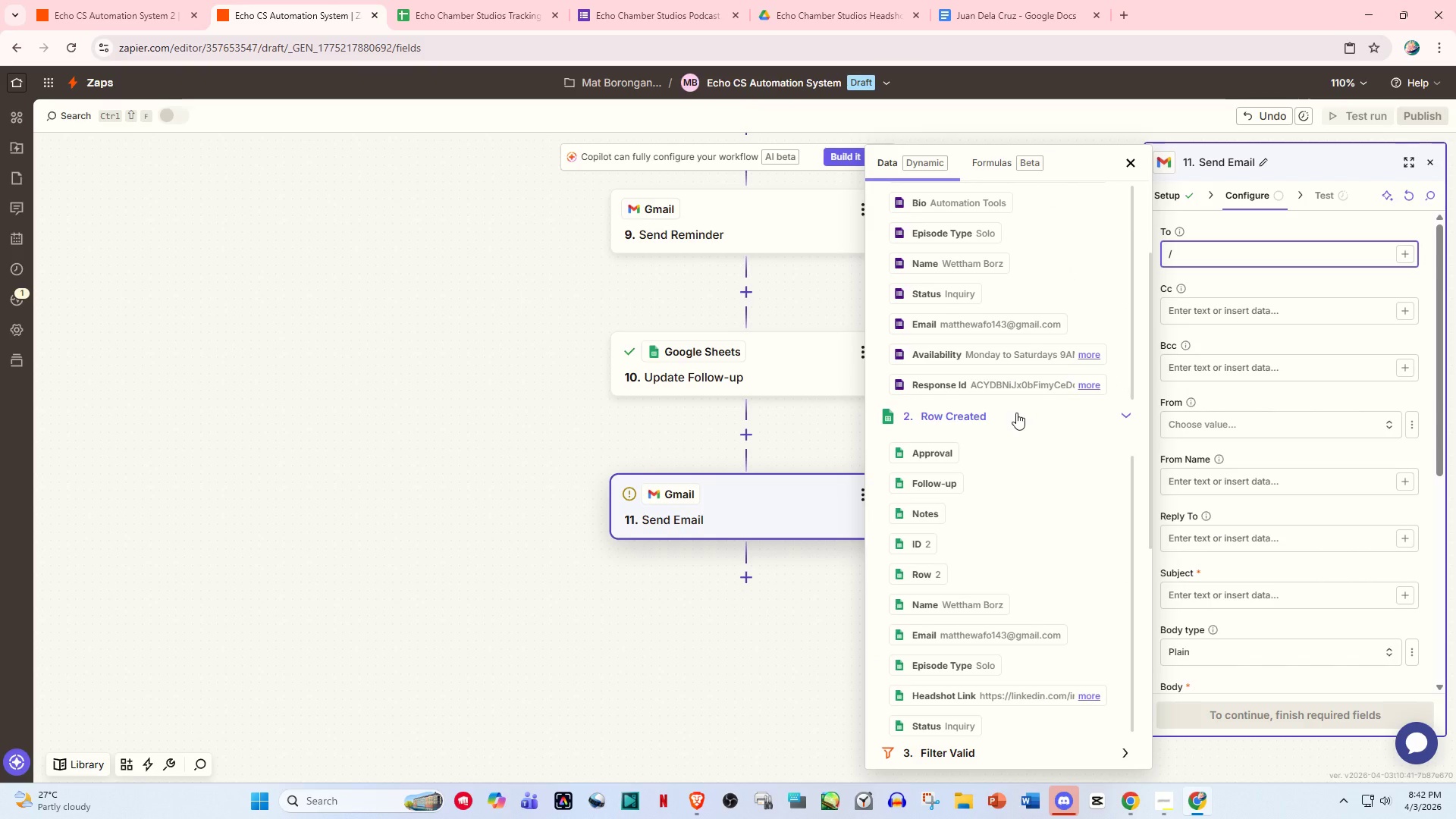 
left_click([1067, 419])
 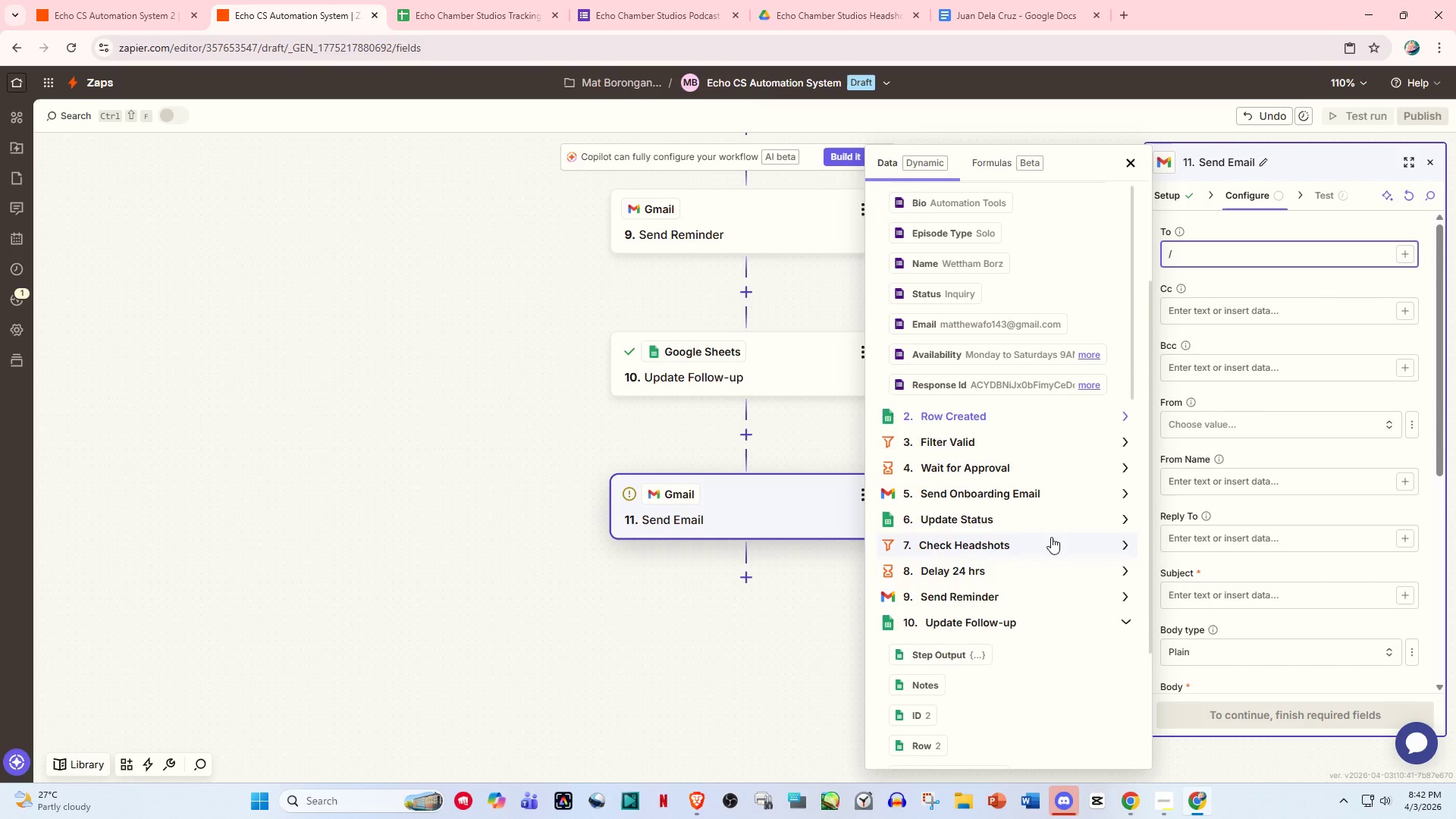 
scroll: coordinate [1017, 541], scroll_direction: down, amount: 7.0
 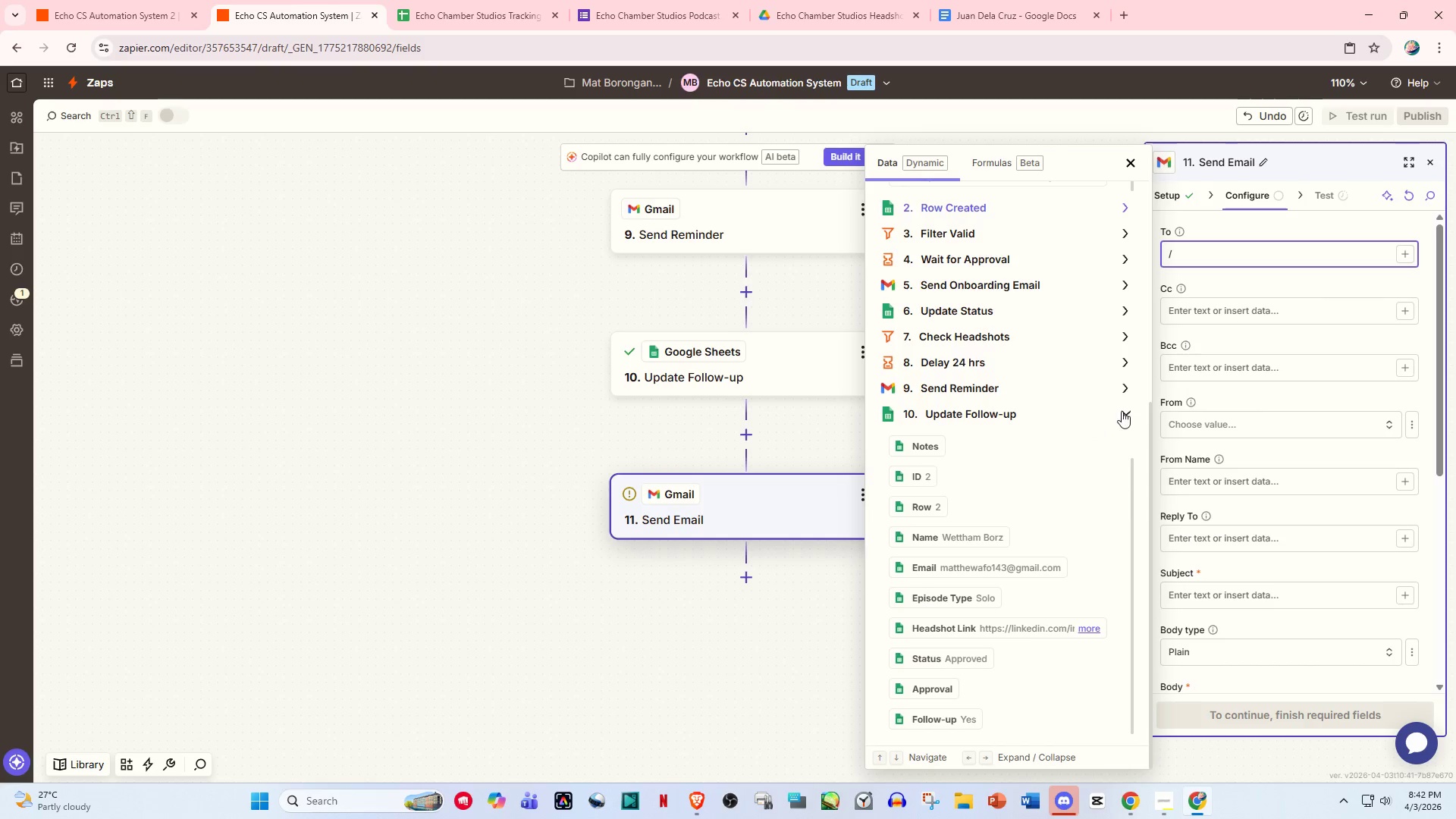 
left_click([1127, 410])
 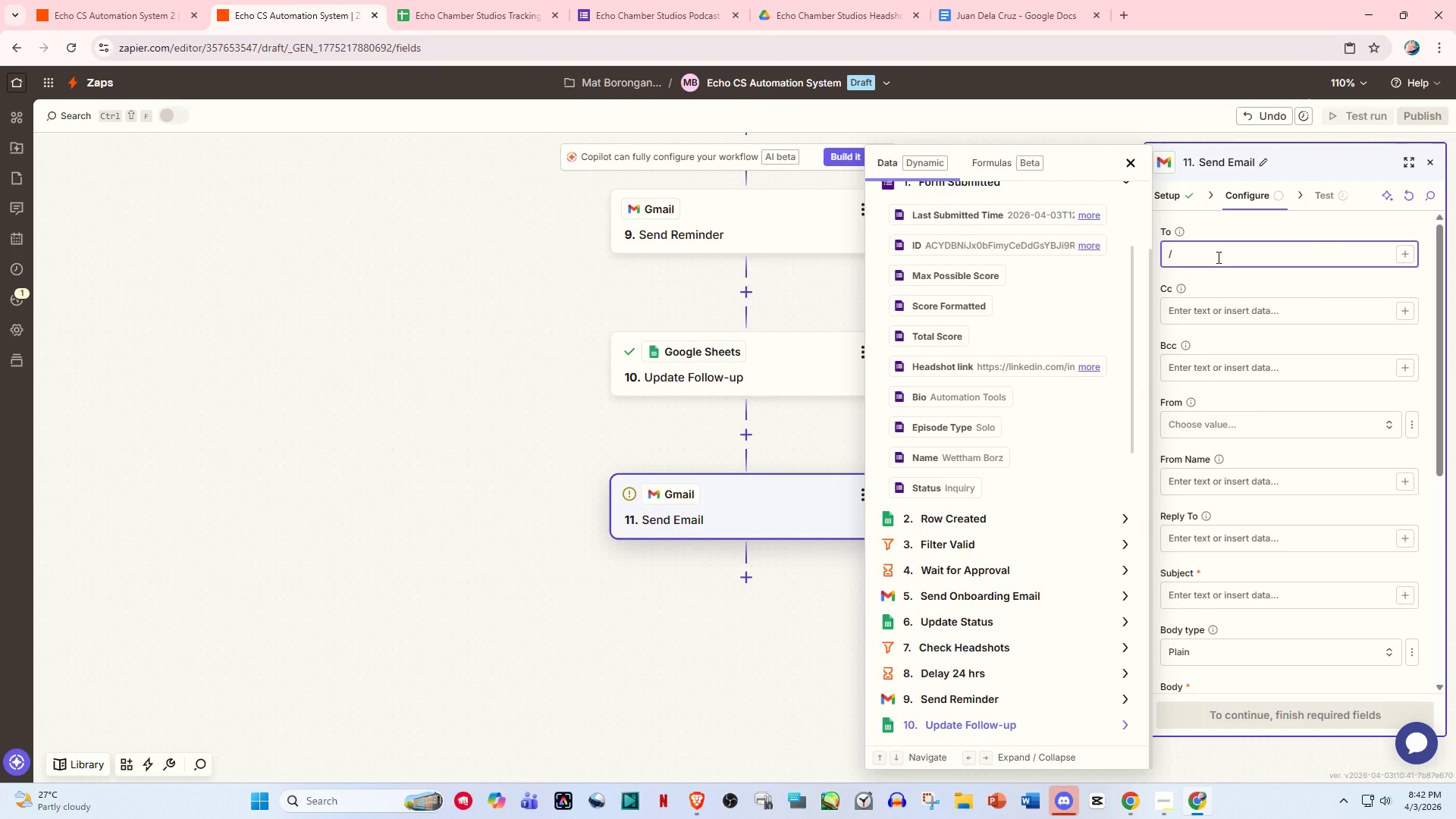 
left_click([1225, 247])
 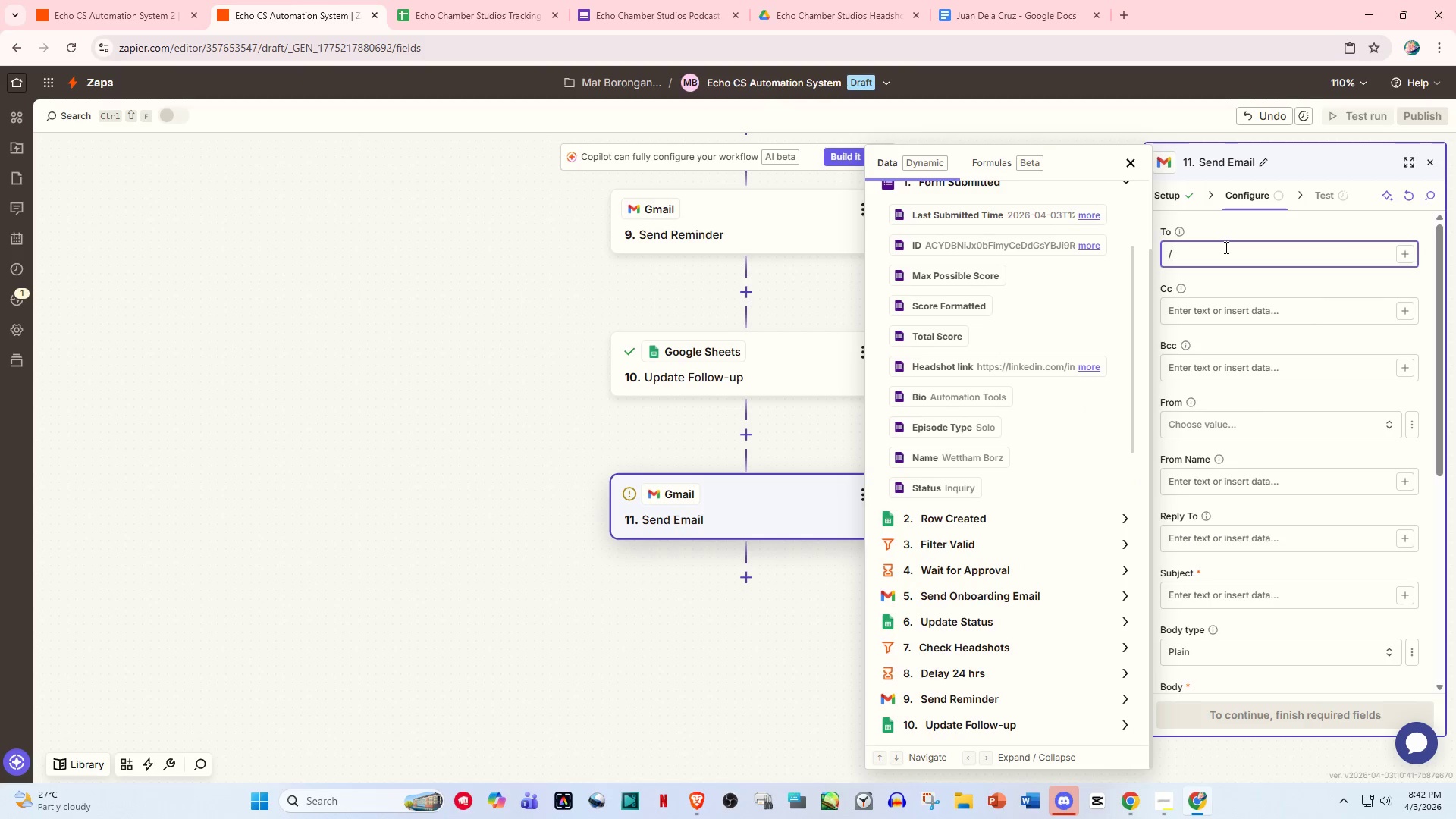 
key(Backspace)
 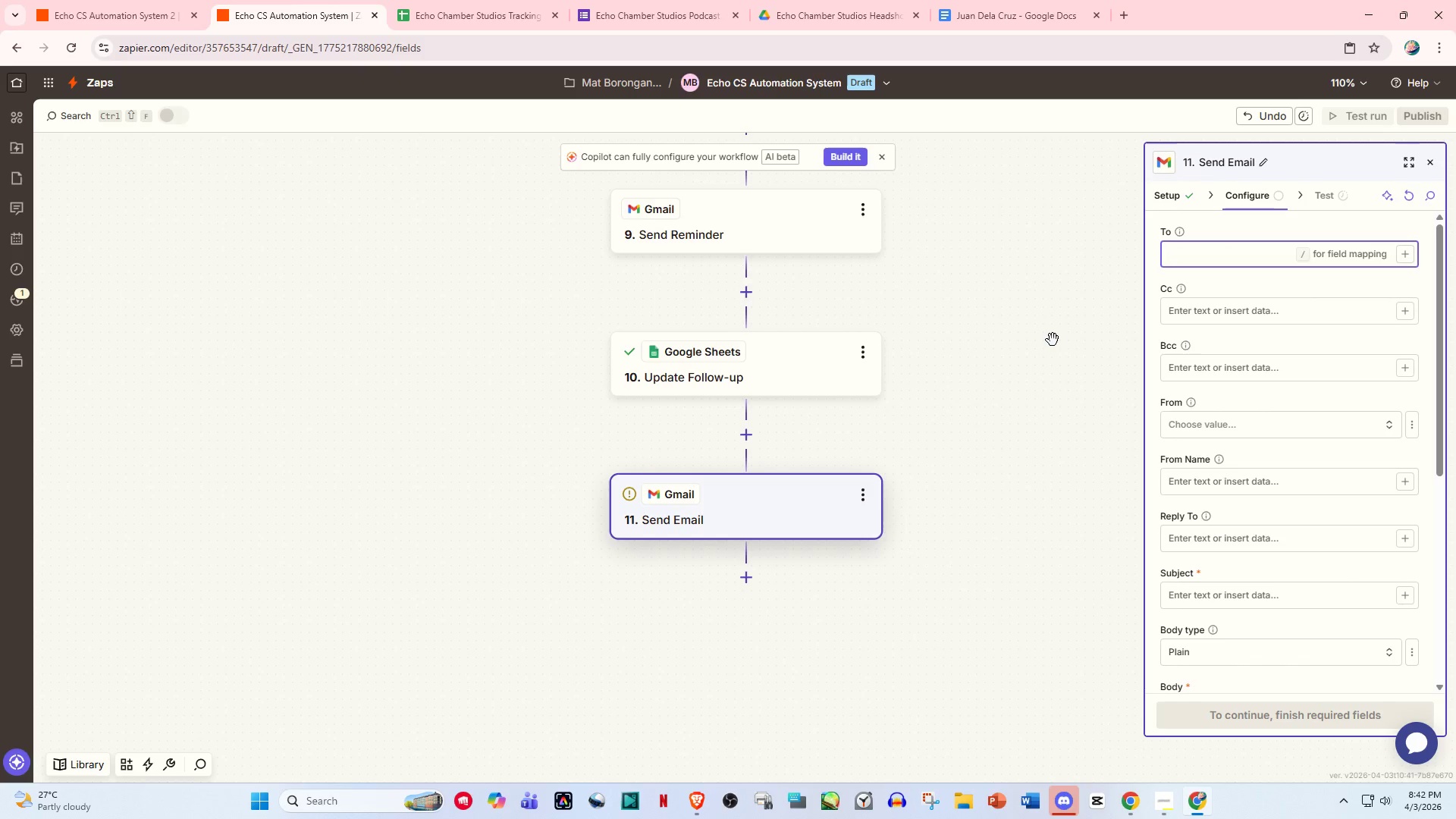 
type(matte)
key(Backspace)
type(hewafo143@gmail.com)
 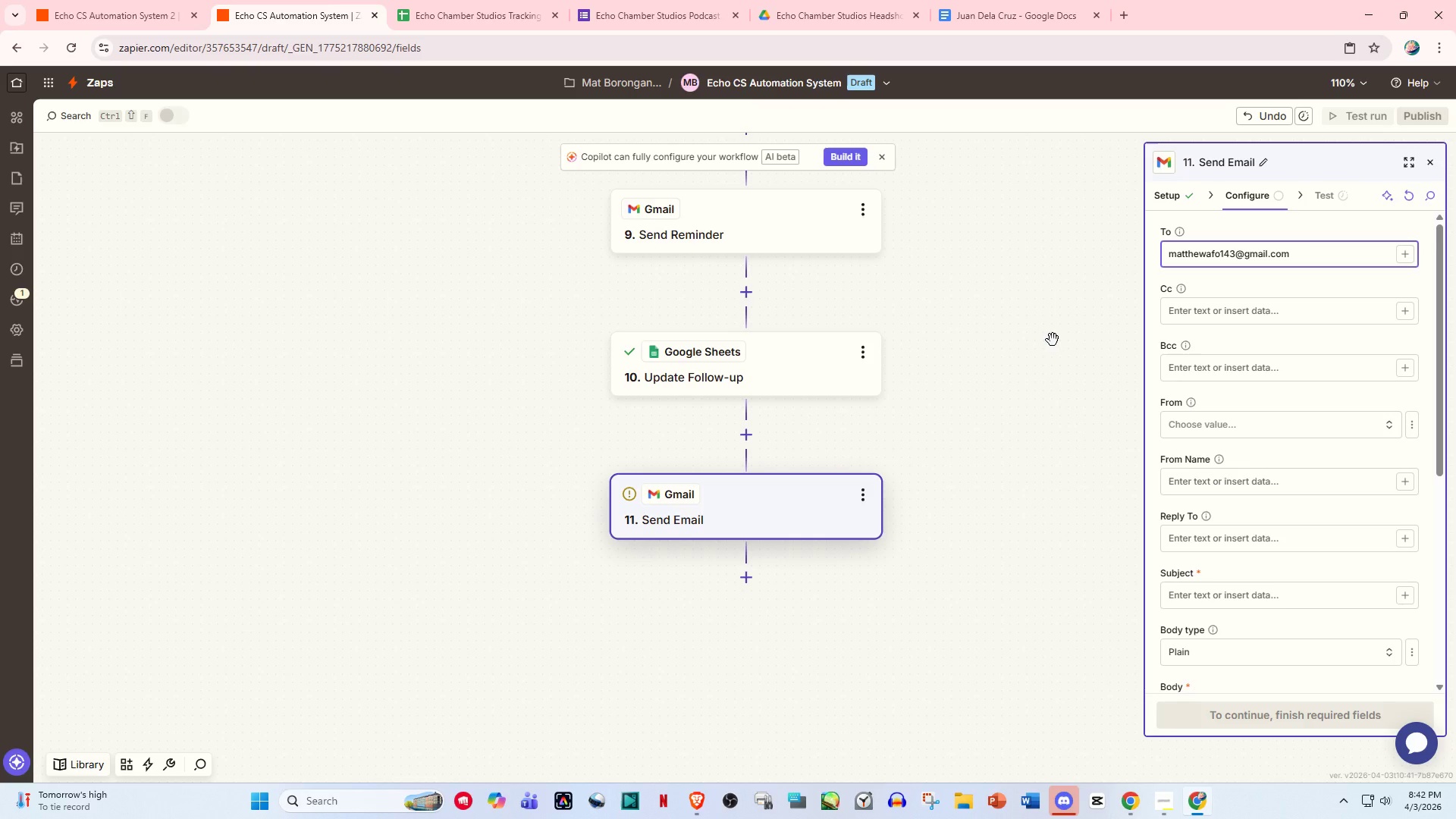 
scroll: coordinate [1197, 613], scroll_direction: down, amount: 5.0
 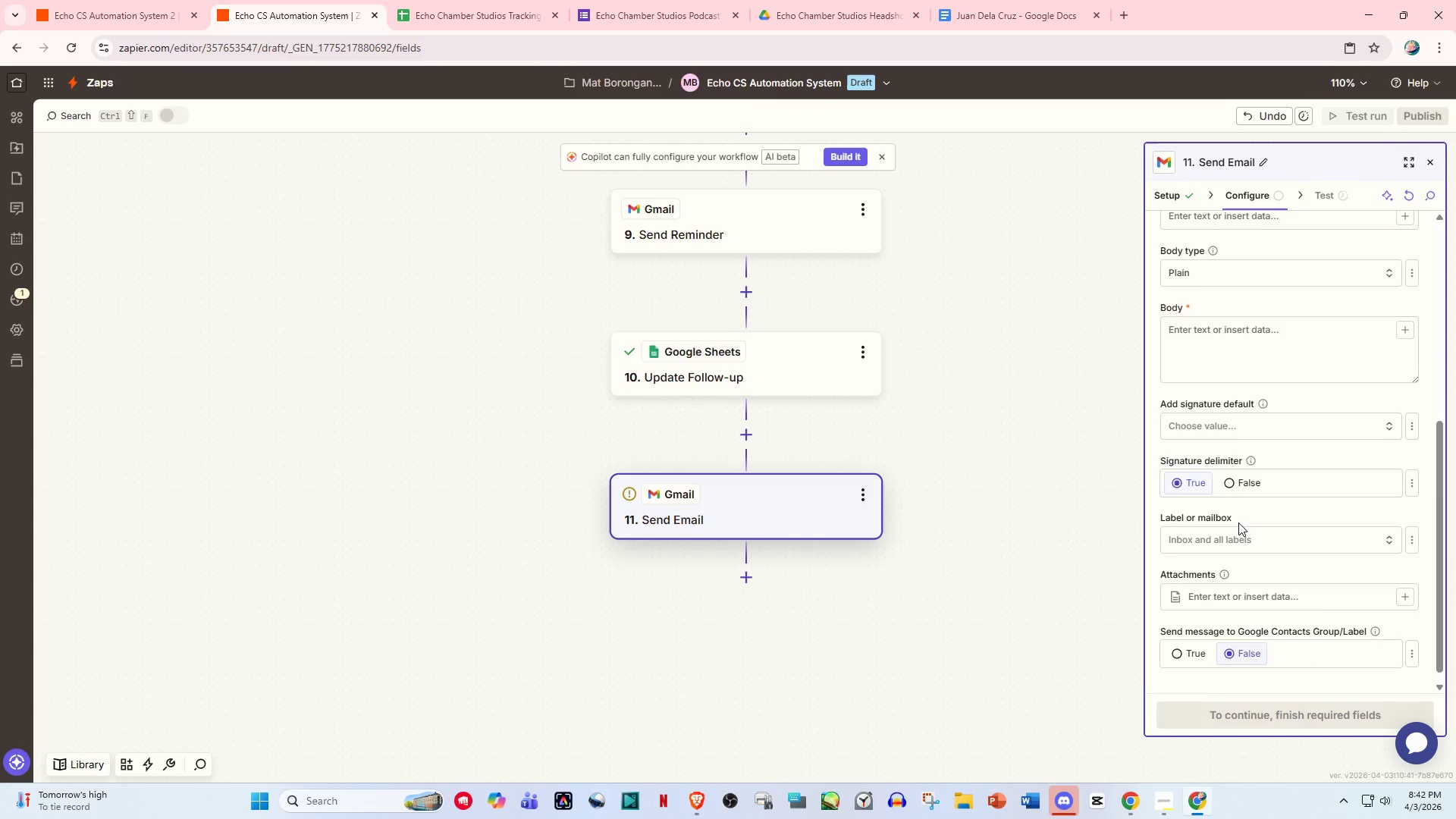 
scroll: coordinate [1238, 522], scroll_direction: up, amount: 2.0
 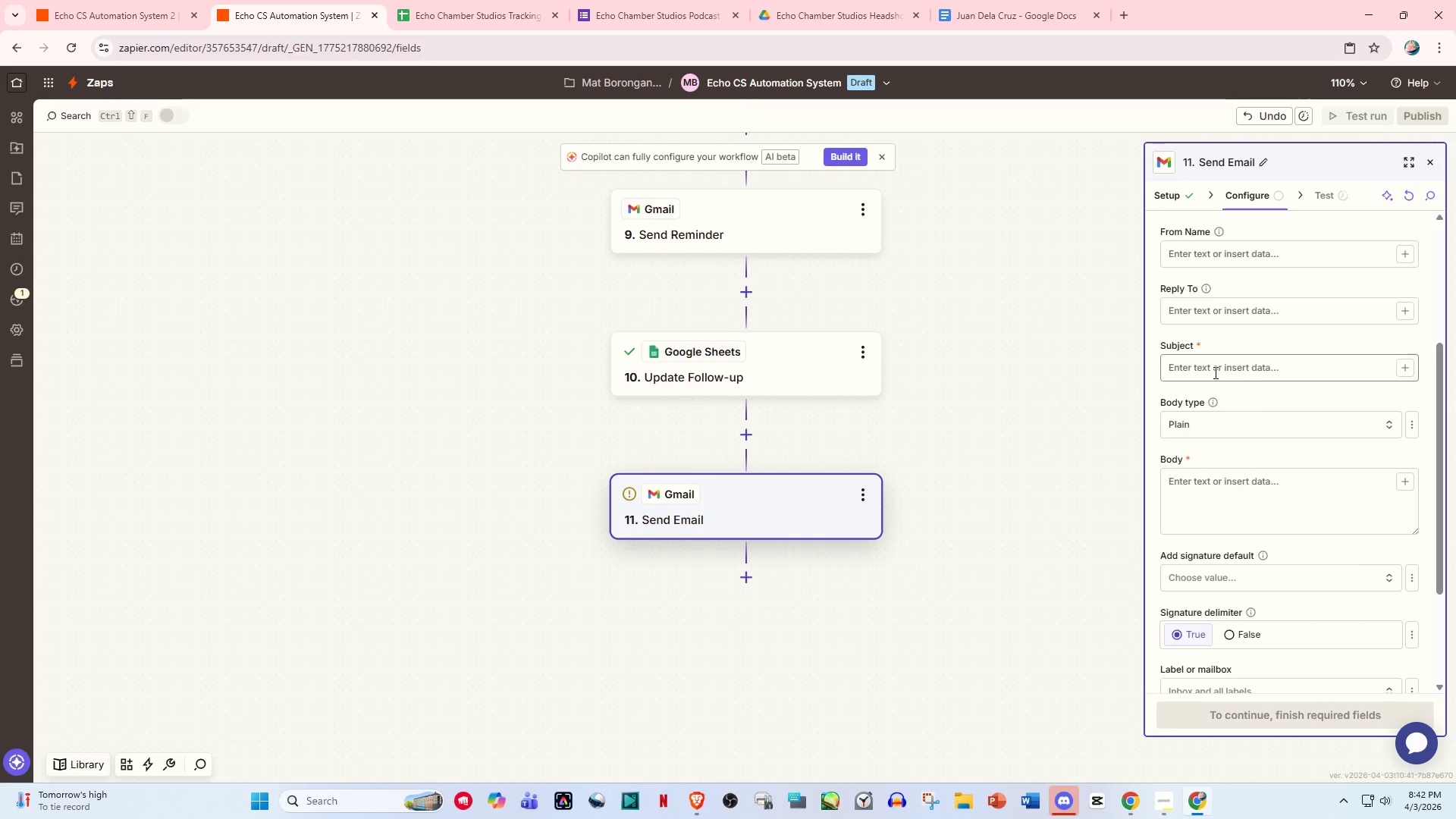 
left_click([1216, 366])
 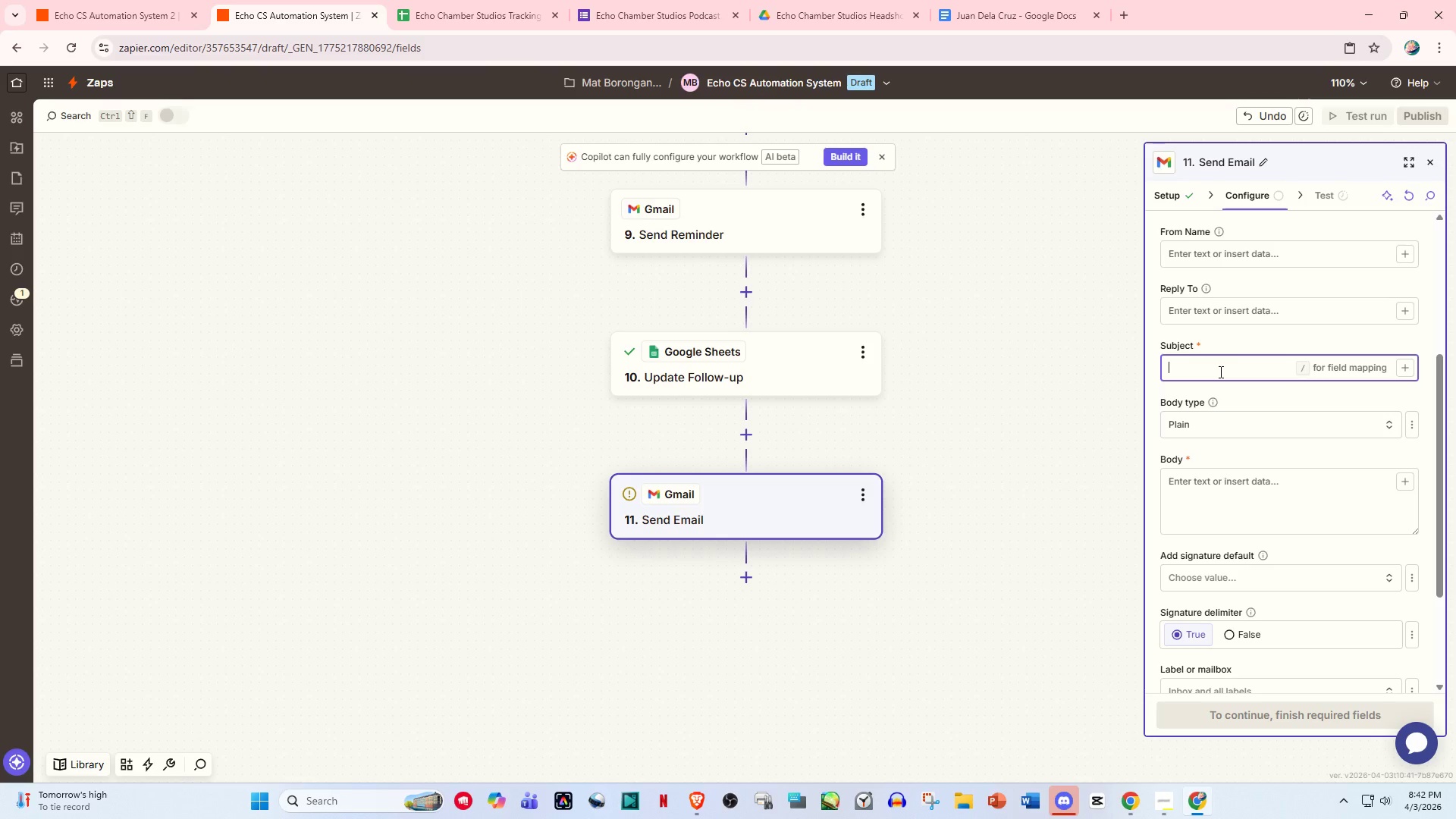 
wait(17.67)
 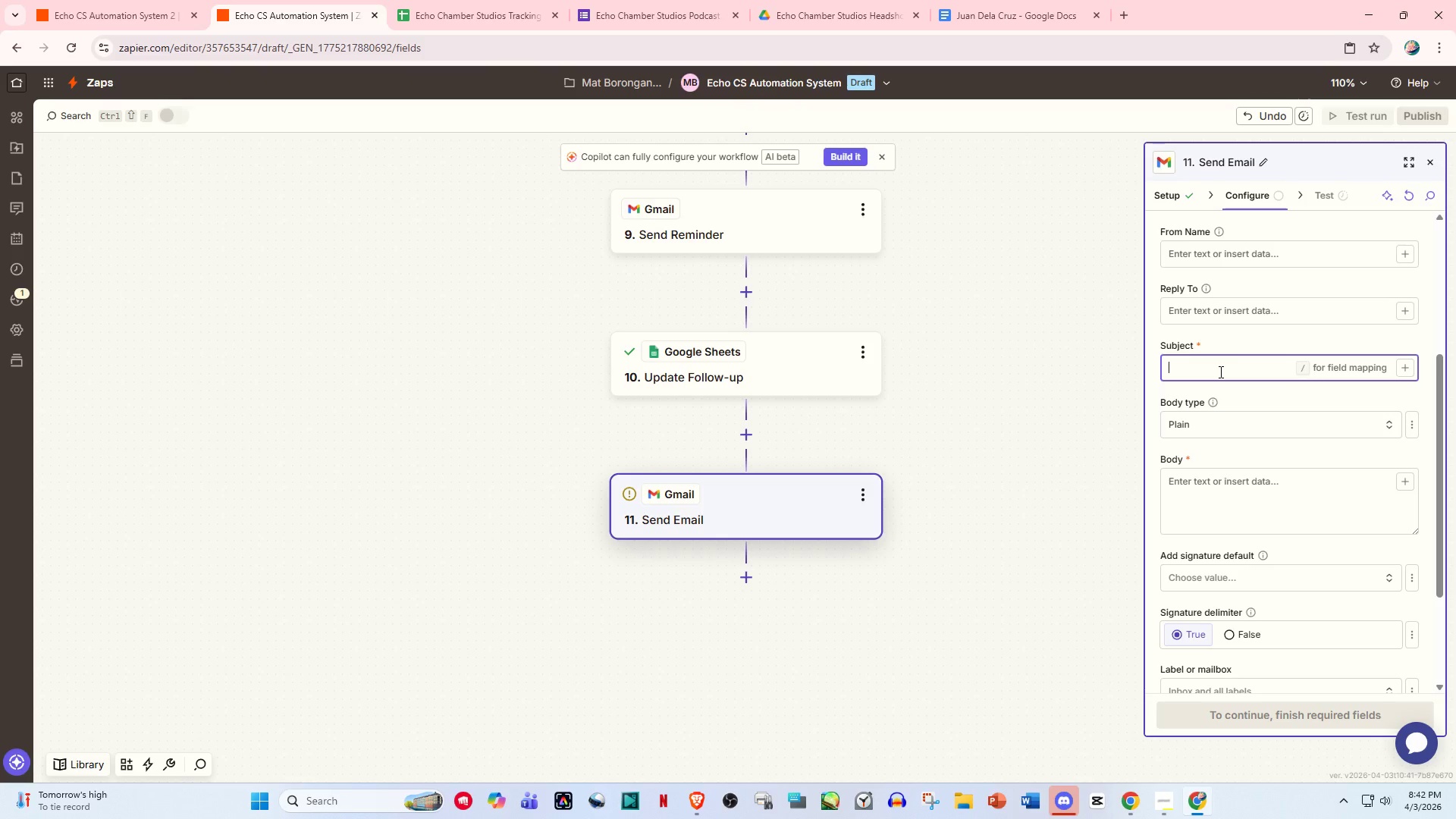 
left_click([1222, 479])
 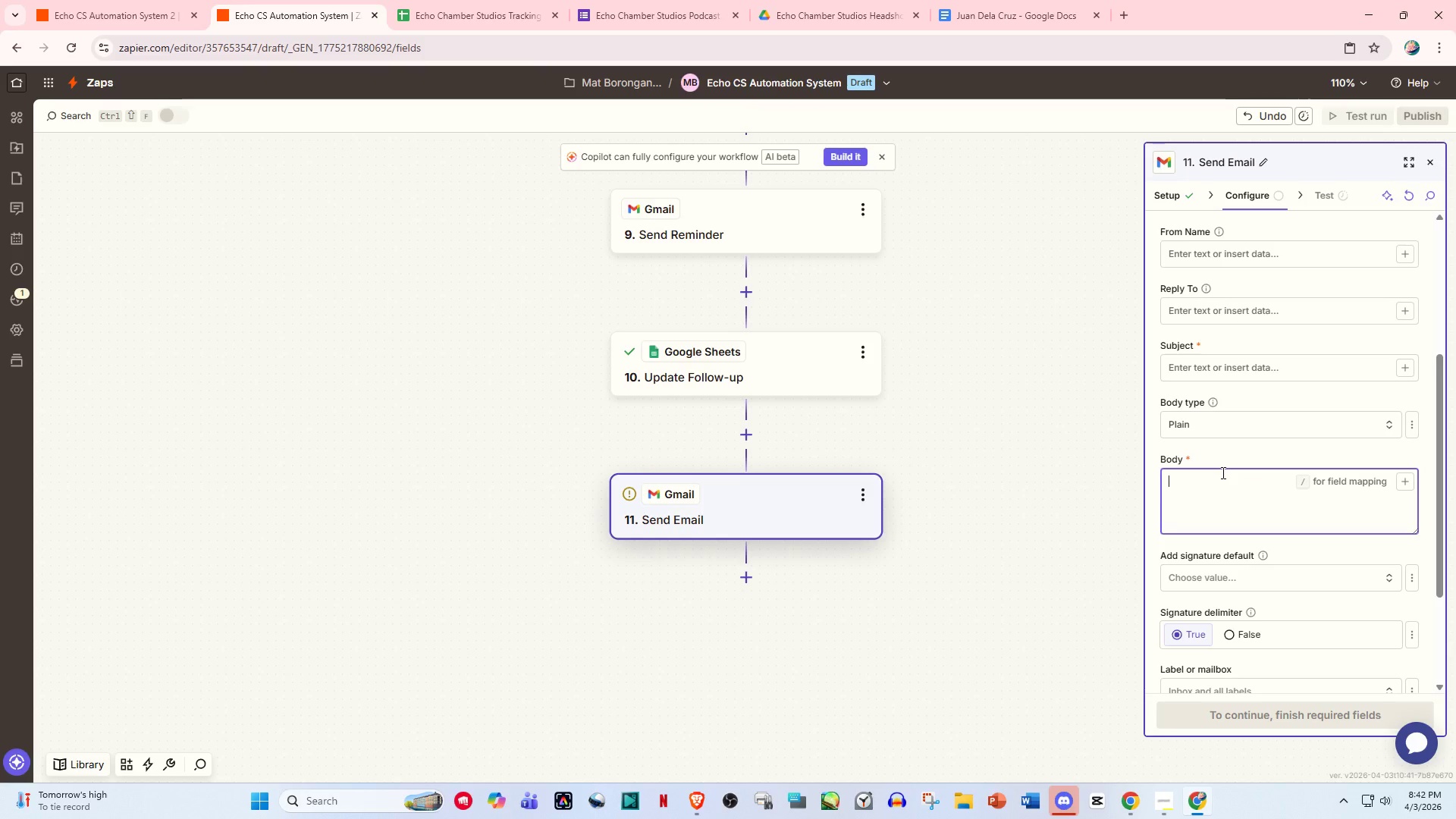 
type(Eeeo)
key(Backspace)
key(Backspace)
key(Backspace)
type(orr)
key(Backspace)
key(Backspace)
key(Backspace)
type(rror with guest submission - Check Zap)
 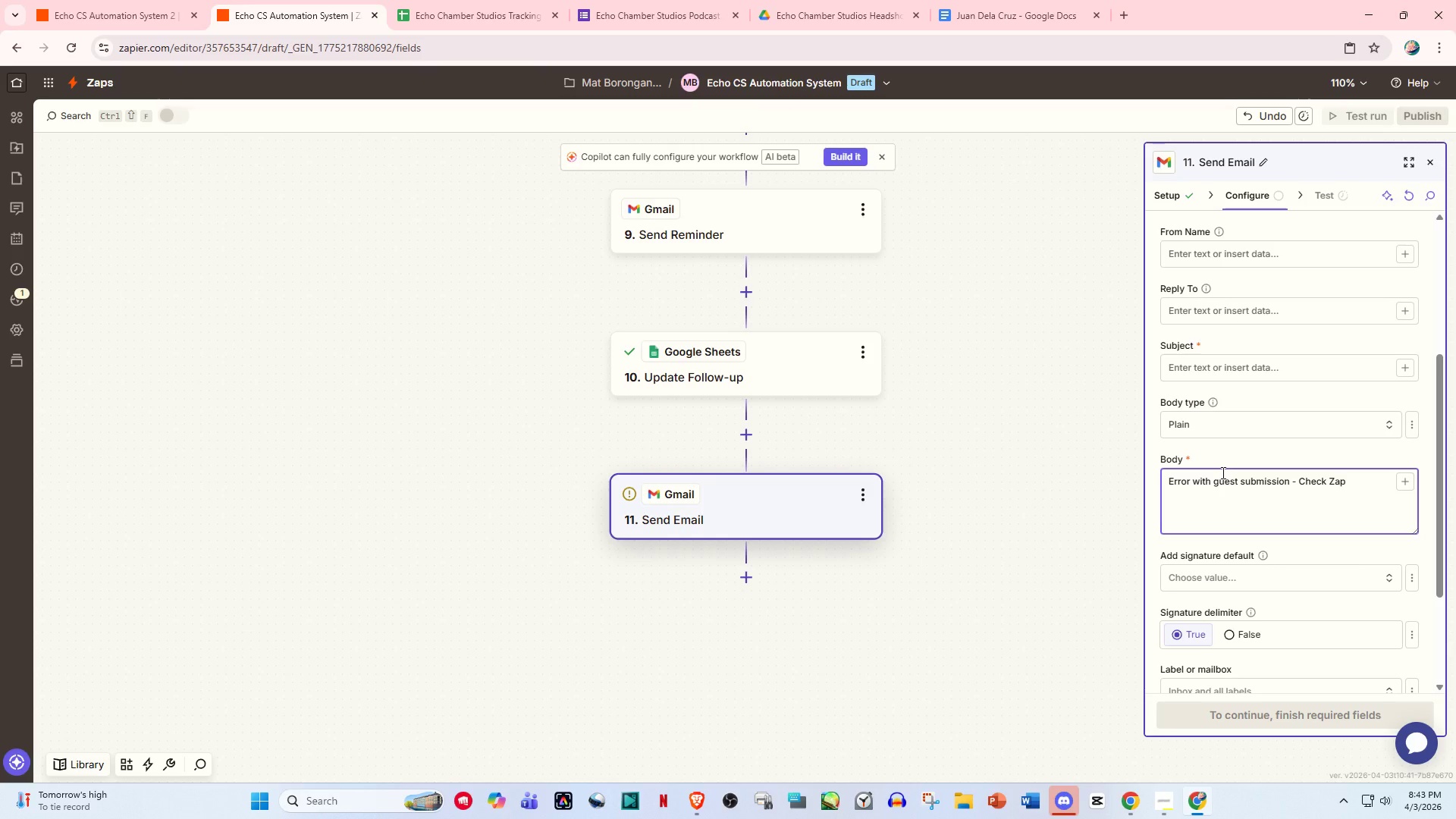 
wait(5.98)
 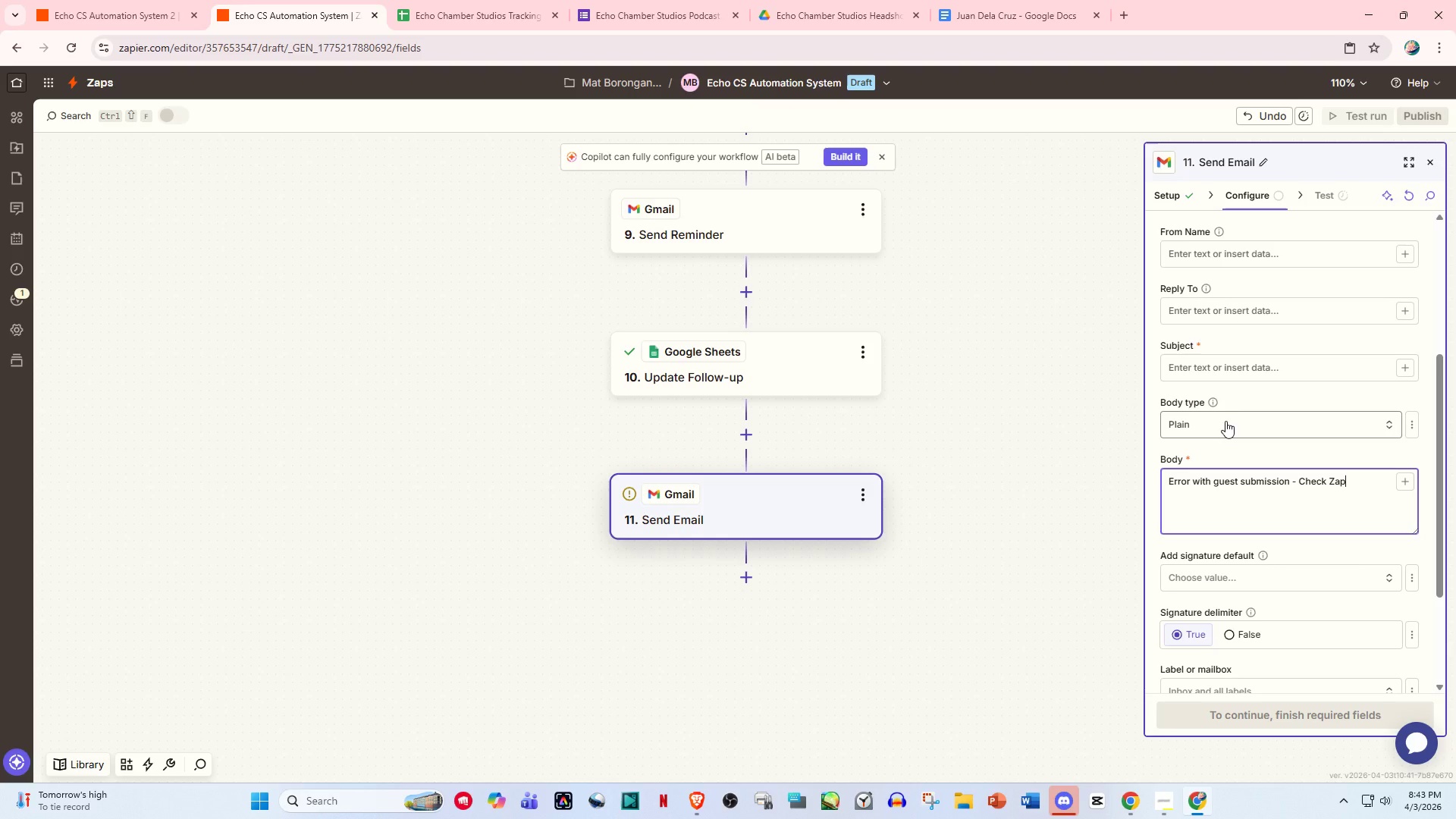 
left_click([1235, 372])
 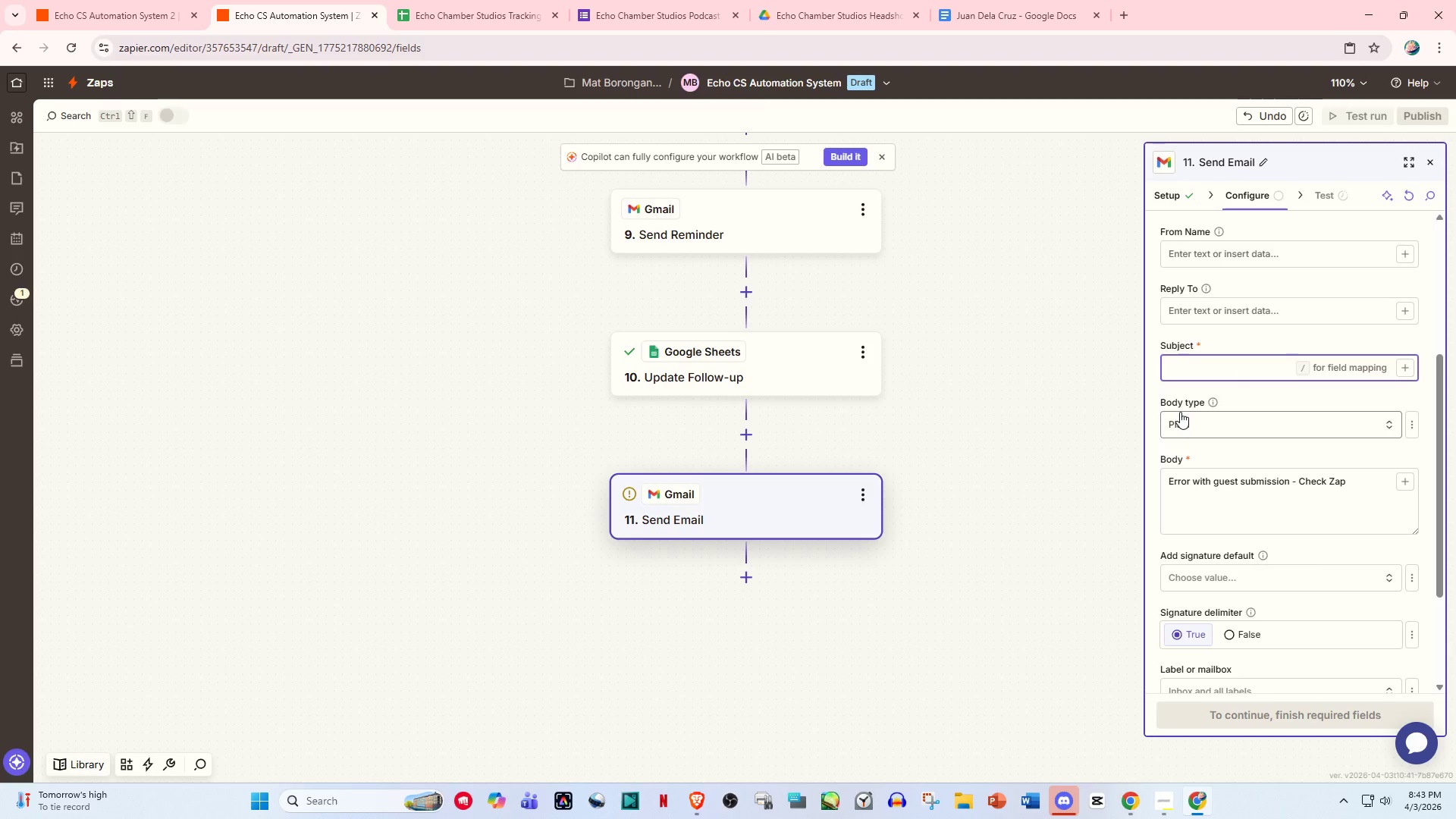 
type(Error)
 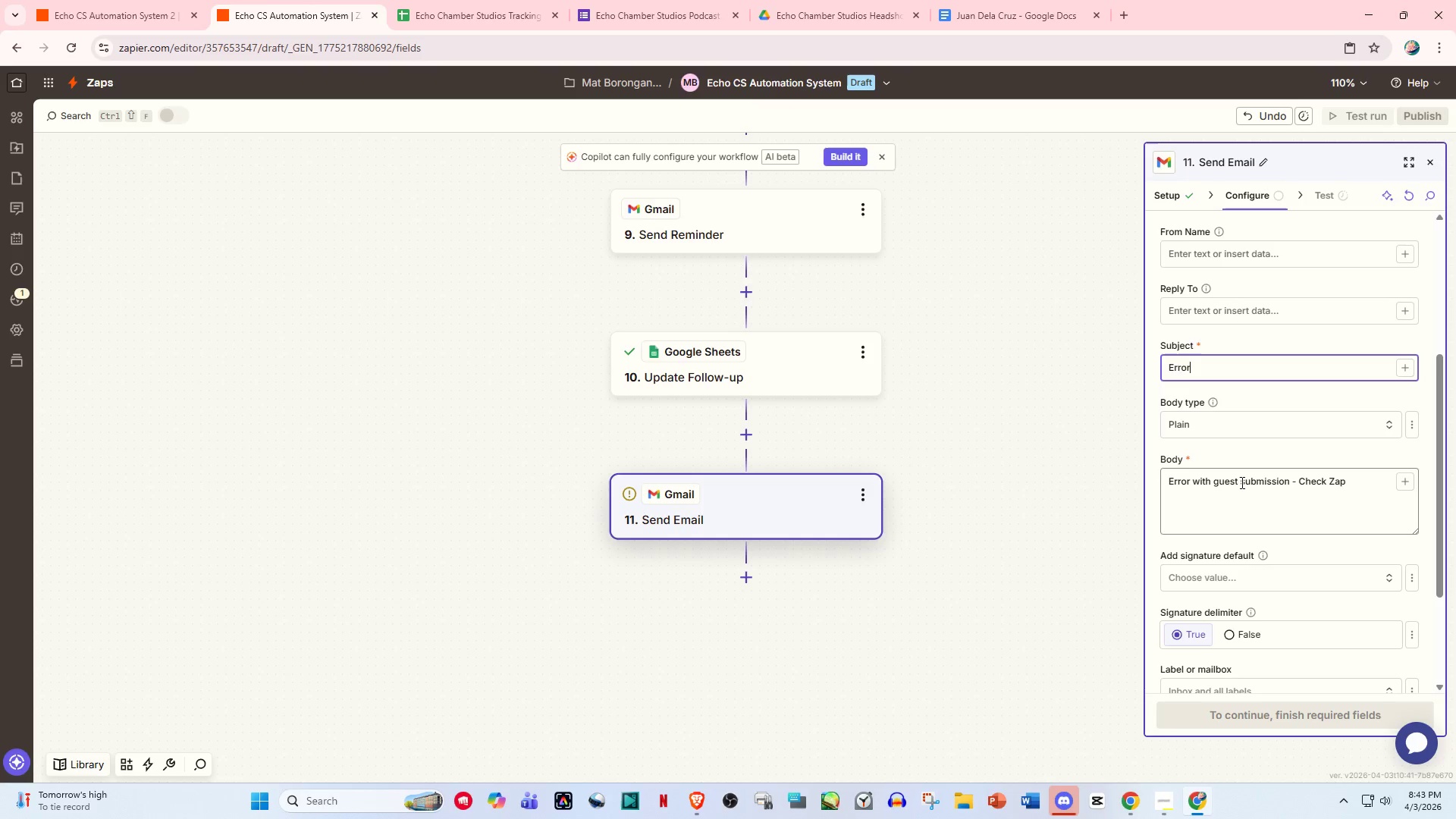 
type( Submission)
 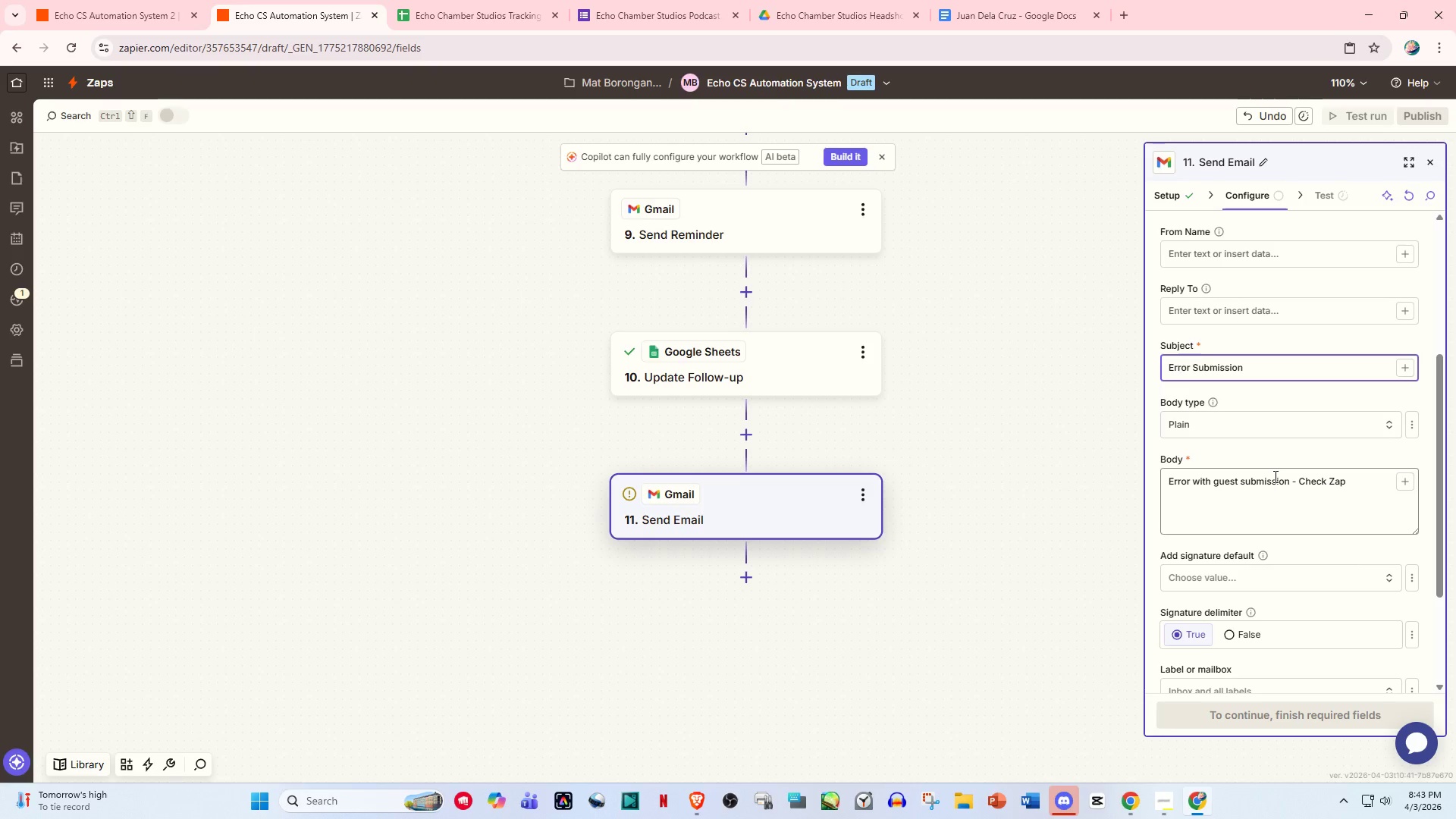 
left_click([1299, 423])
 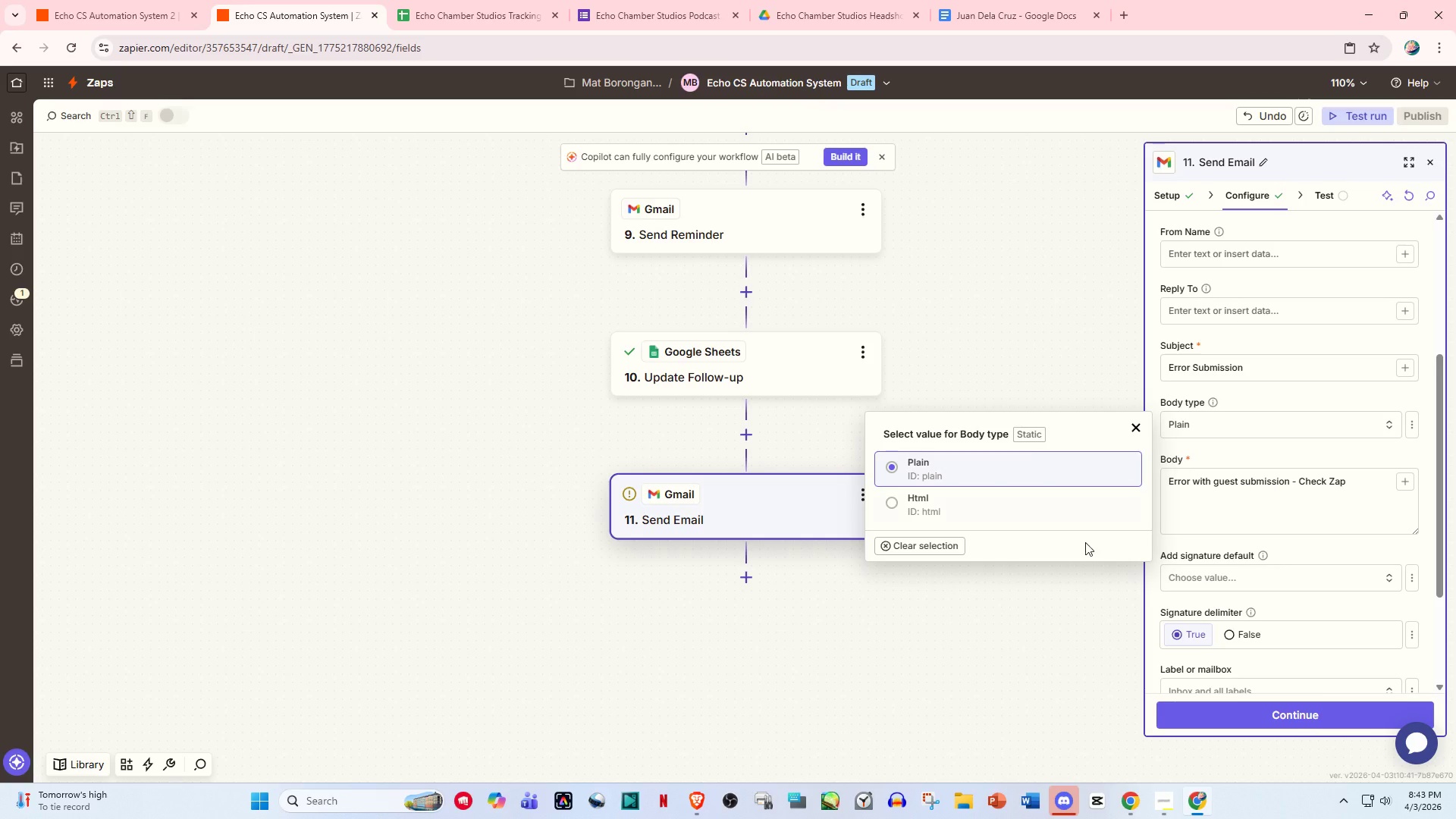 
left_click([1067, 617])
 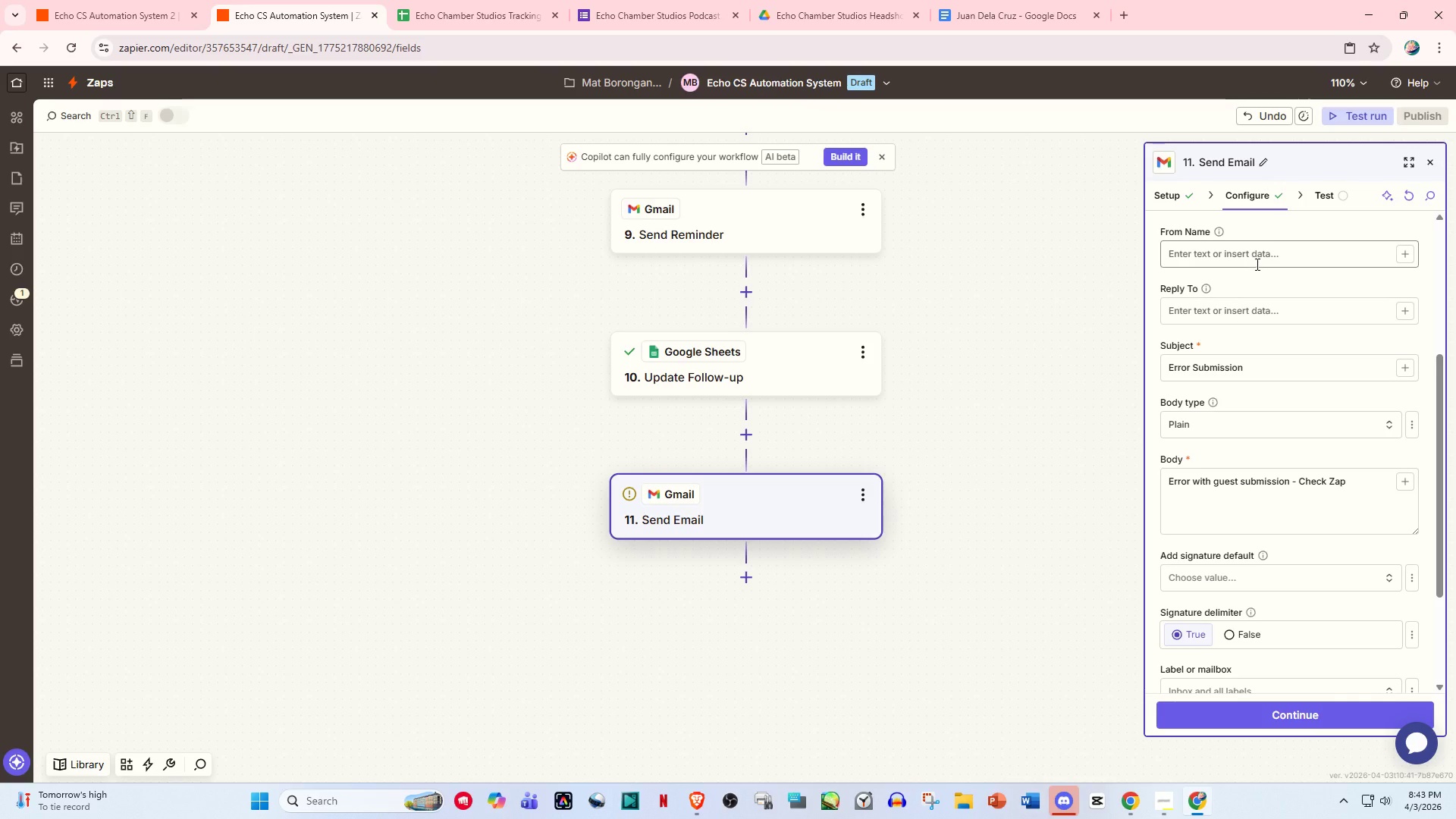 
left_click([1265, 252])
 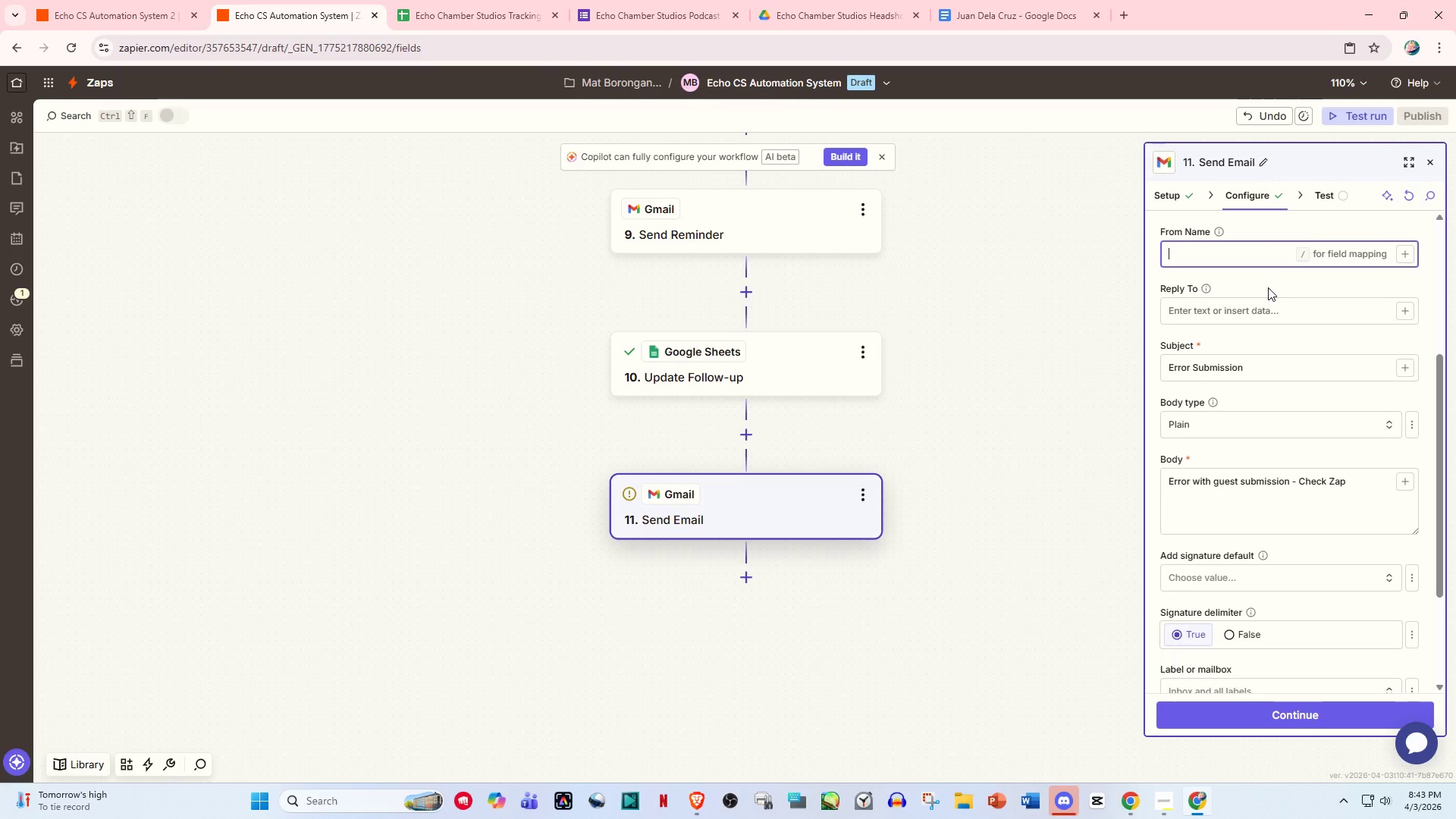 
scroll: coordinate [1268, 293], scroll_direction: up, amount: 10.0
 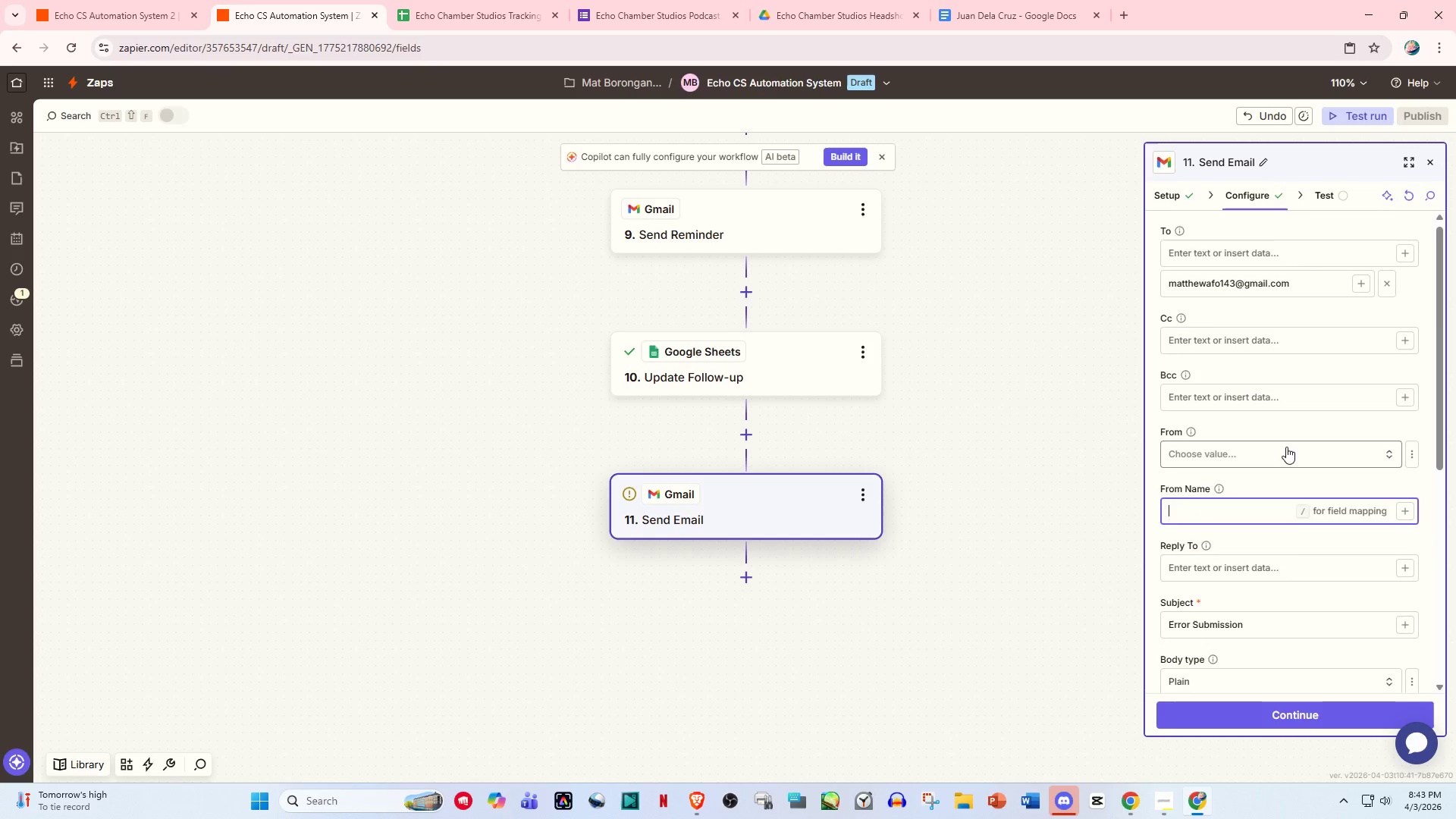 
scroll: coordinate [1285, 462], scroll_direction: down, amount: 5.0
 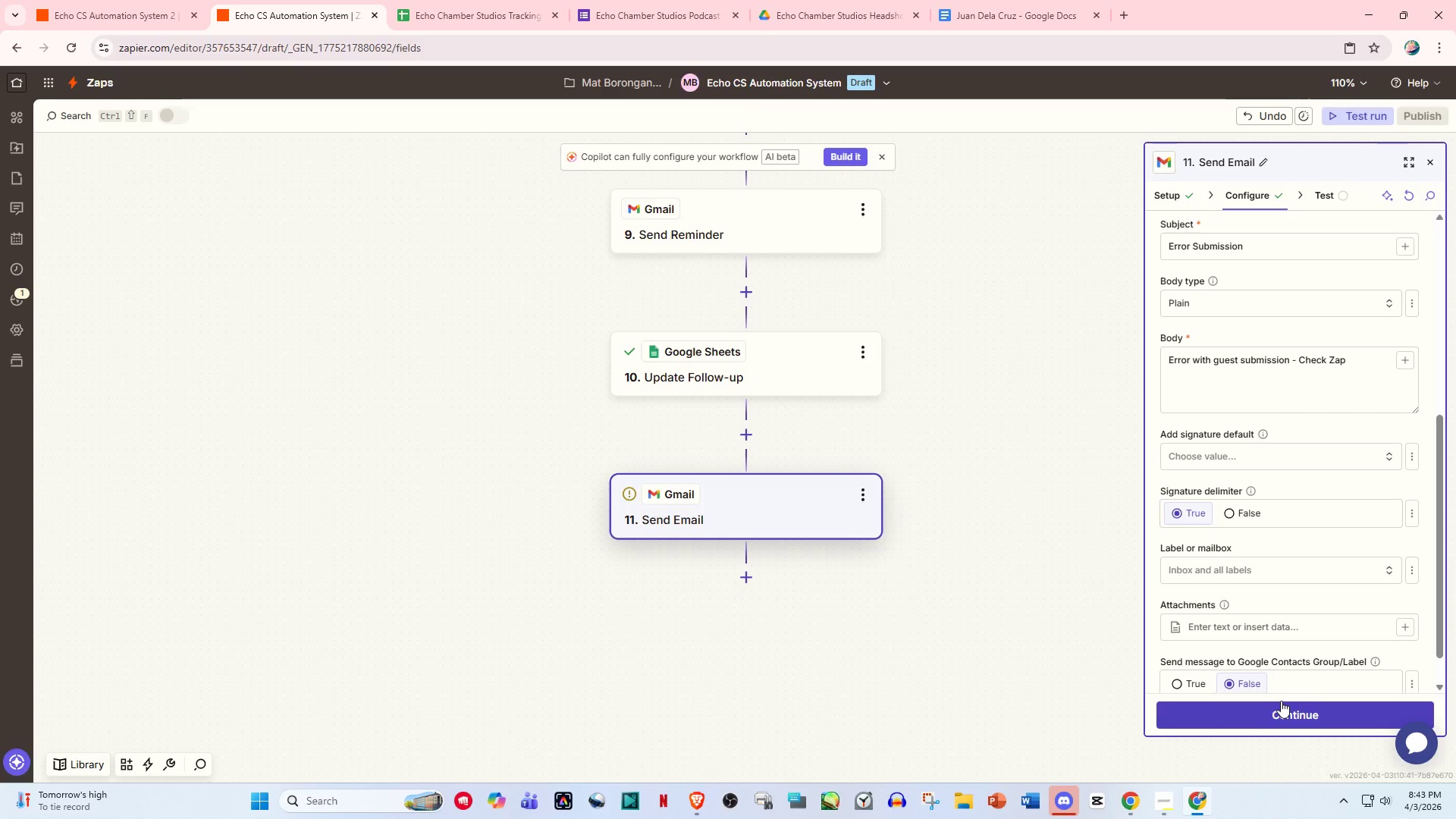 
double_click([1286, 713])
 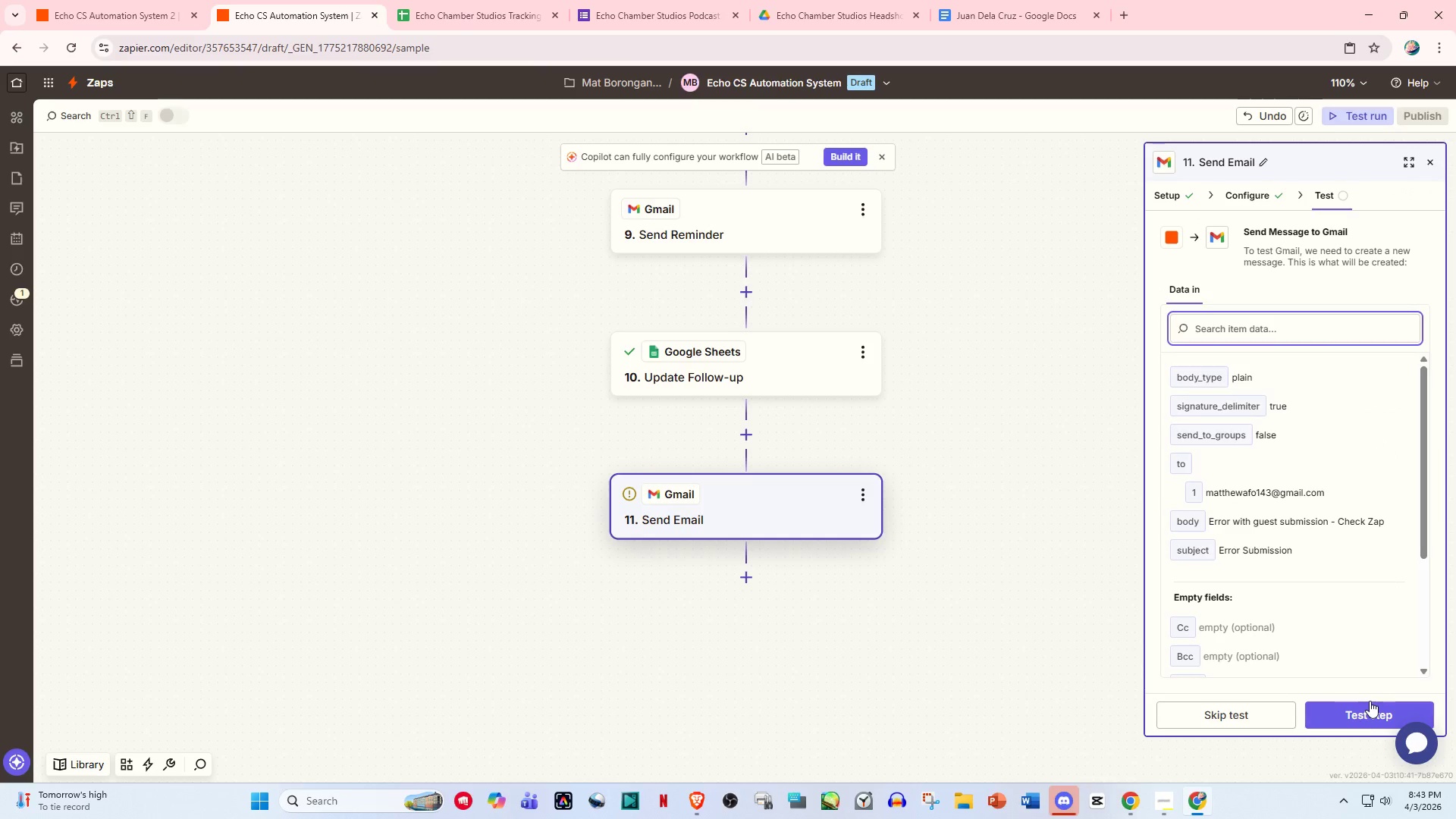 
left_click([1365, 712])
 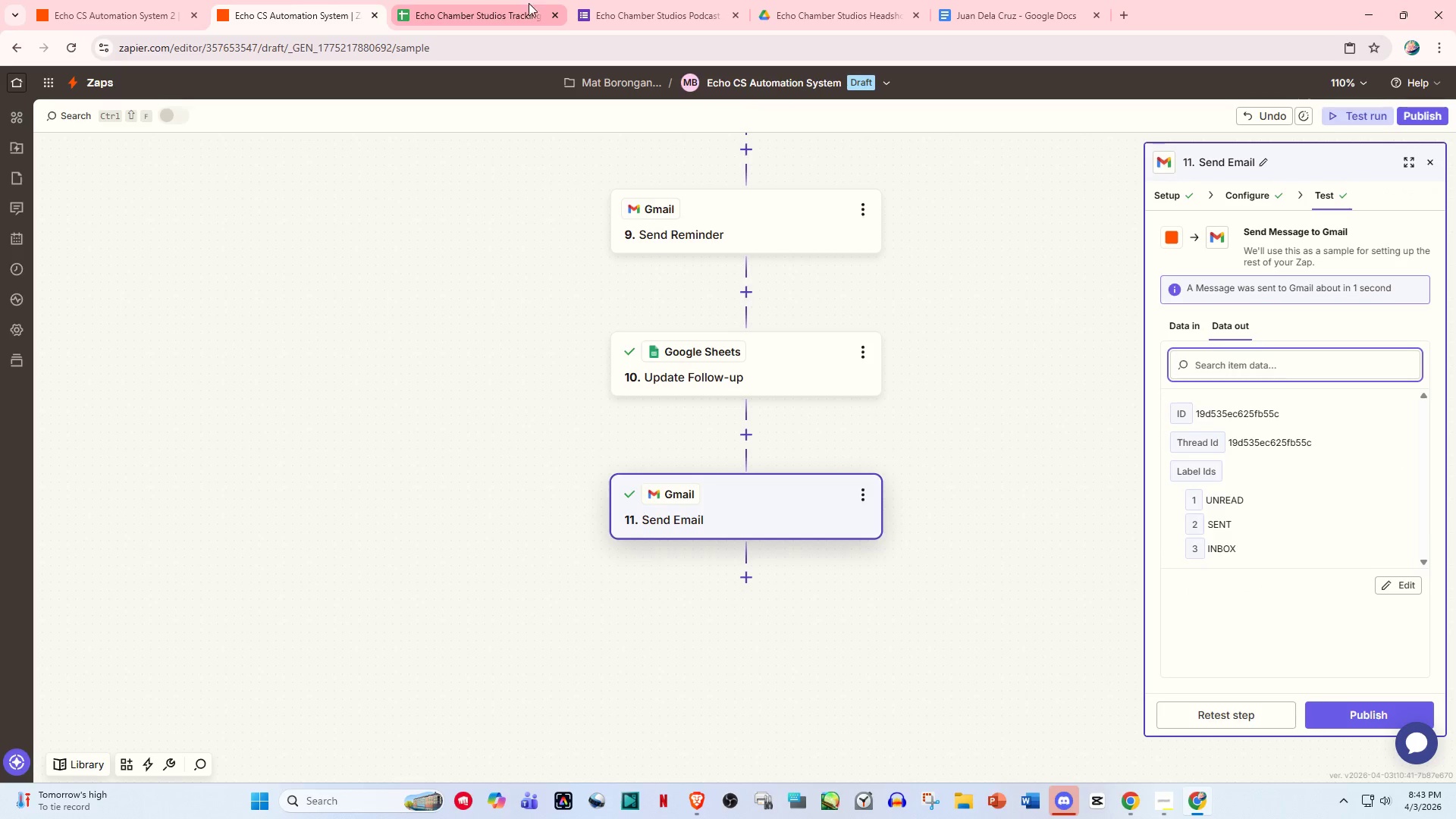 
wait(5.69)
 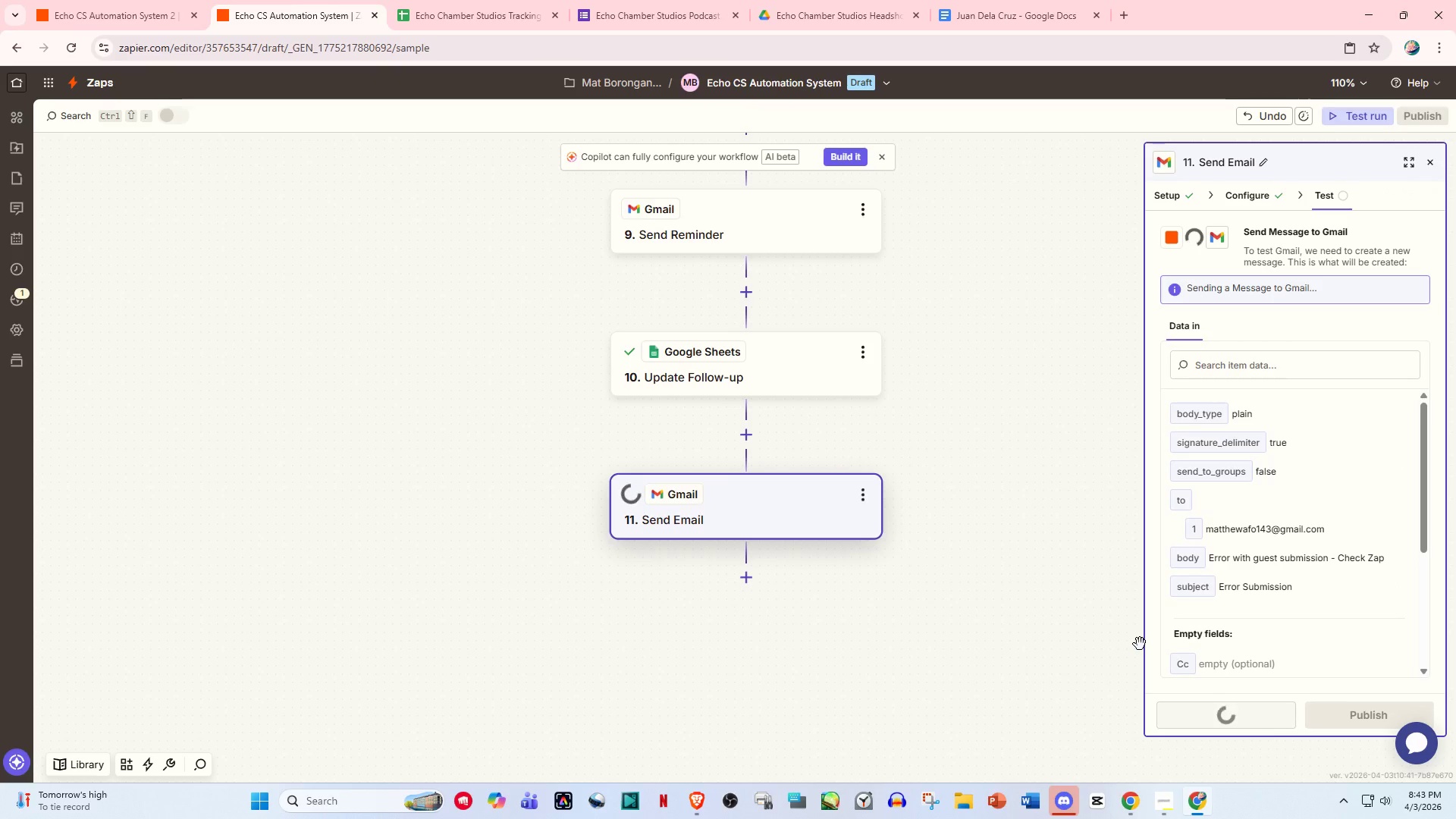 
left_click([1042, 16])
 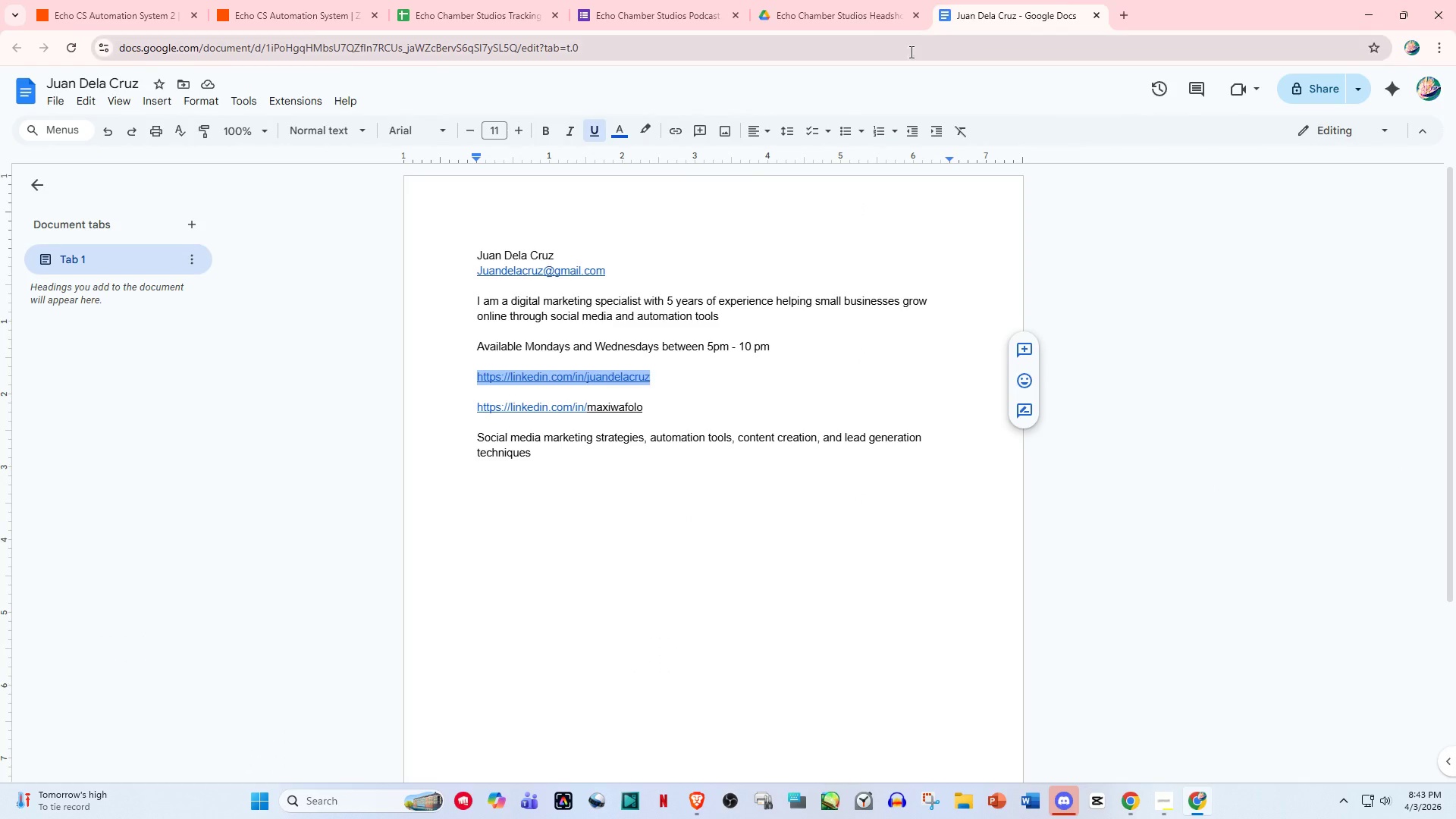 
left_click([910, 52])
 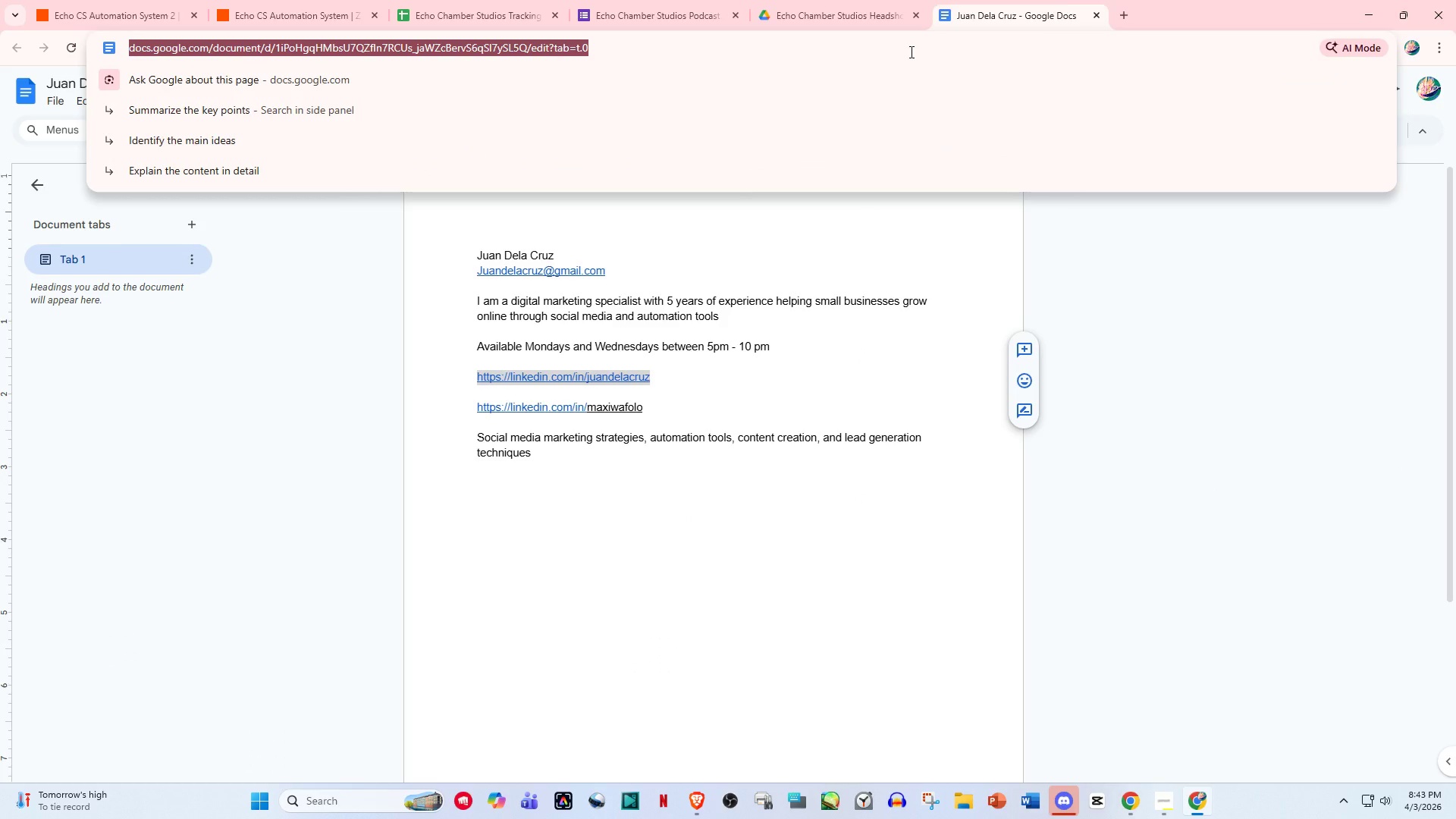 
type(gm)
 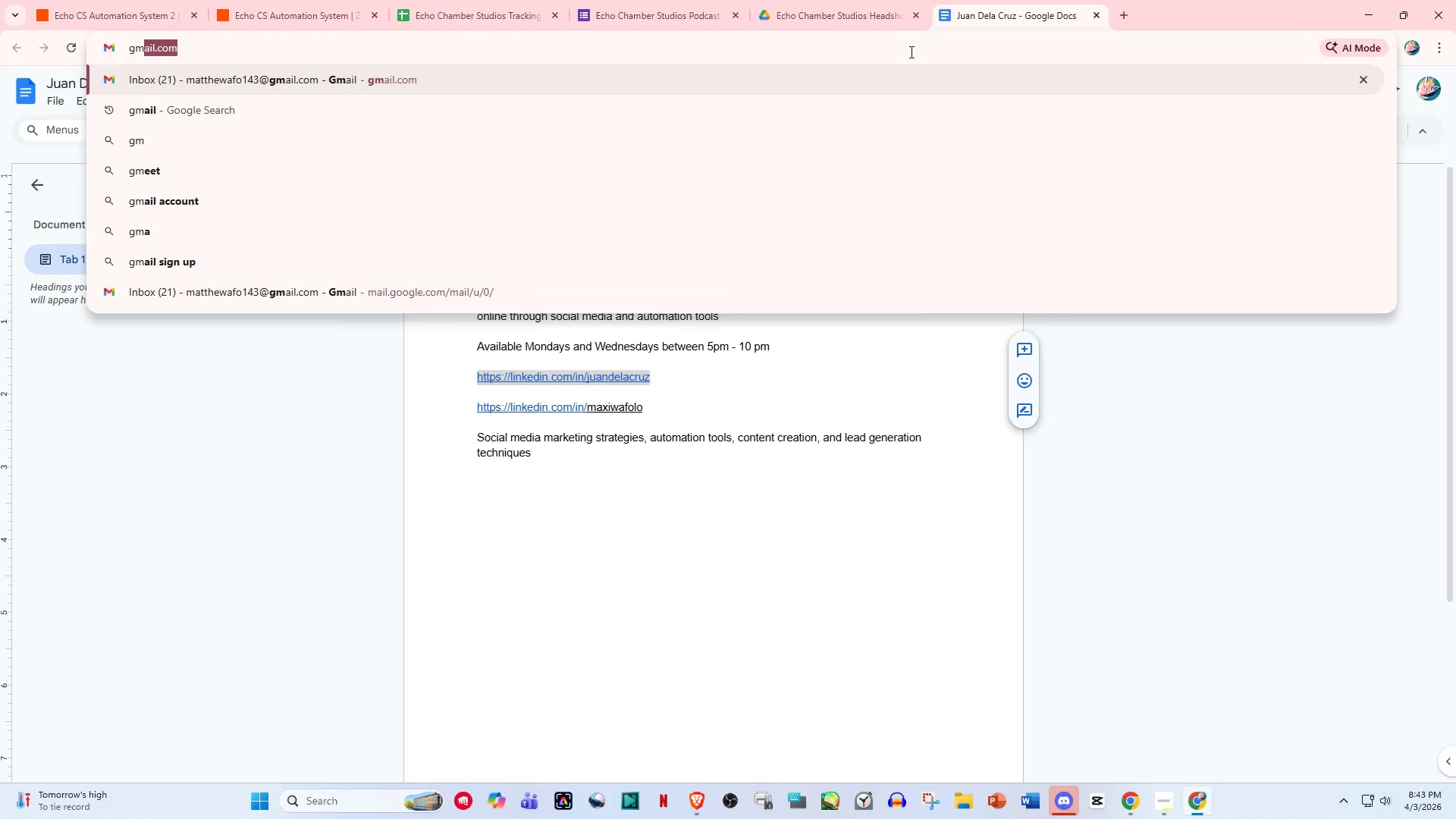 
key(Enter)
 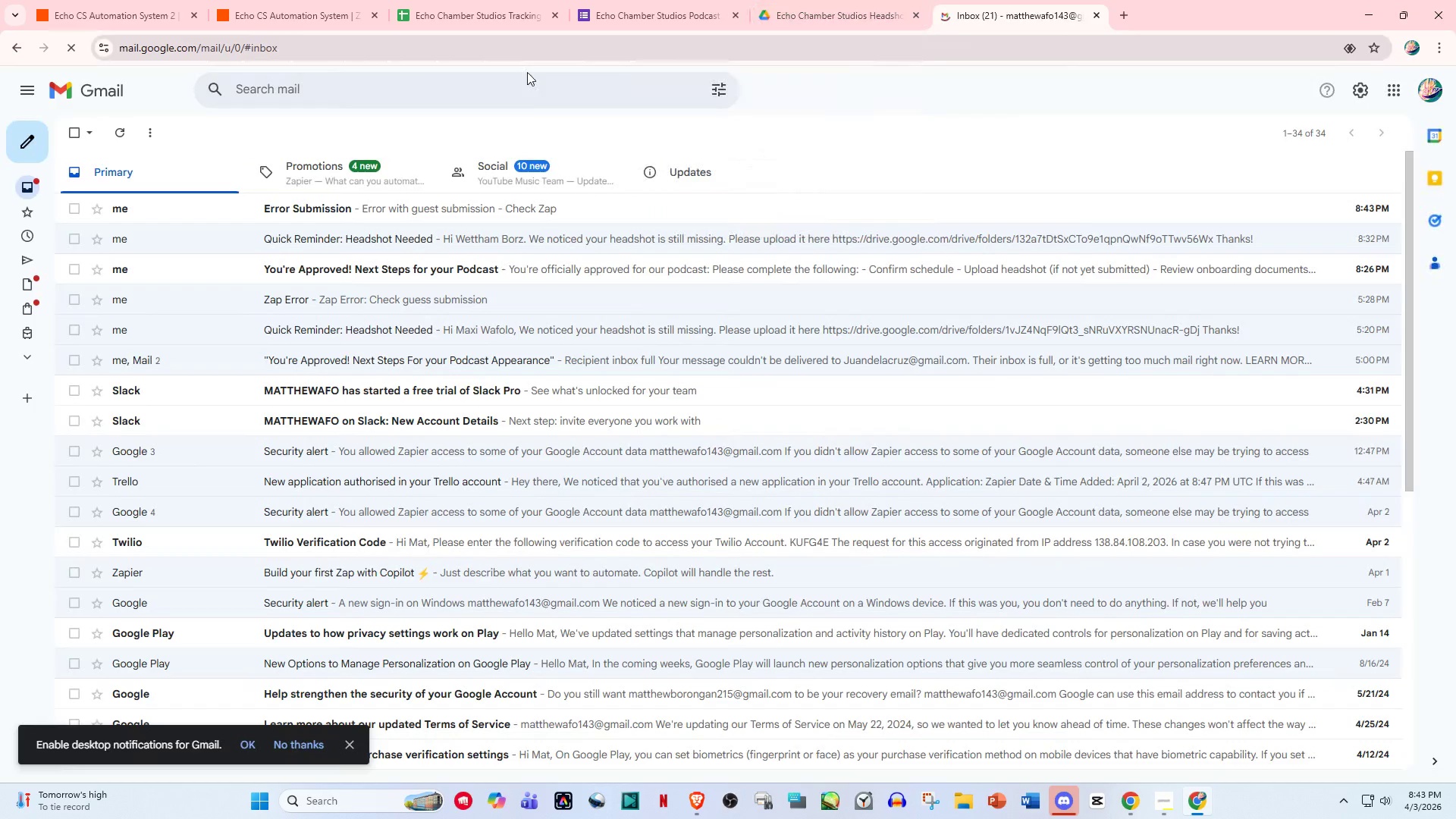 
left_click([444, 208])
 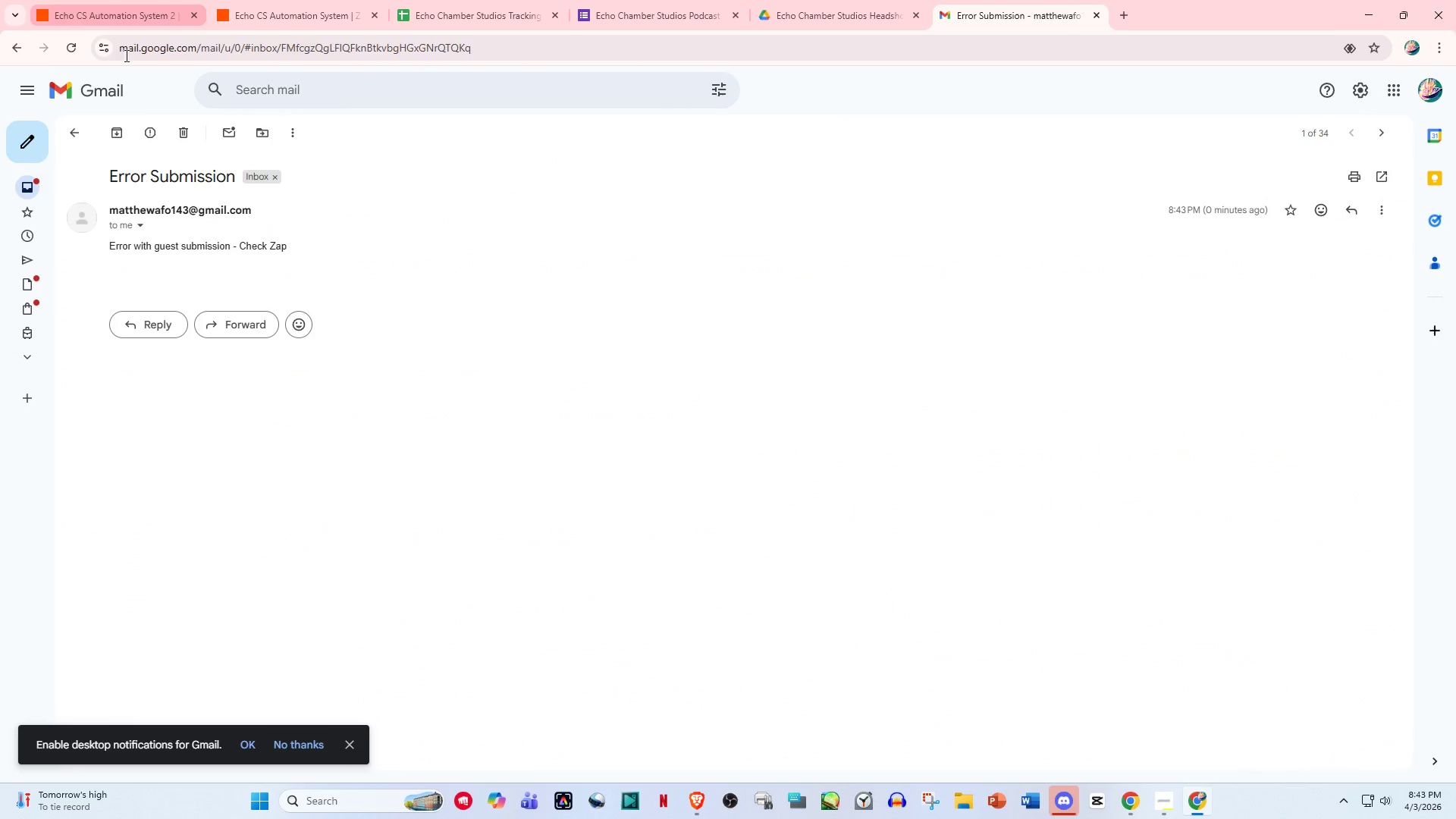 
left_click([105, 0])
 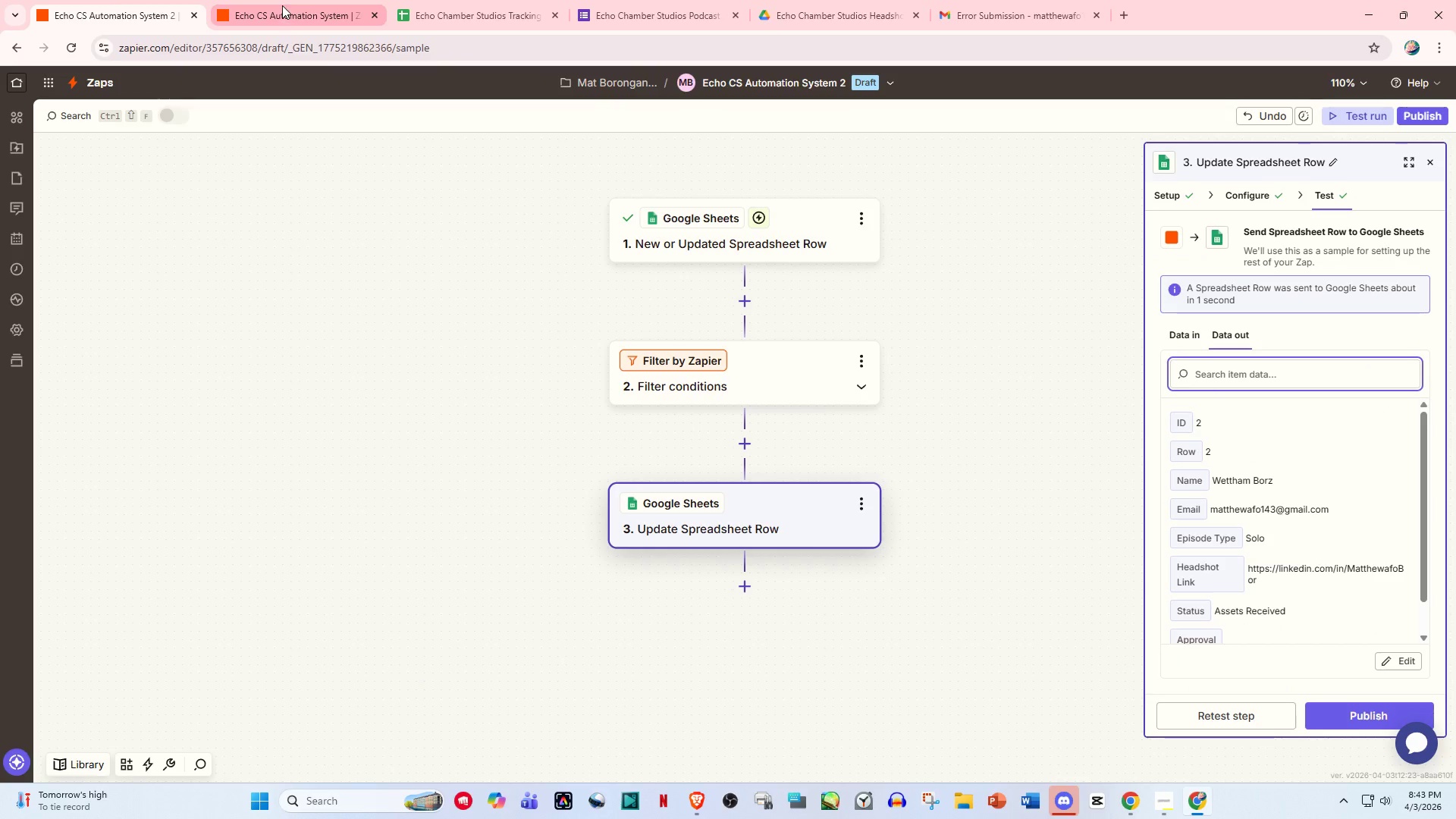 
left_click([282, 5])
 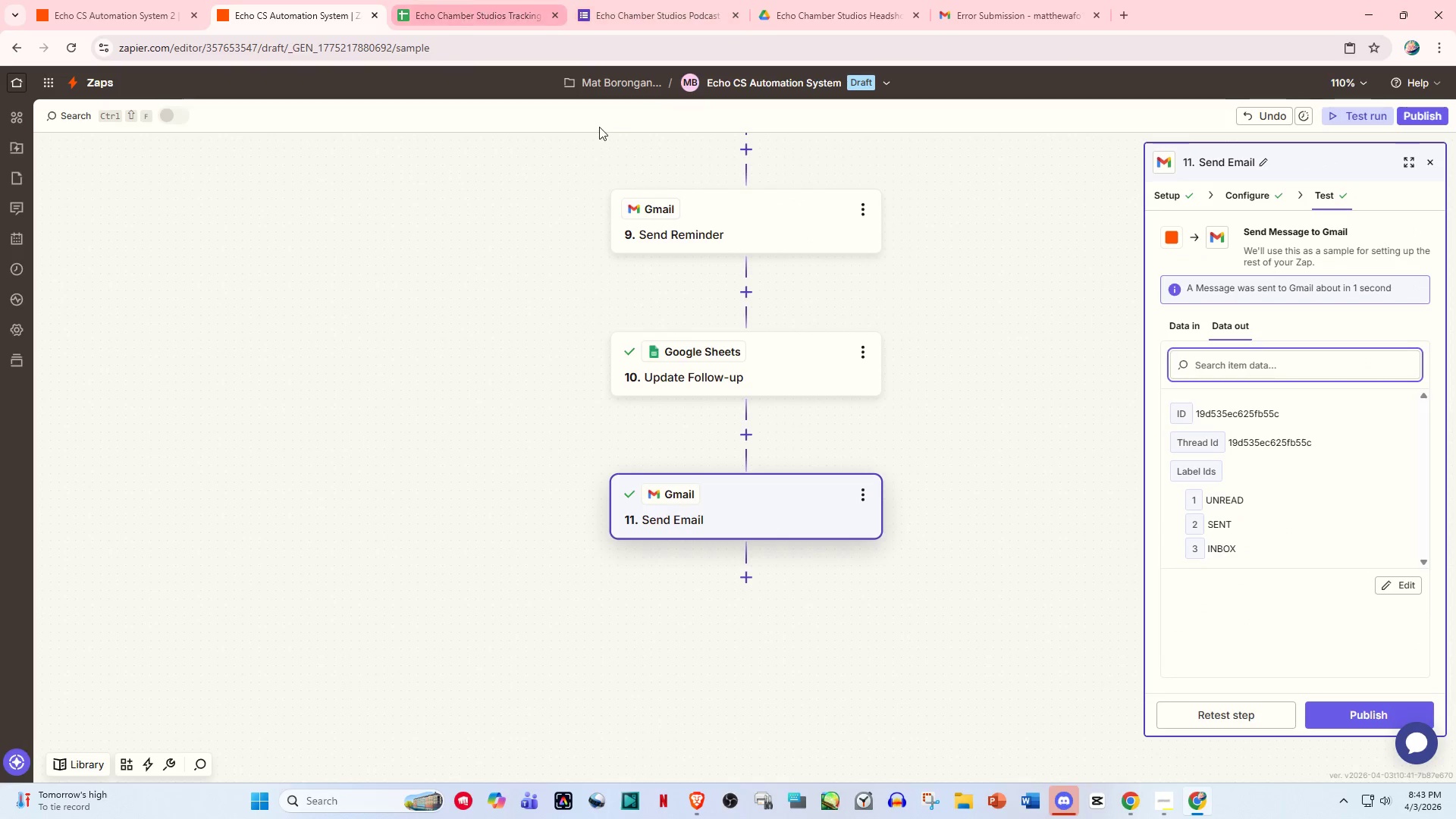 
scroll: coordinate [822, 450], scroll_direction: none, amount: 0.0
 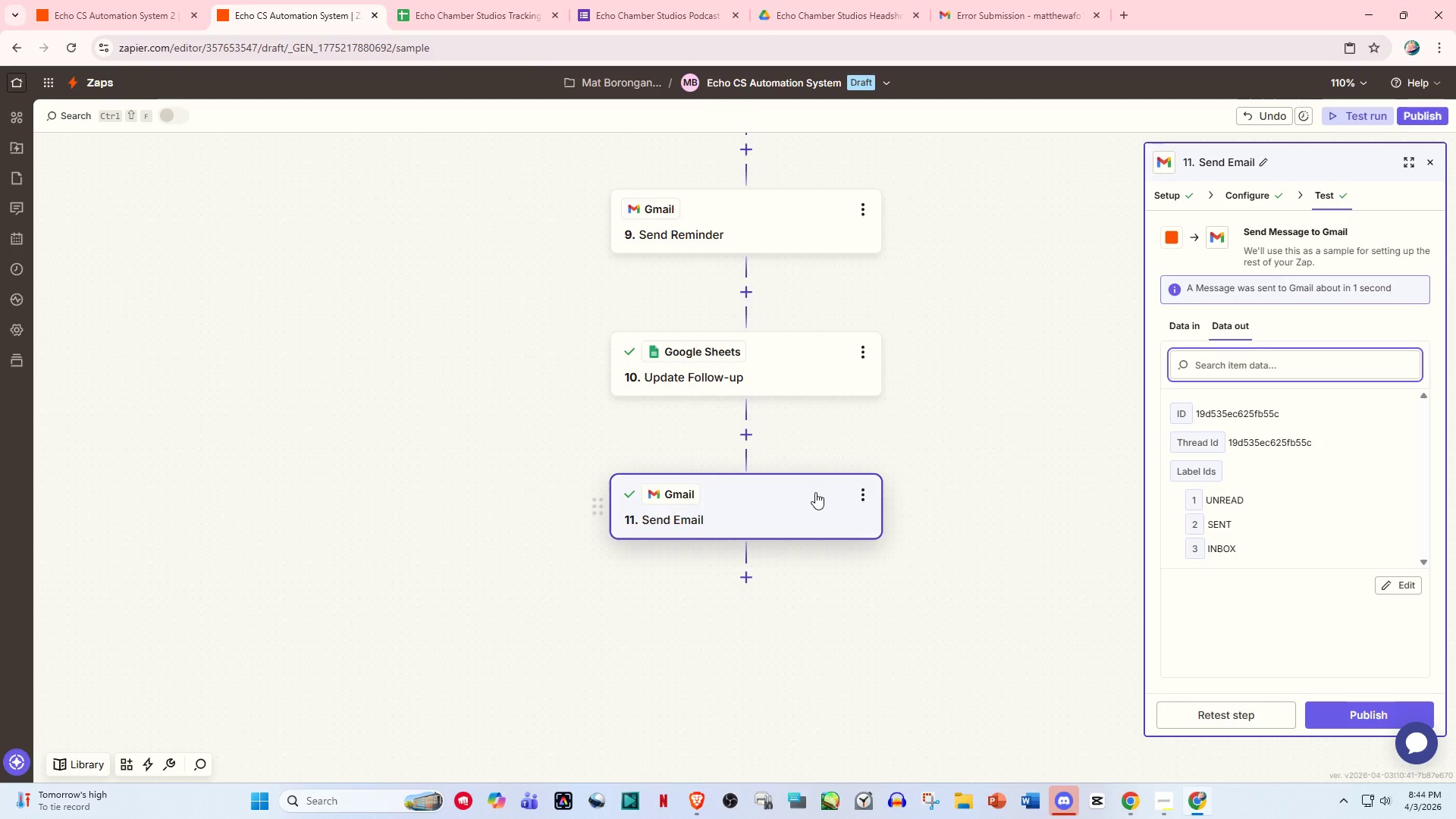 
wait(23.73)
 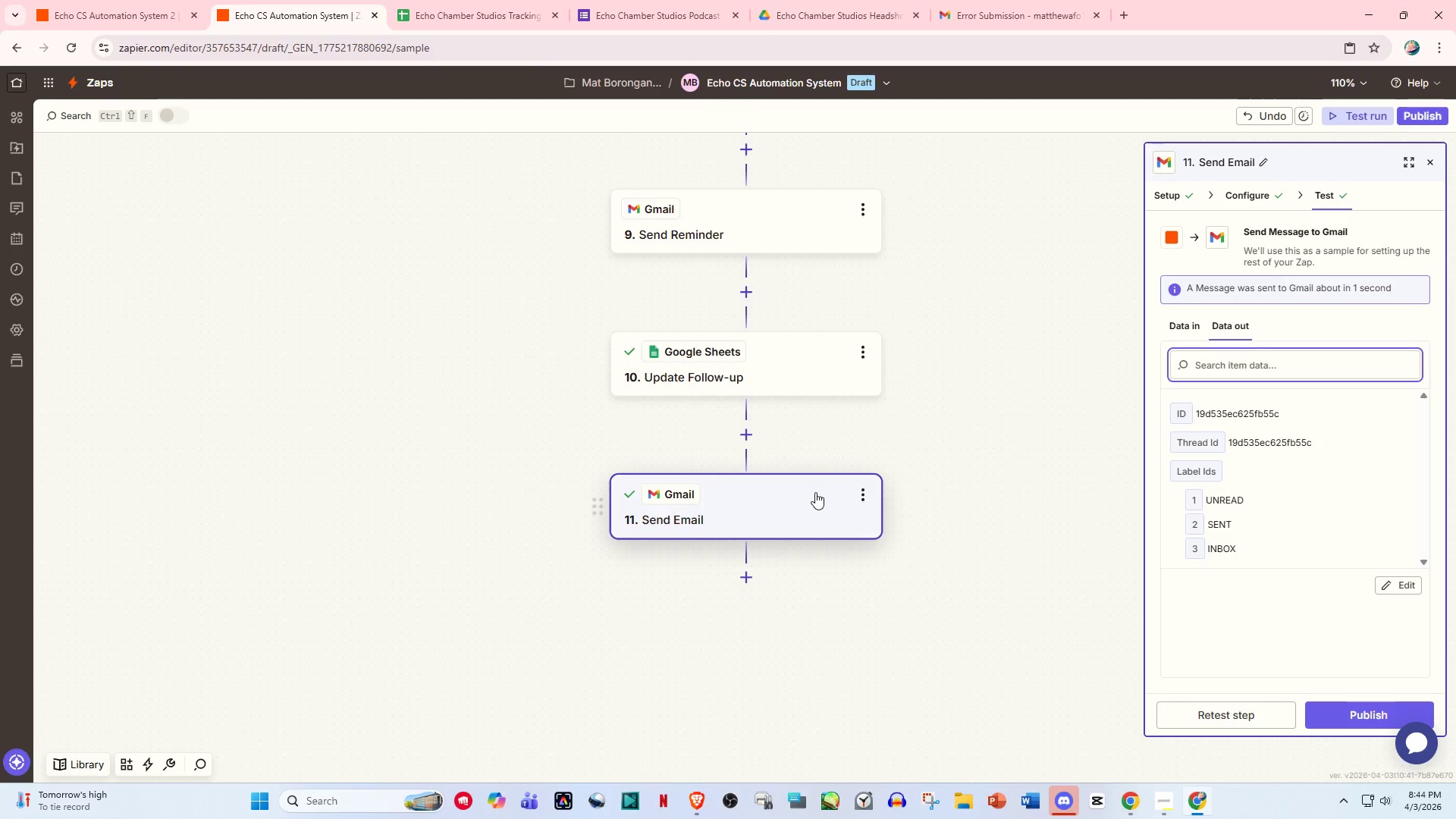 
scroll: coordinate [755, 554], scroll_direction: down, amount: 1.0
 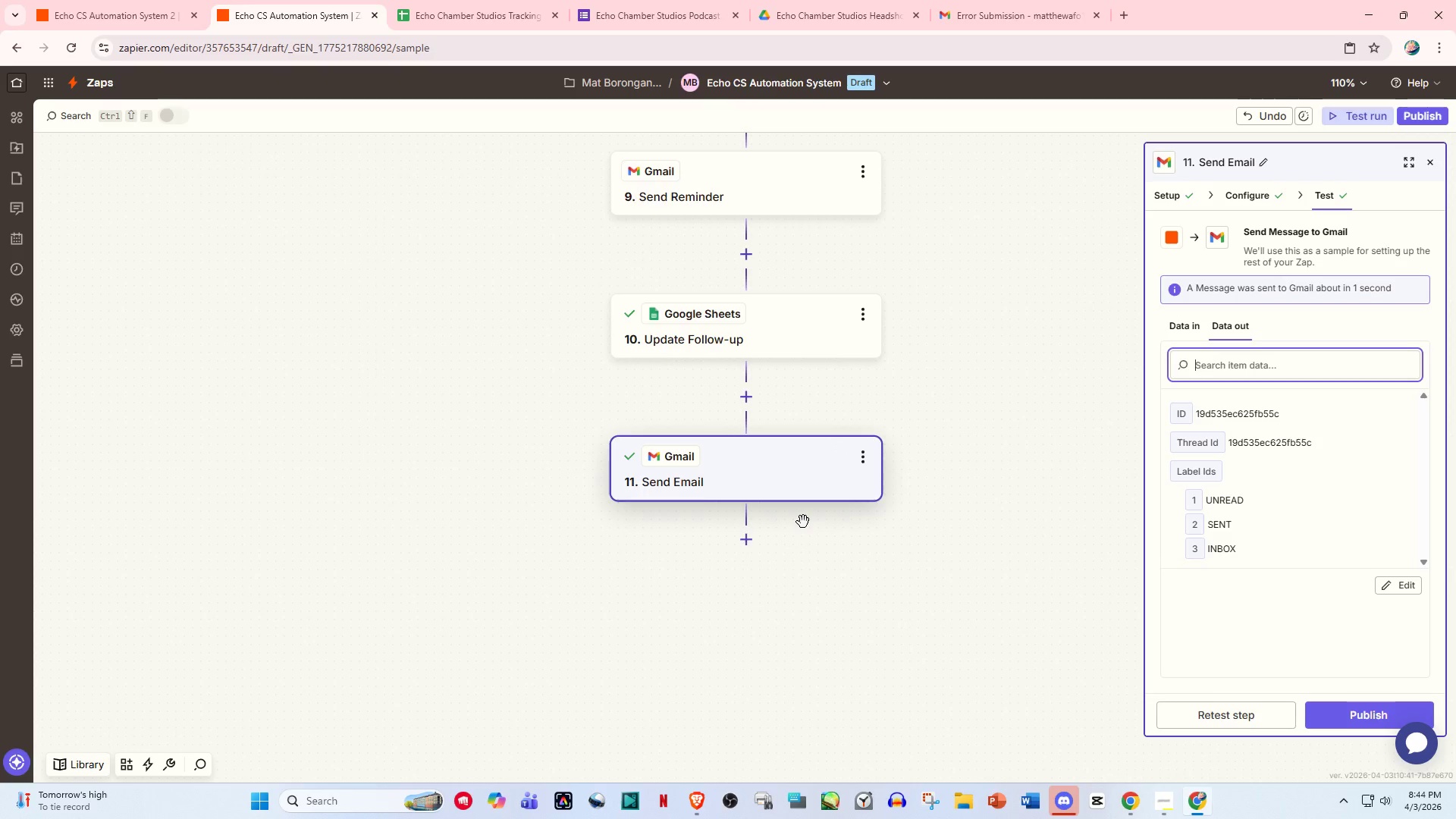 
scroll: coordinate [803, 522], scroll_direction: up, amount: 3.0
 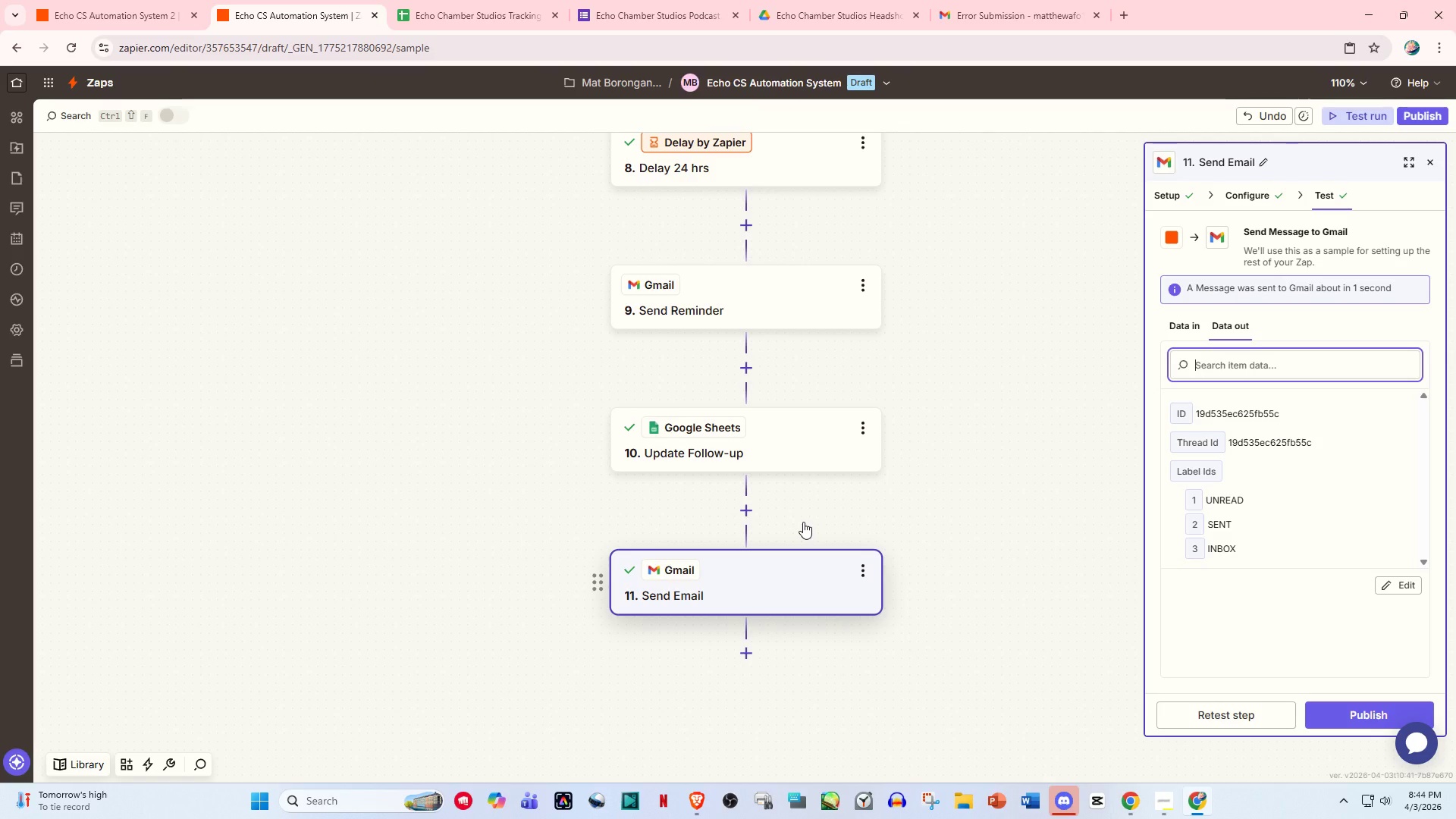 
wait(7.19)
 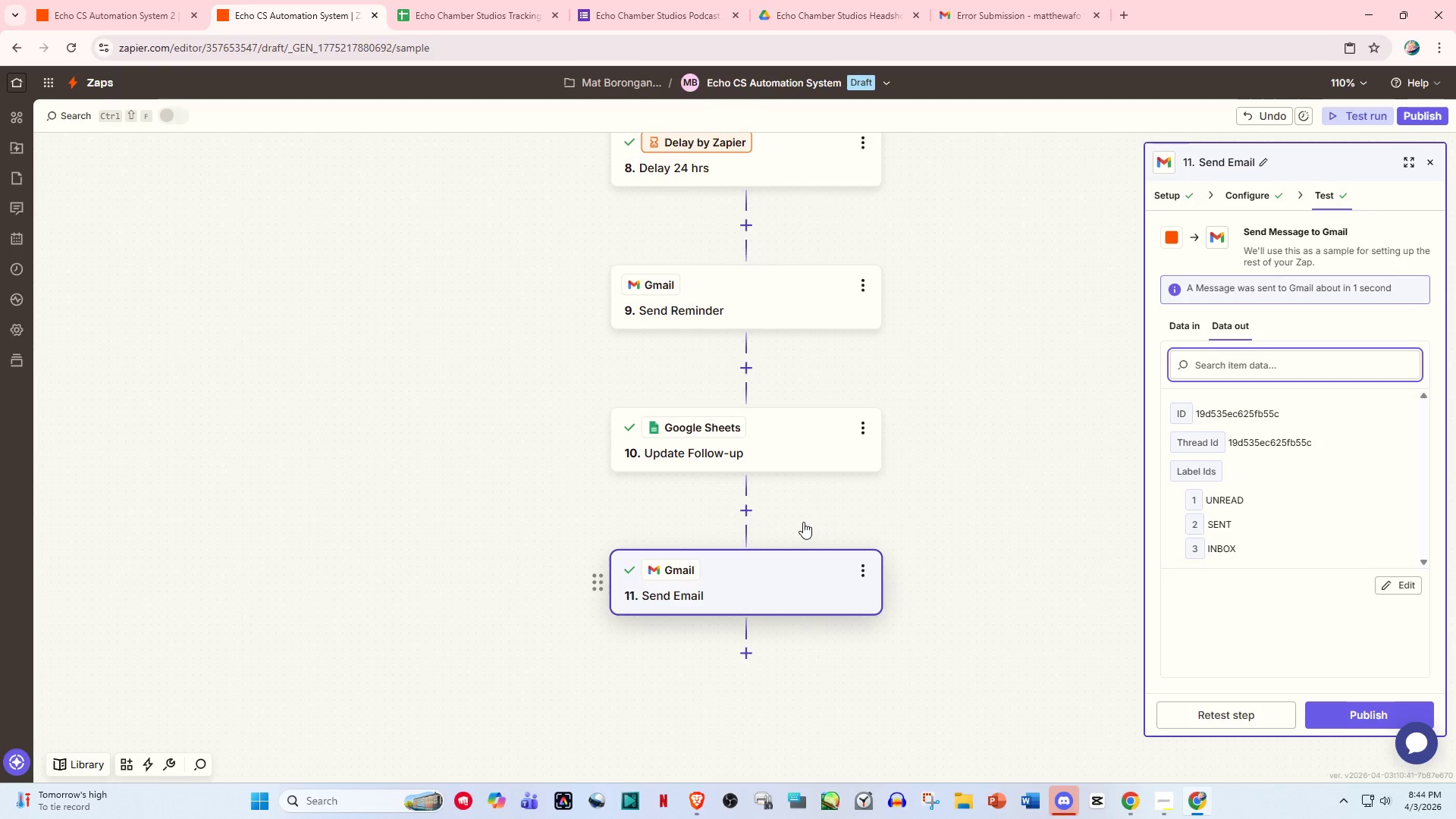 
scroll: coordinate [763, 556], scroll_direction: down, amount: 1.0
 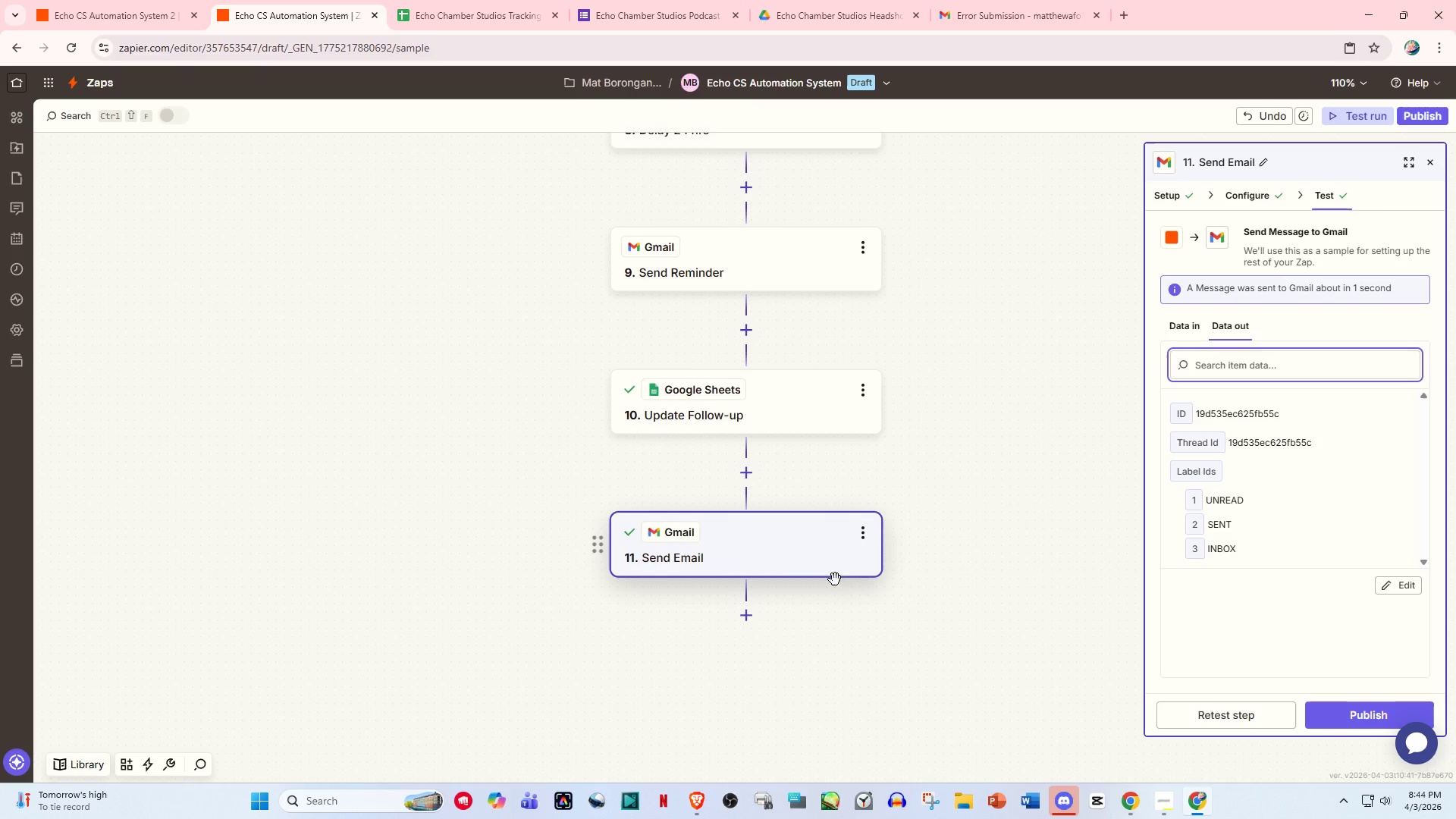 
wait(13.27)
 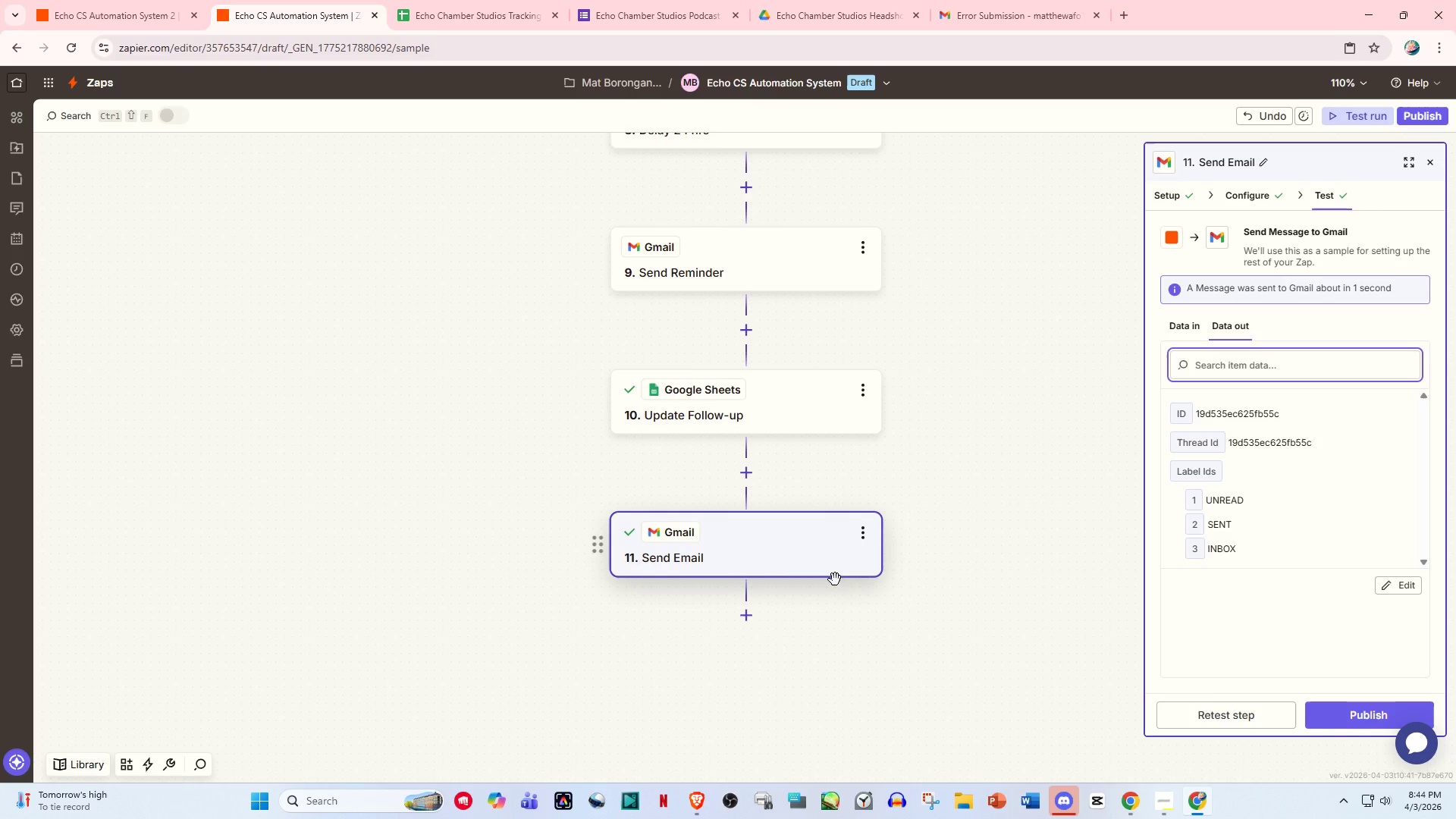 
scroll: coordinate [835, 475], scroll_direction: up, amount: 30.0
 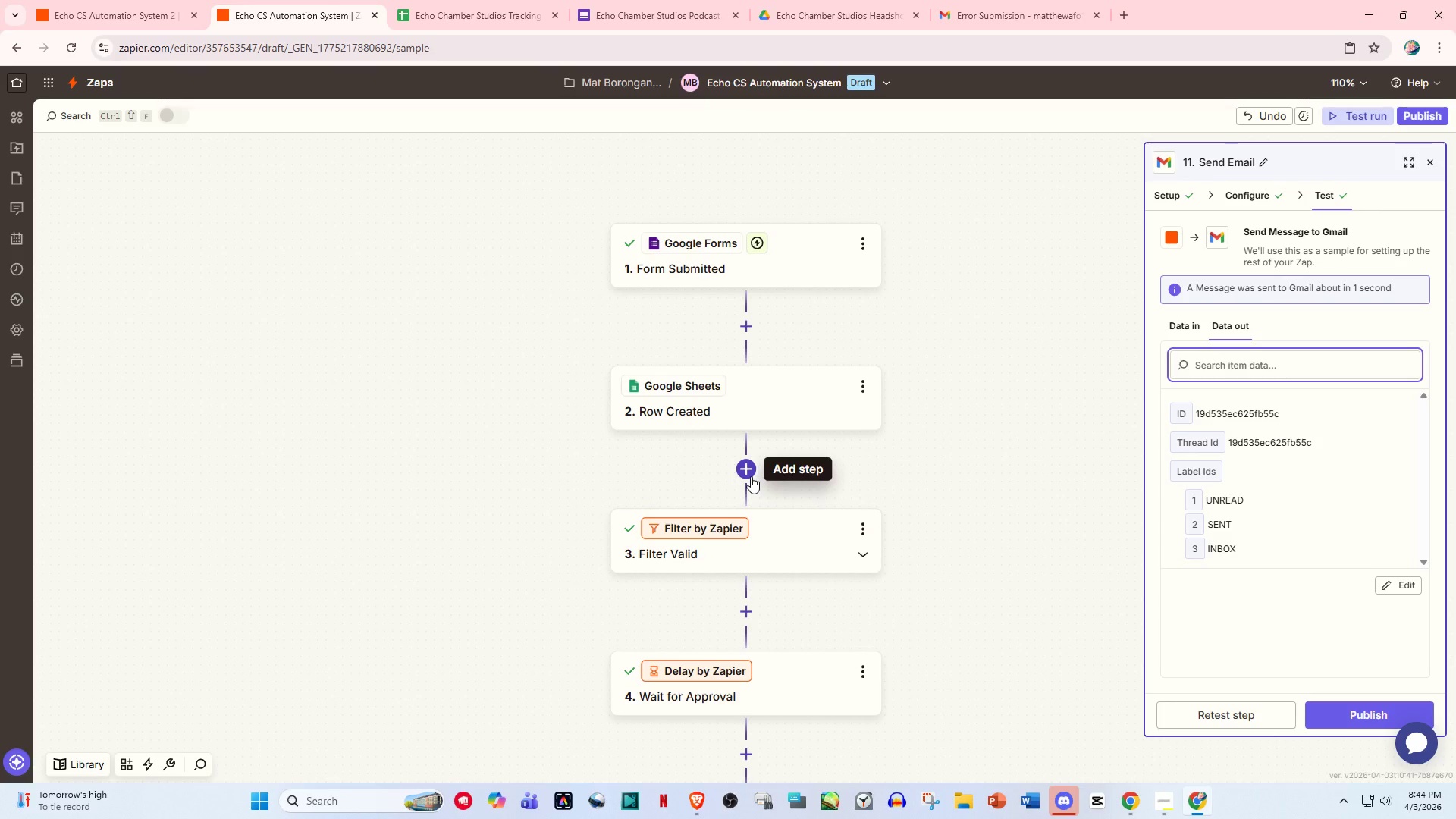 
wait(5.28)
 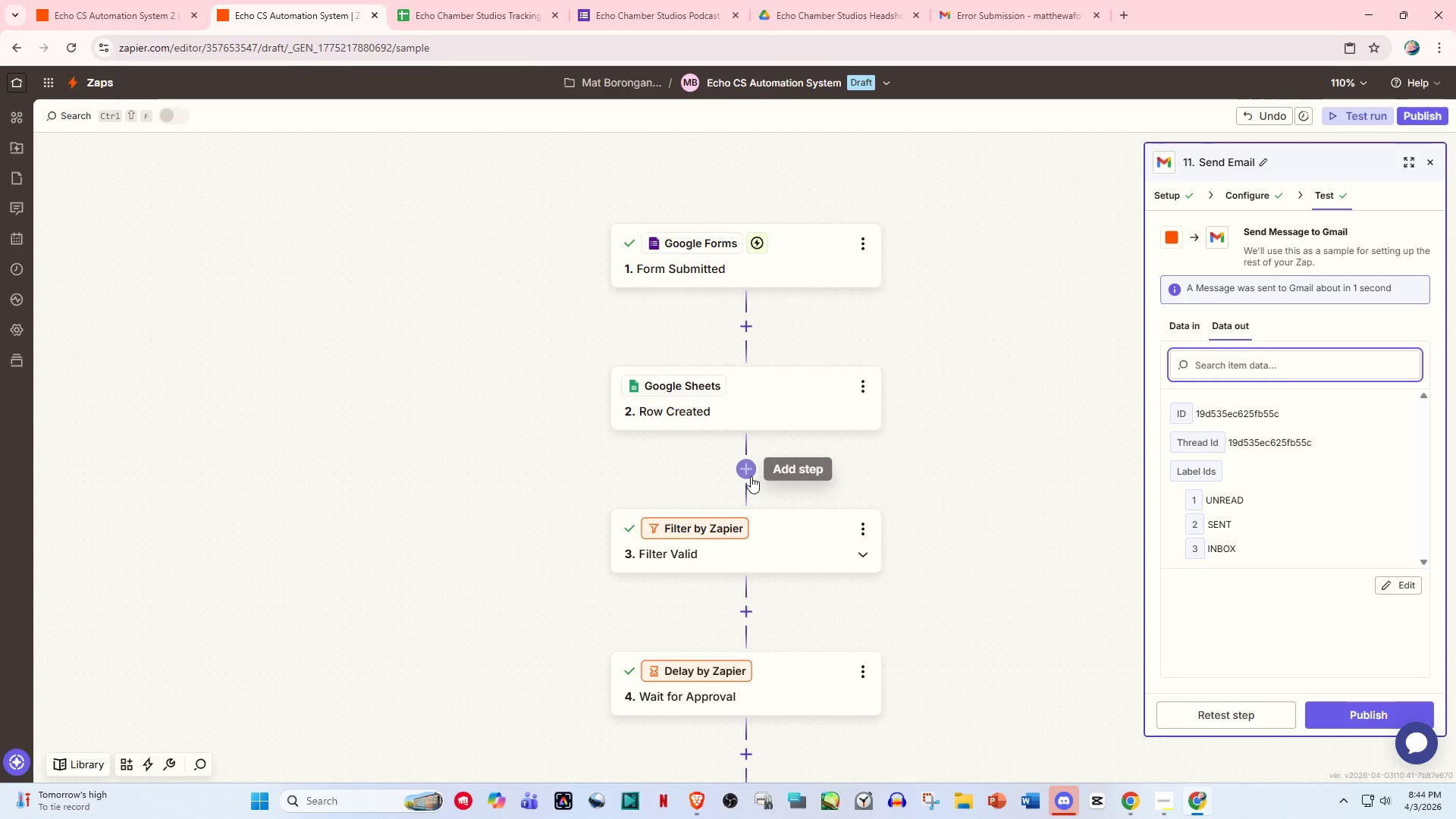 
left_click([751, 476])
 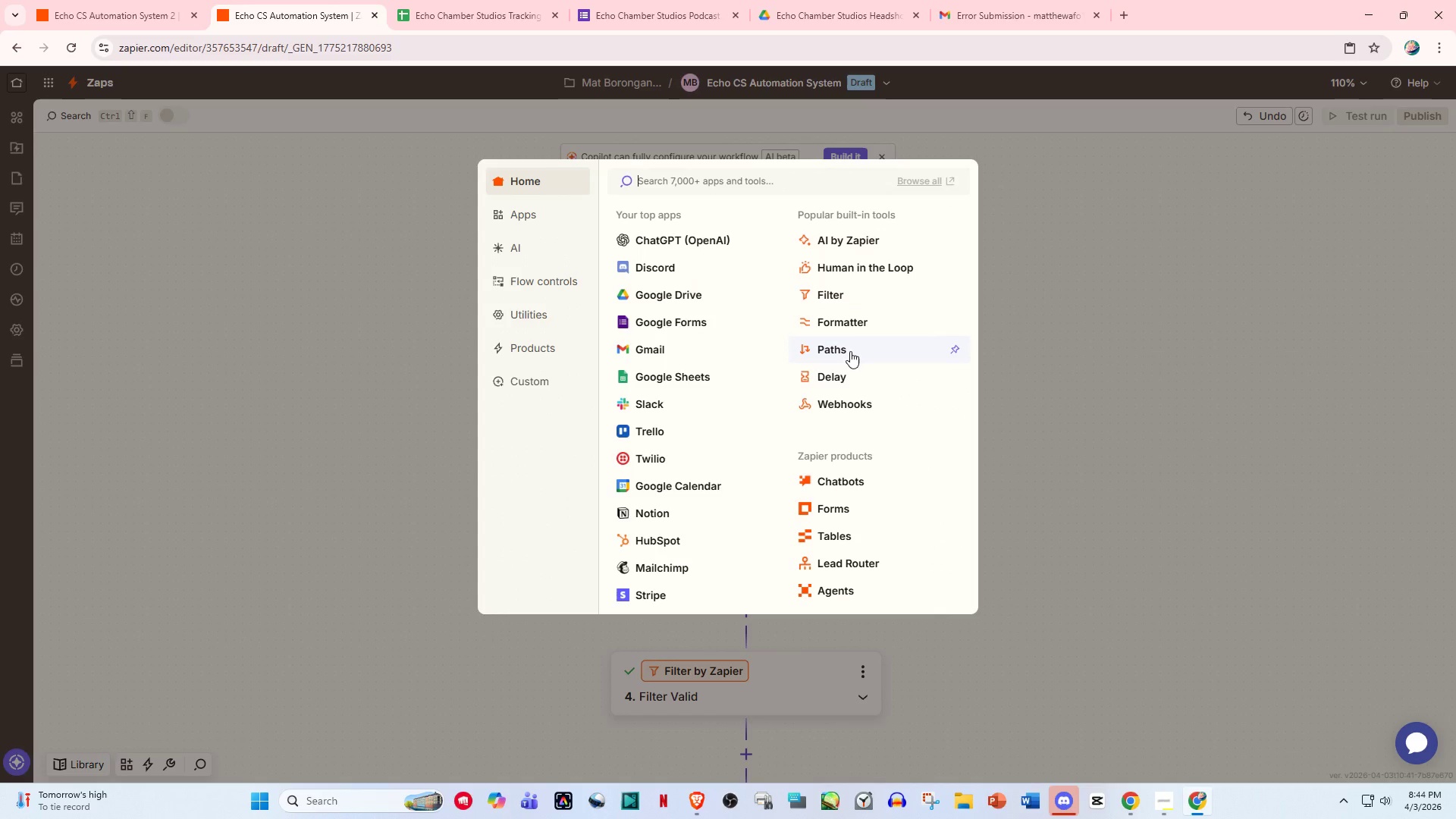 
wait(6.19)
 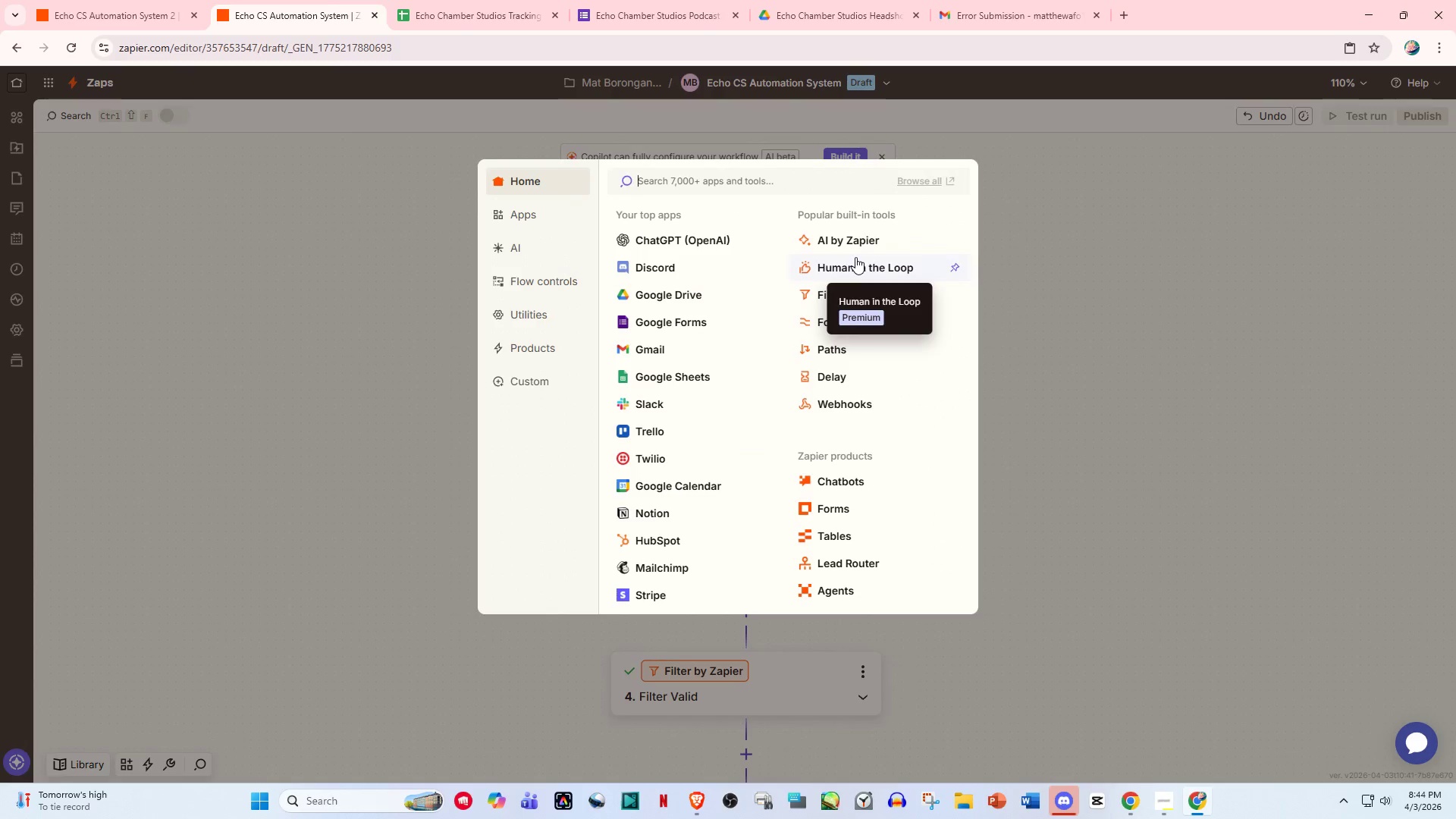 
left_click([862, 314])
 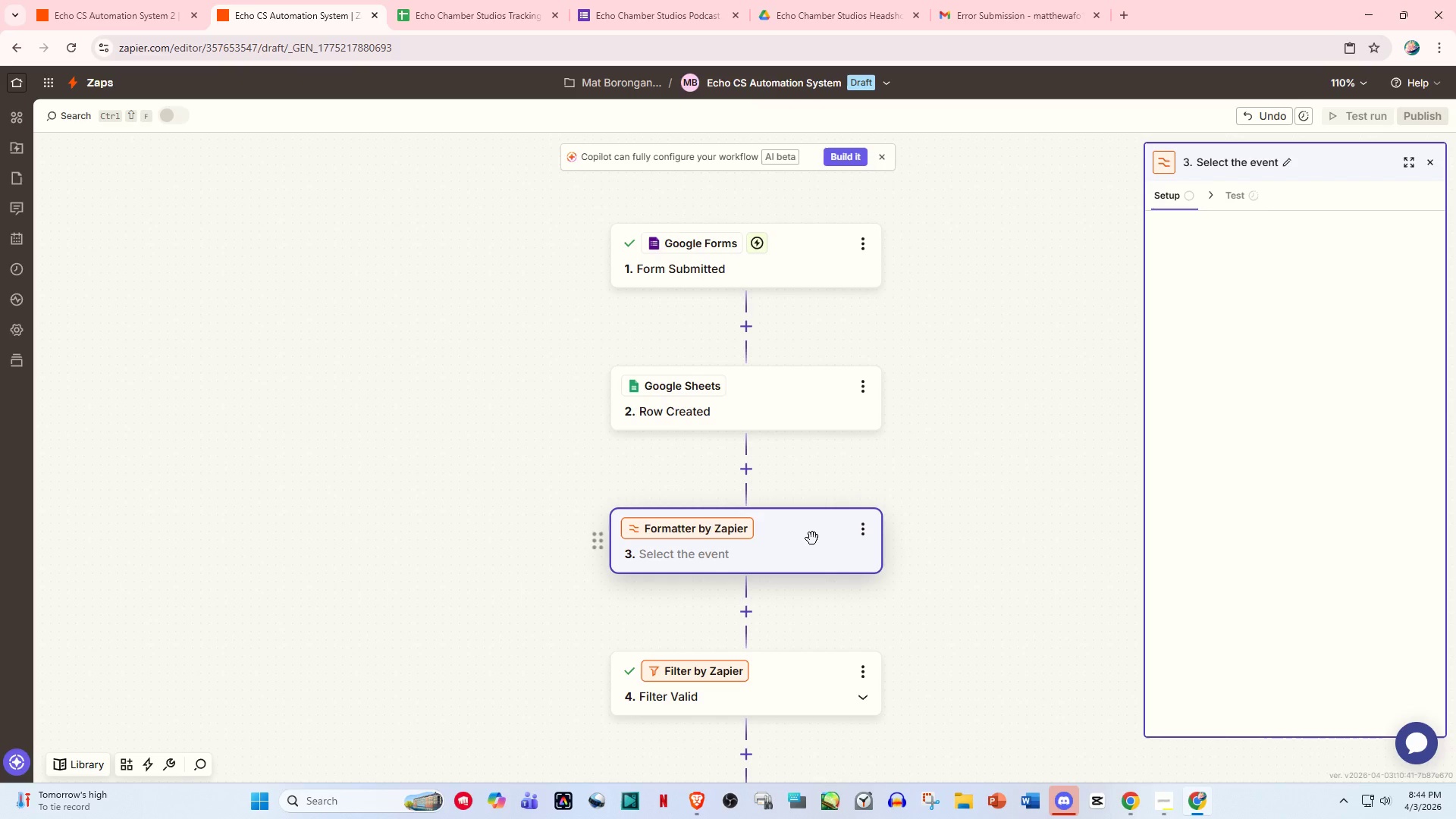 
left_click([812, 538])
 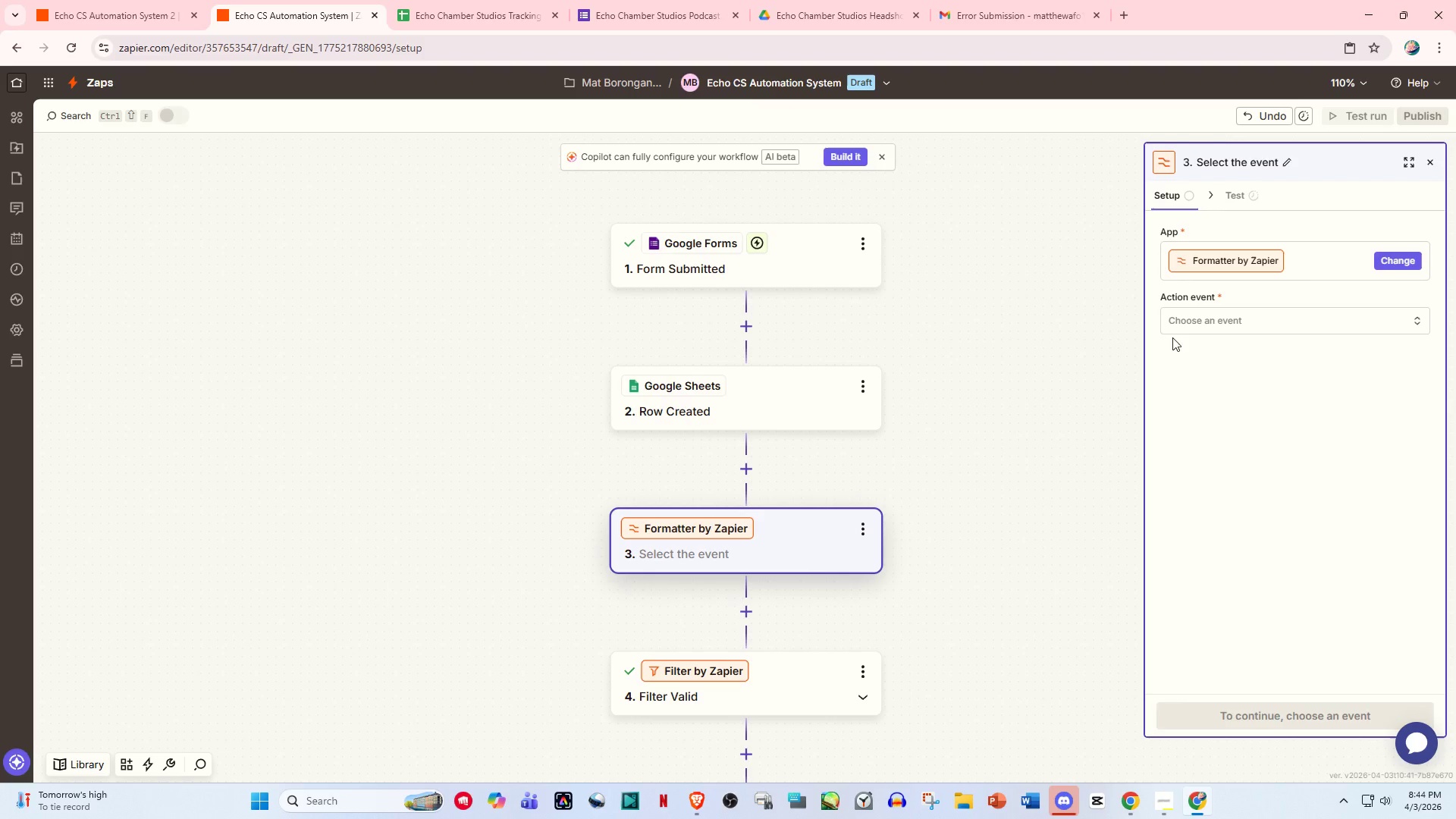 
left_click([1200, 331])
 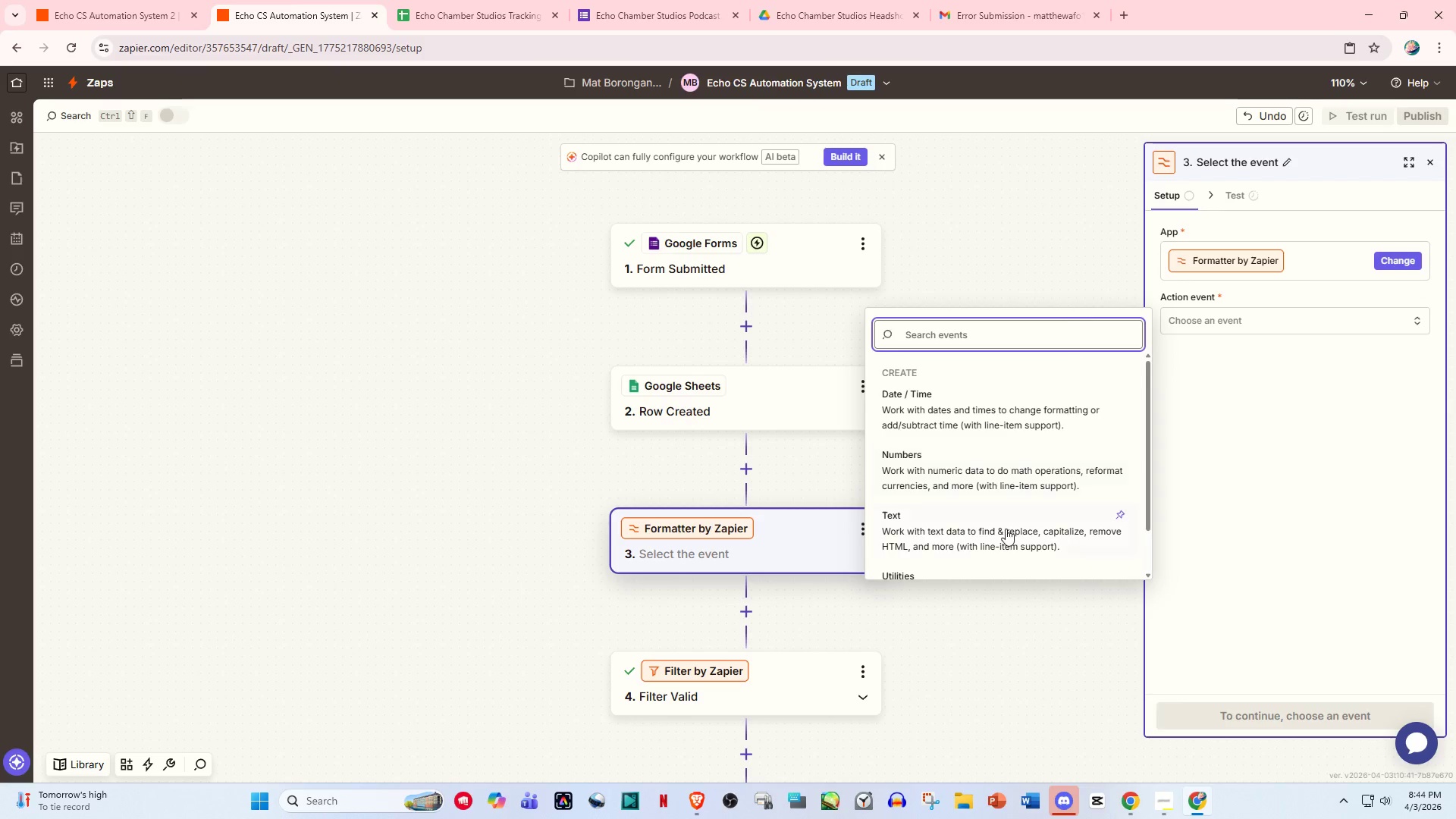 
scroll: coordinate [1001, 538], scroll_direction: down, amount: 3.0
 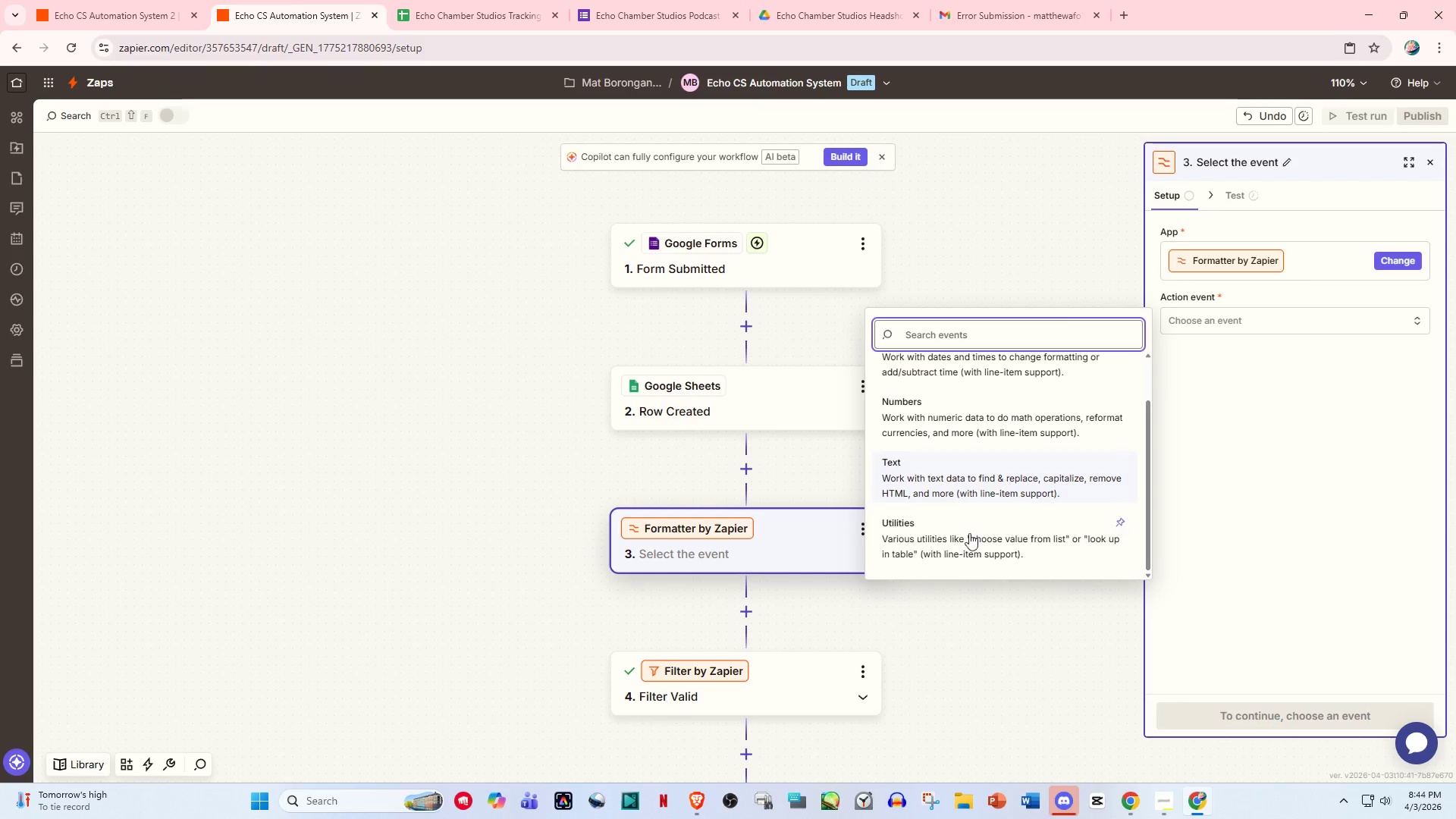 
left_click([968, 544])
 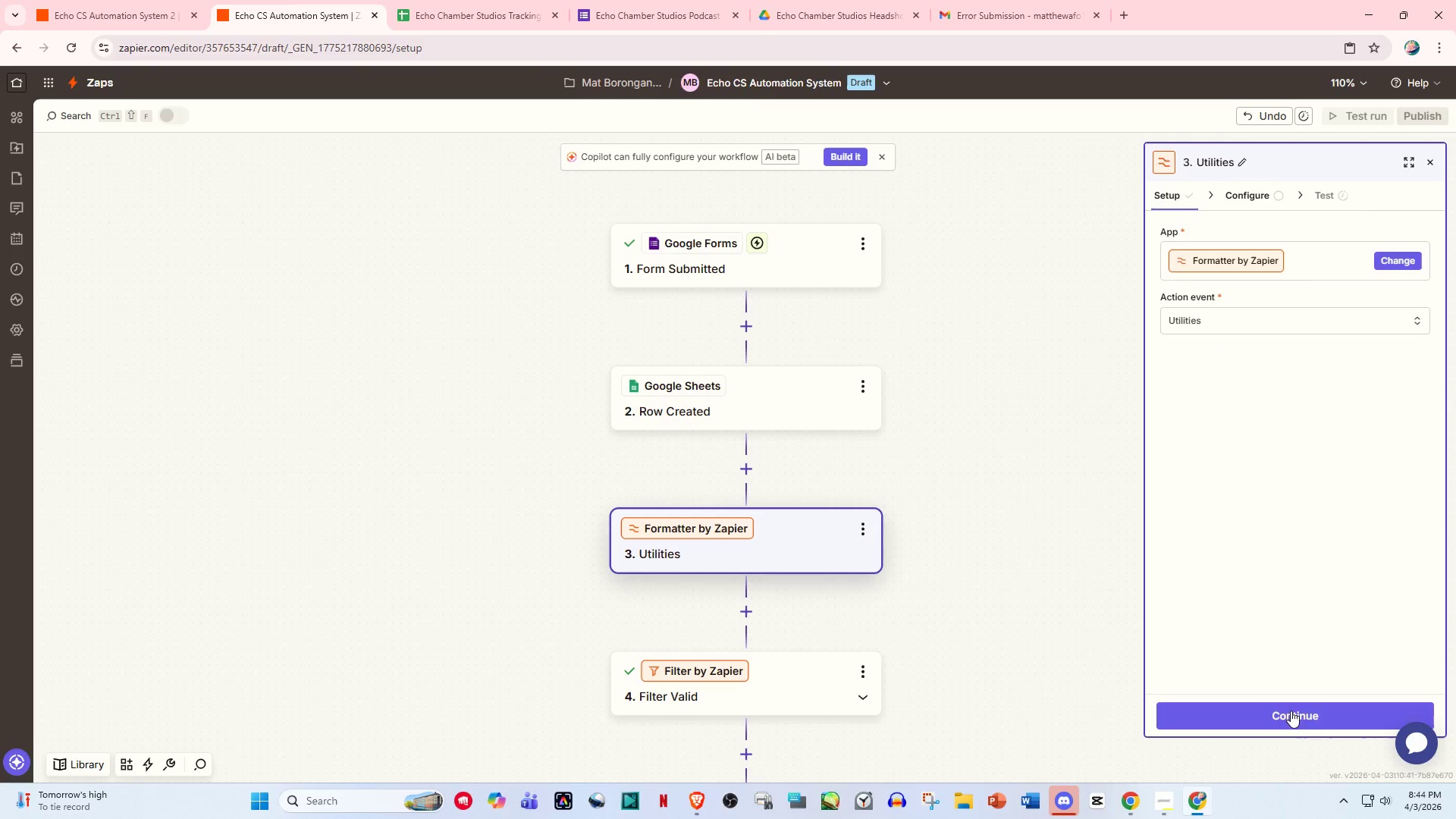 
left_click([1292, 713])
 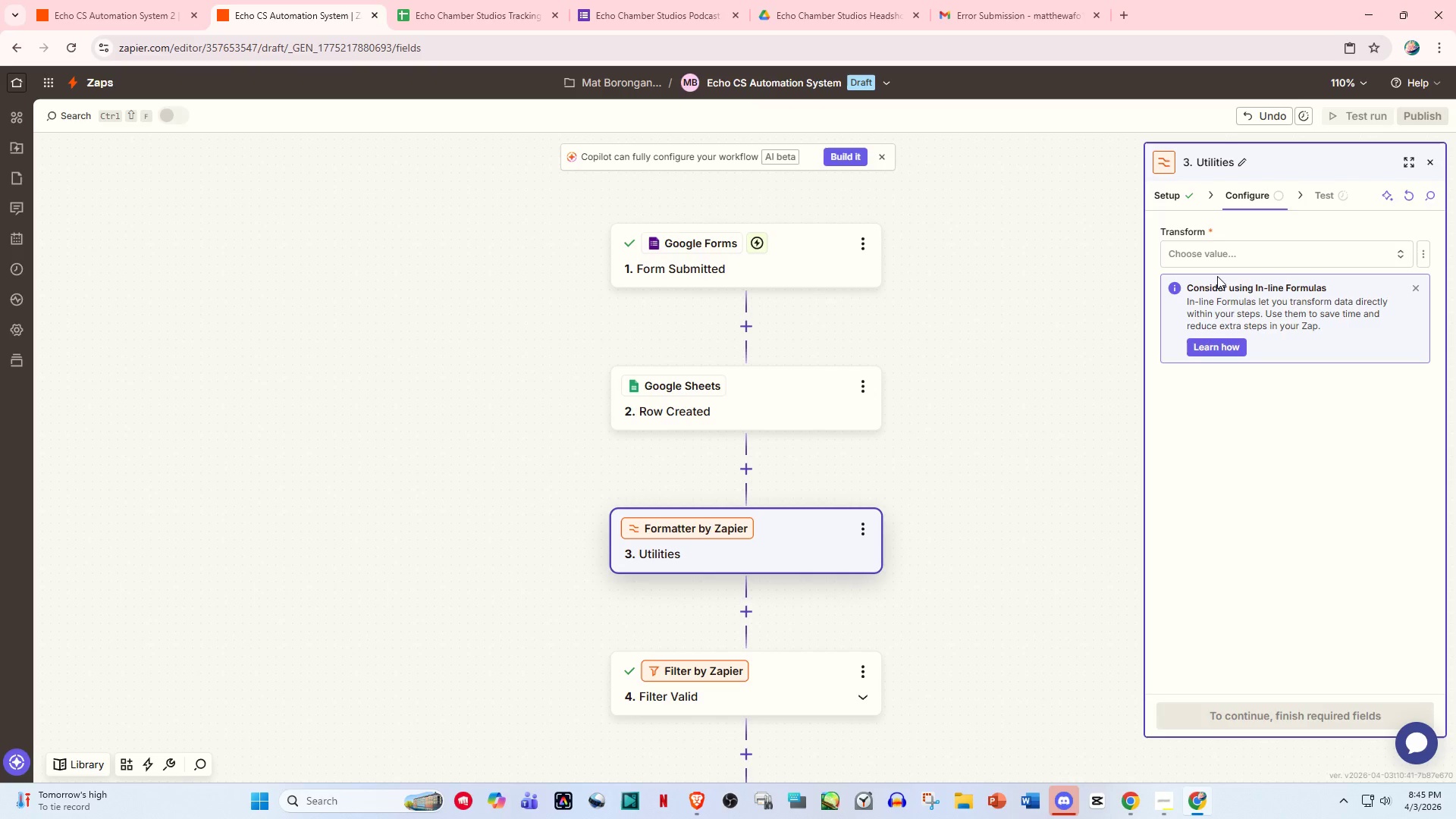 
wait(14.31)
 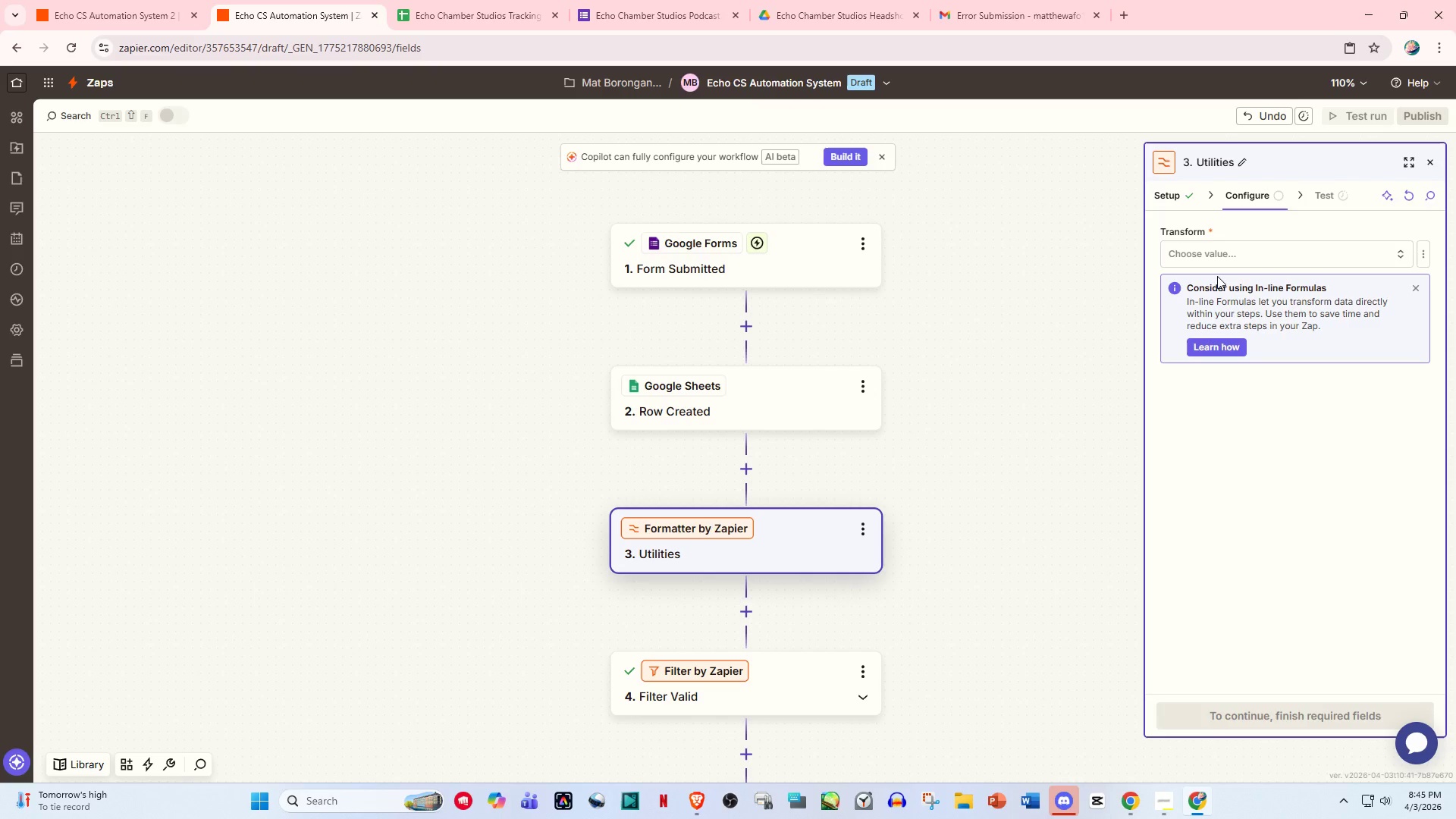 
left_click([1230, 257])
 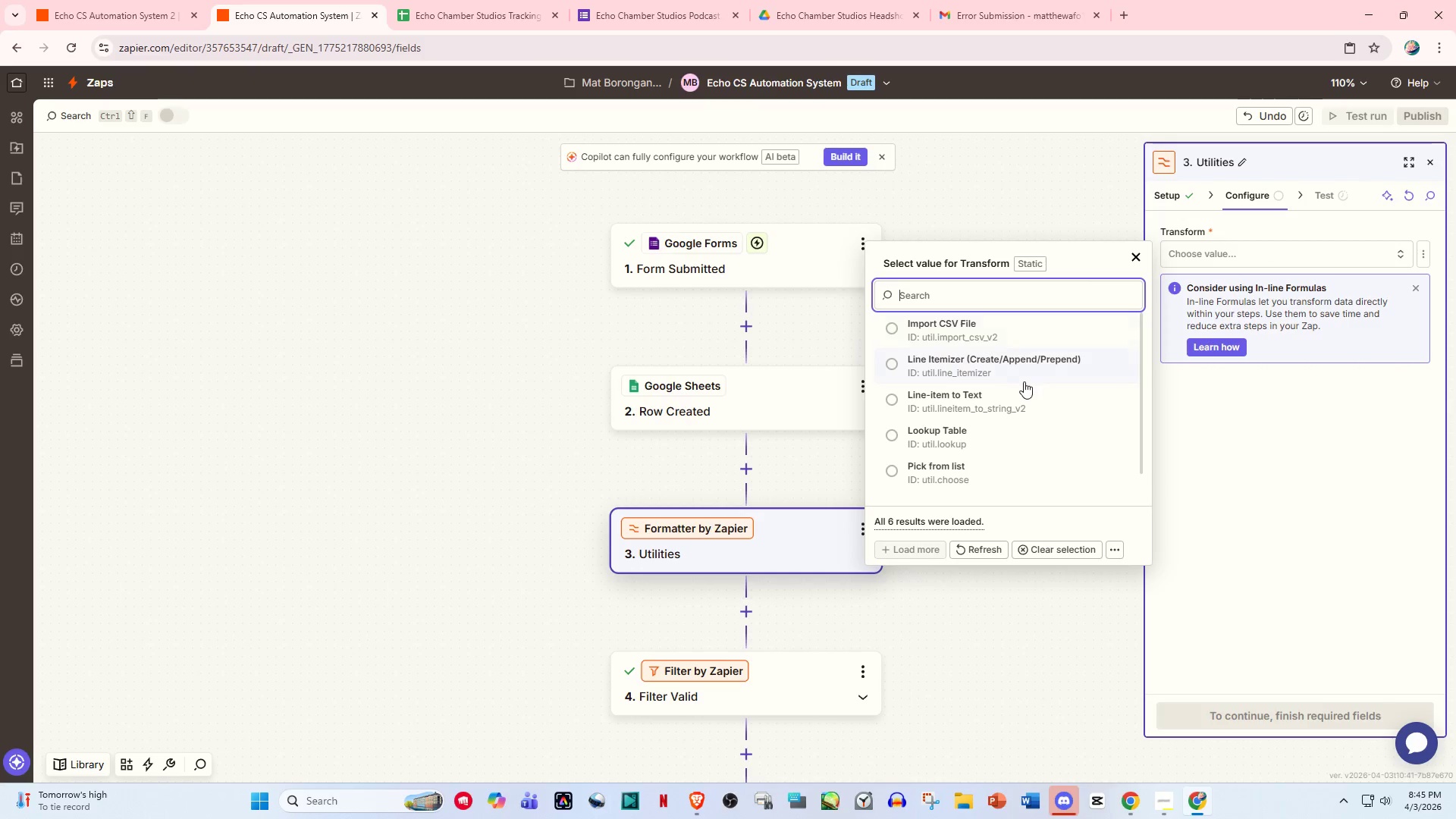 
scroll: coordinate [1017, 384], scroll_direction: up, amount: 2.0
 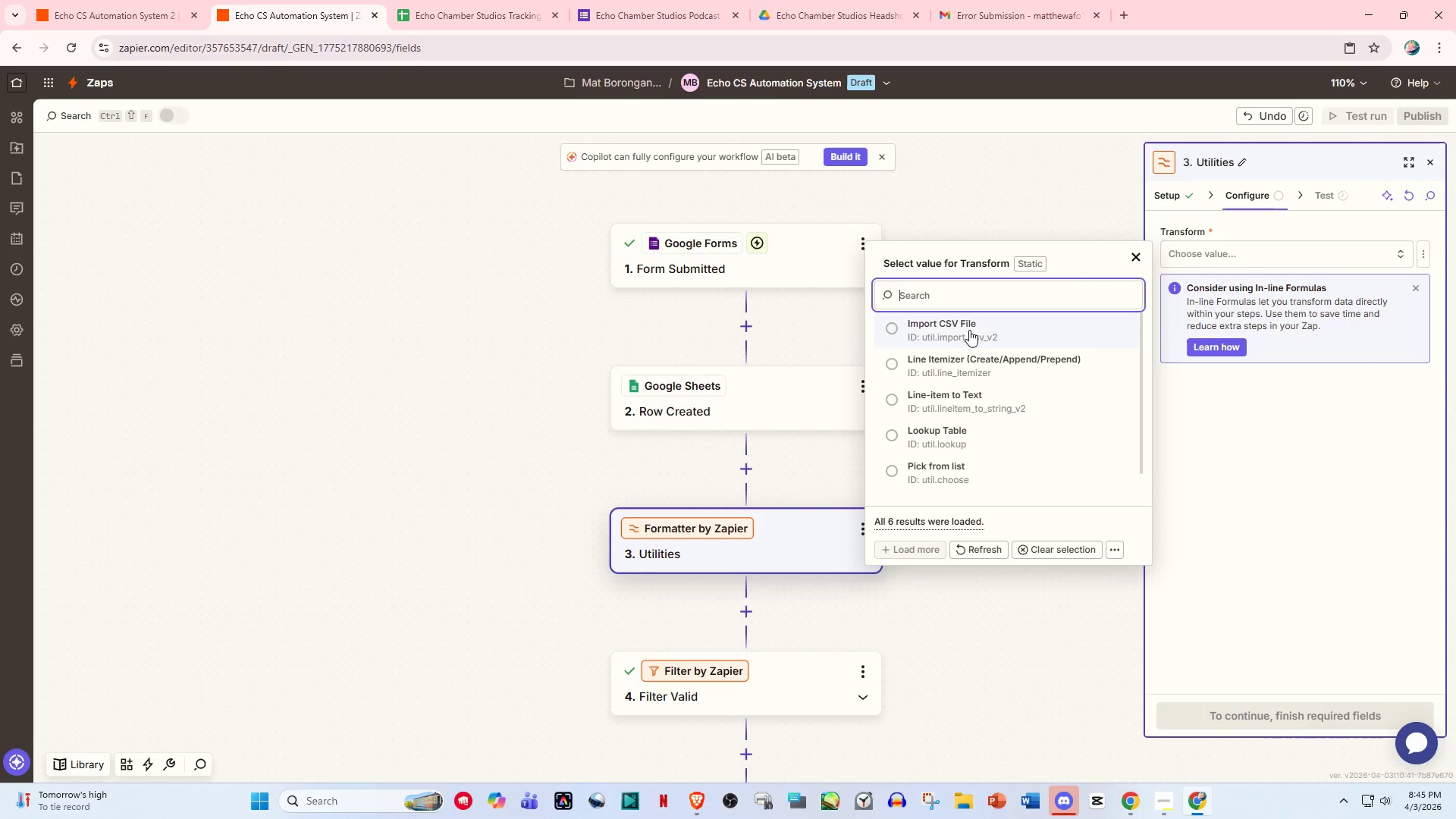 
type(url)
key(Backspace)
key(Backspace)
key(Backspace)
key(Backspace)
 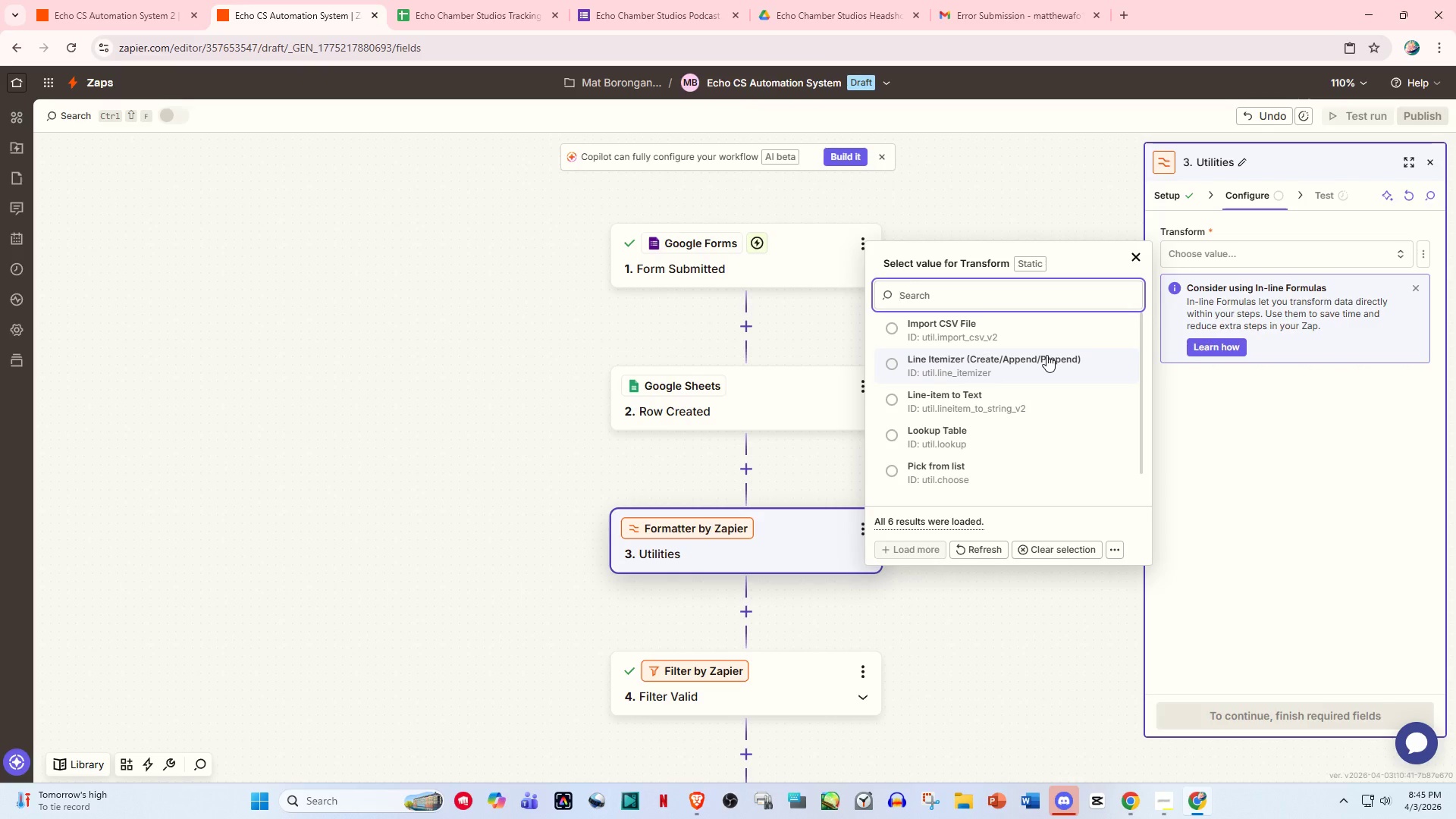 
wait(7.88)
 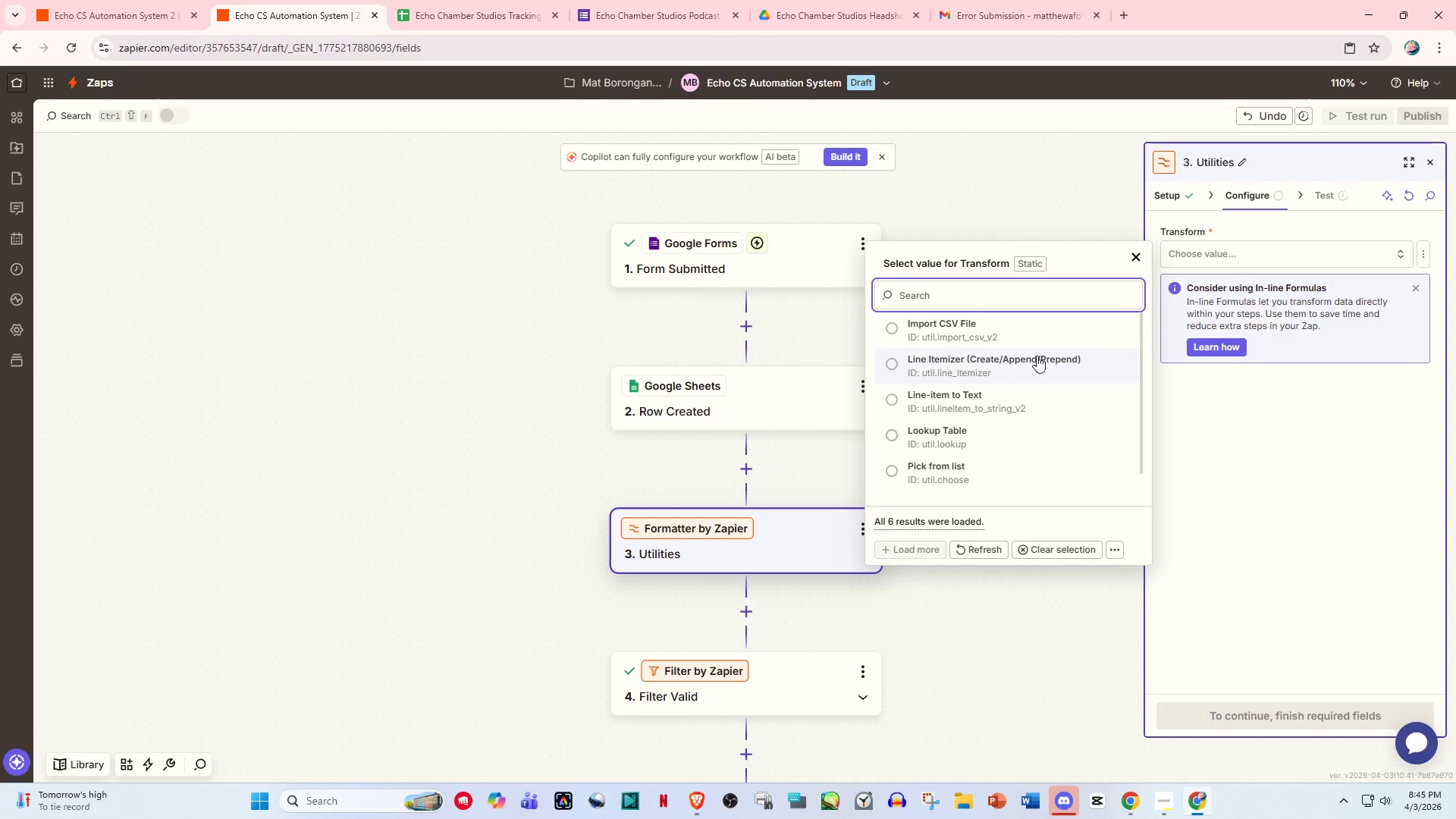 
left_click([1237, 246])
 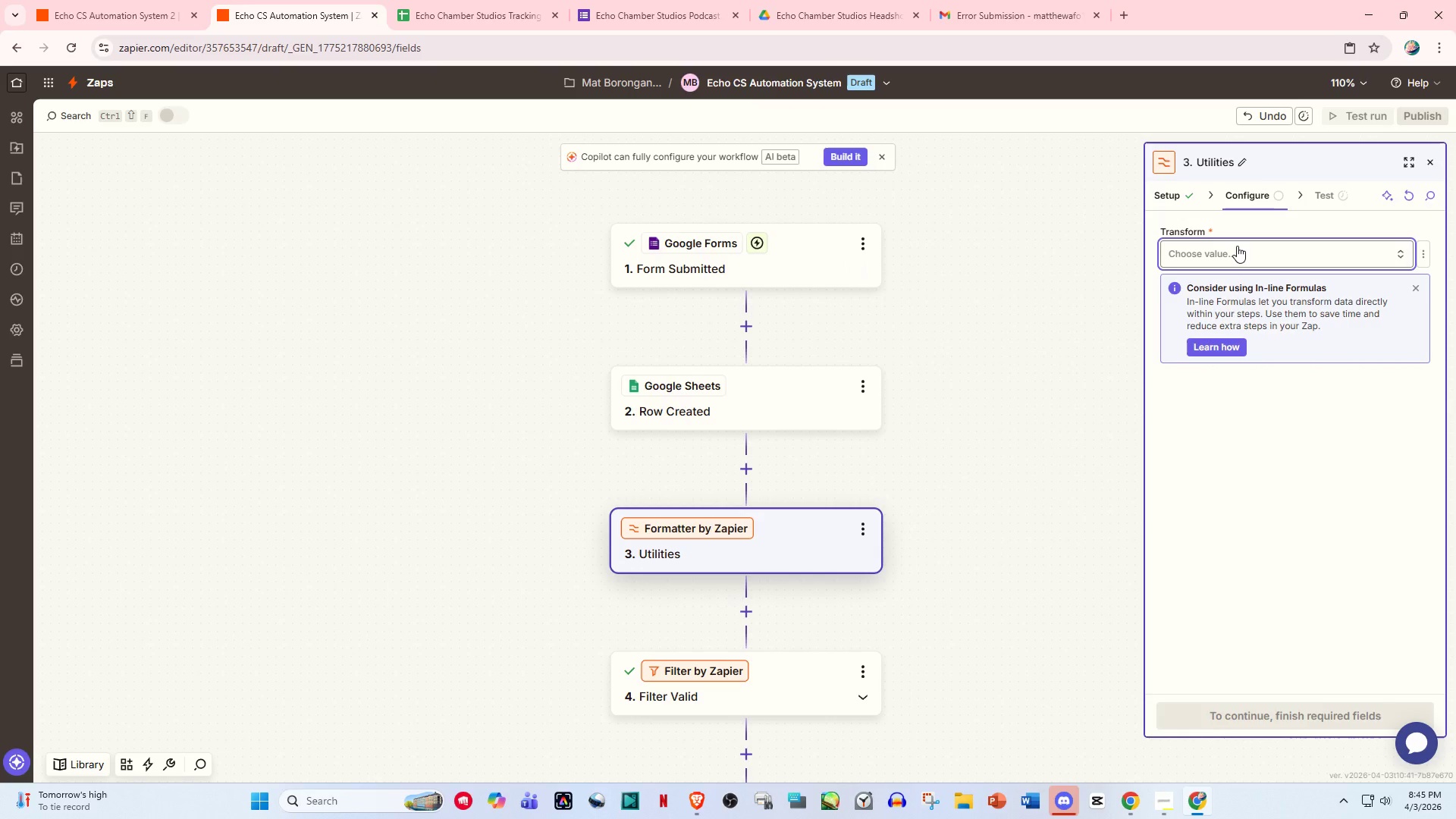 
left_click([1237, 246])
 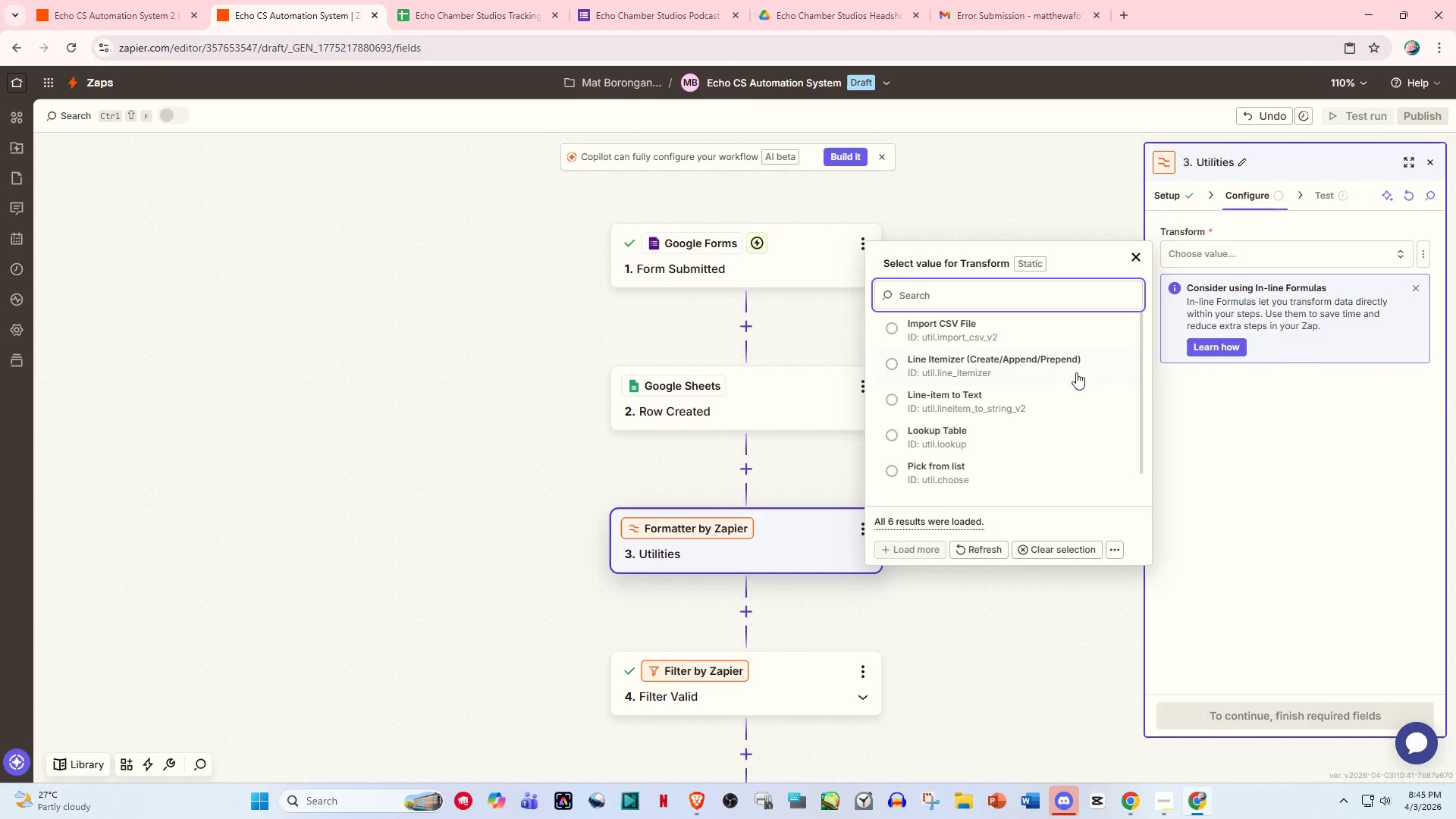 
scroll: coordinate [1057, 417], scroll_direction: down, amount: 3.0
 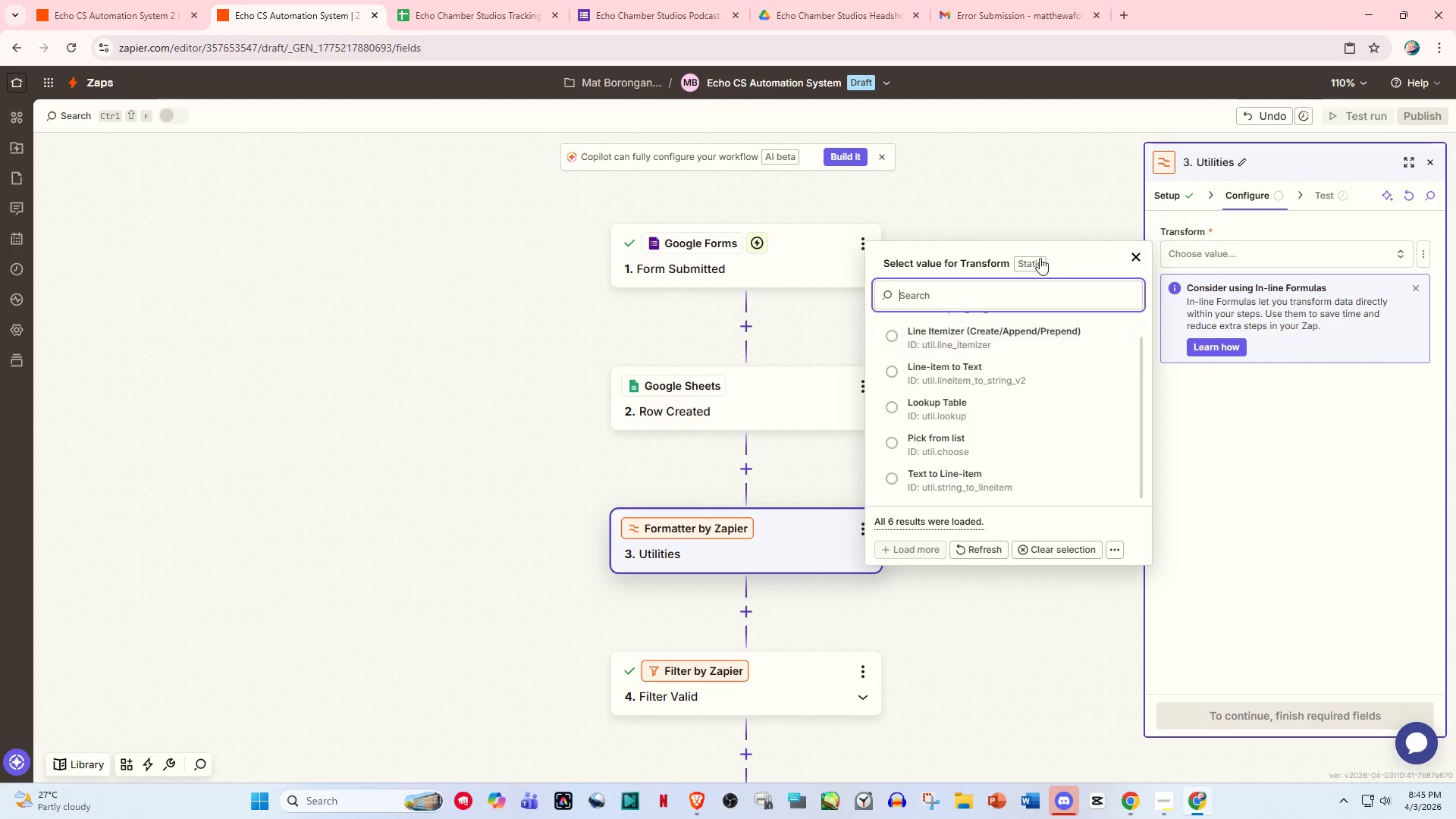 
left_click([1034, 267])
 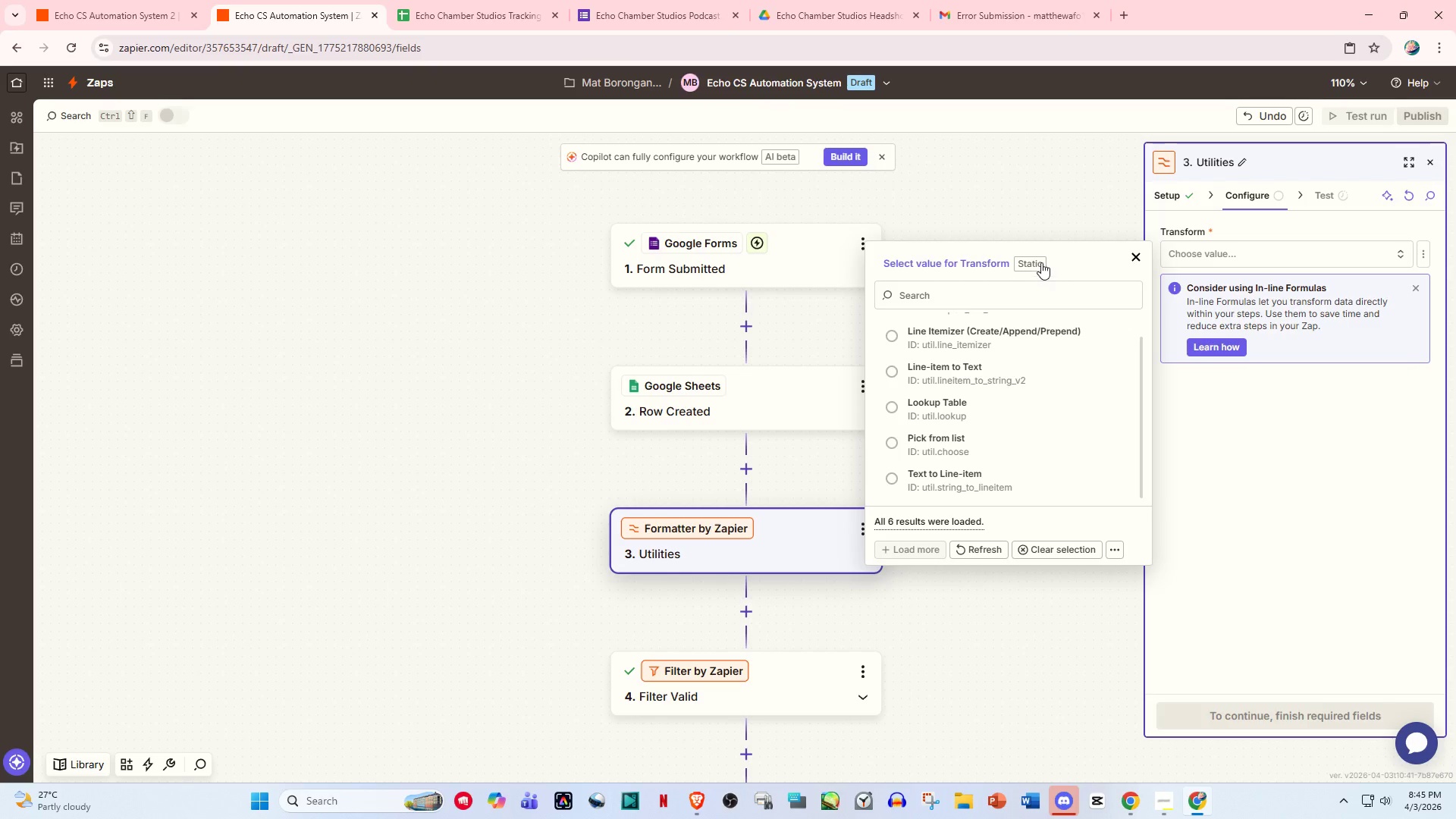 
left_click([1026, 256])
 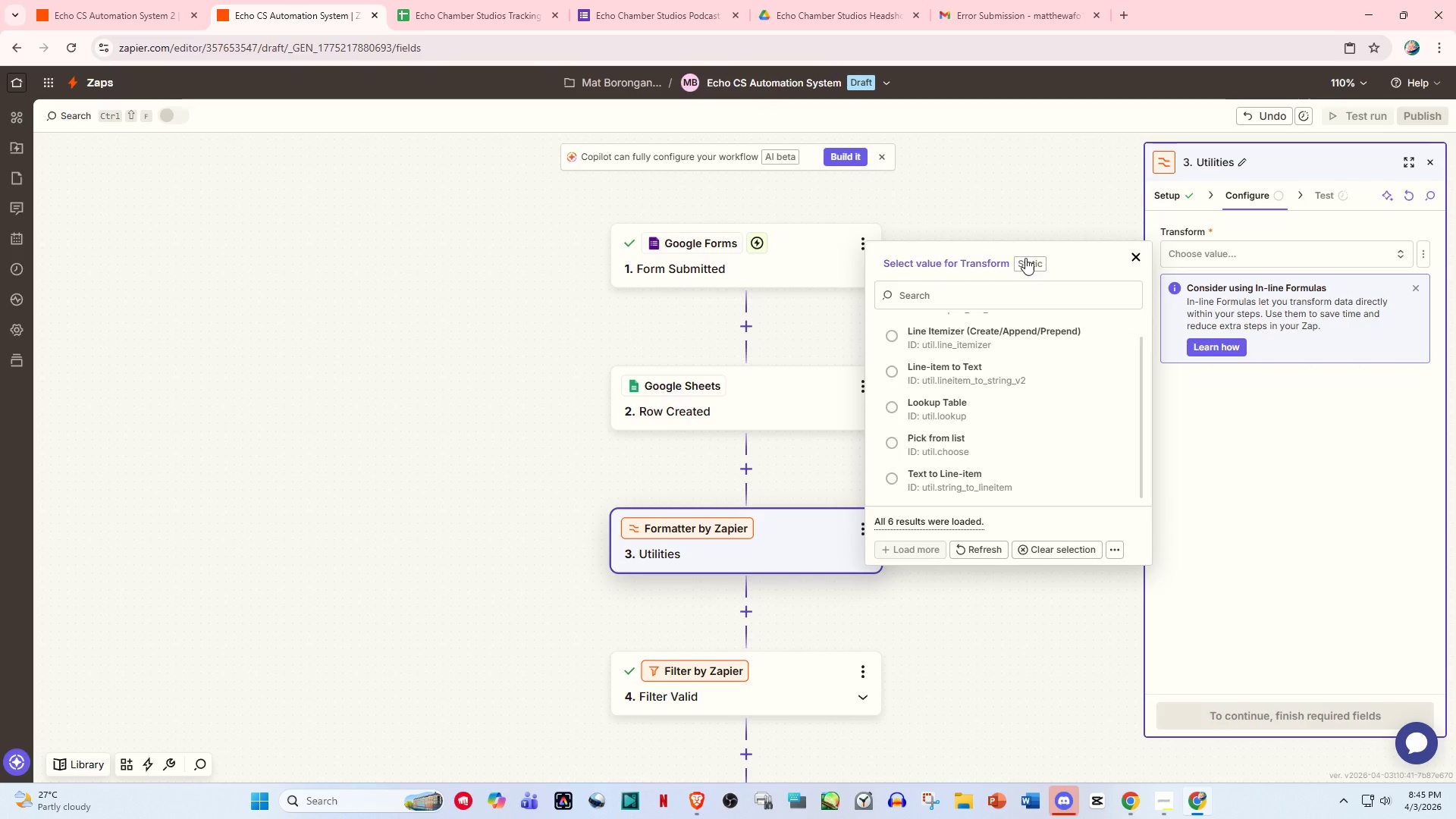 
left_click([1025, 258])
 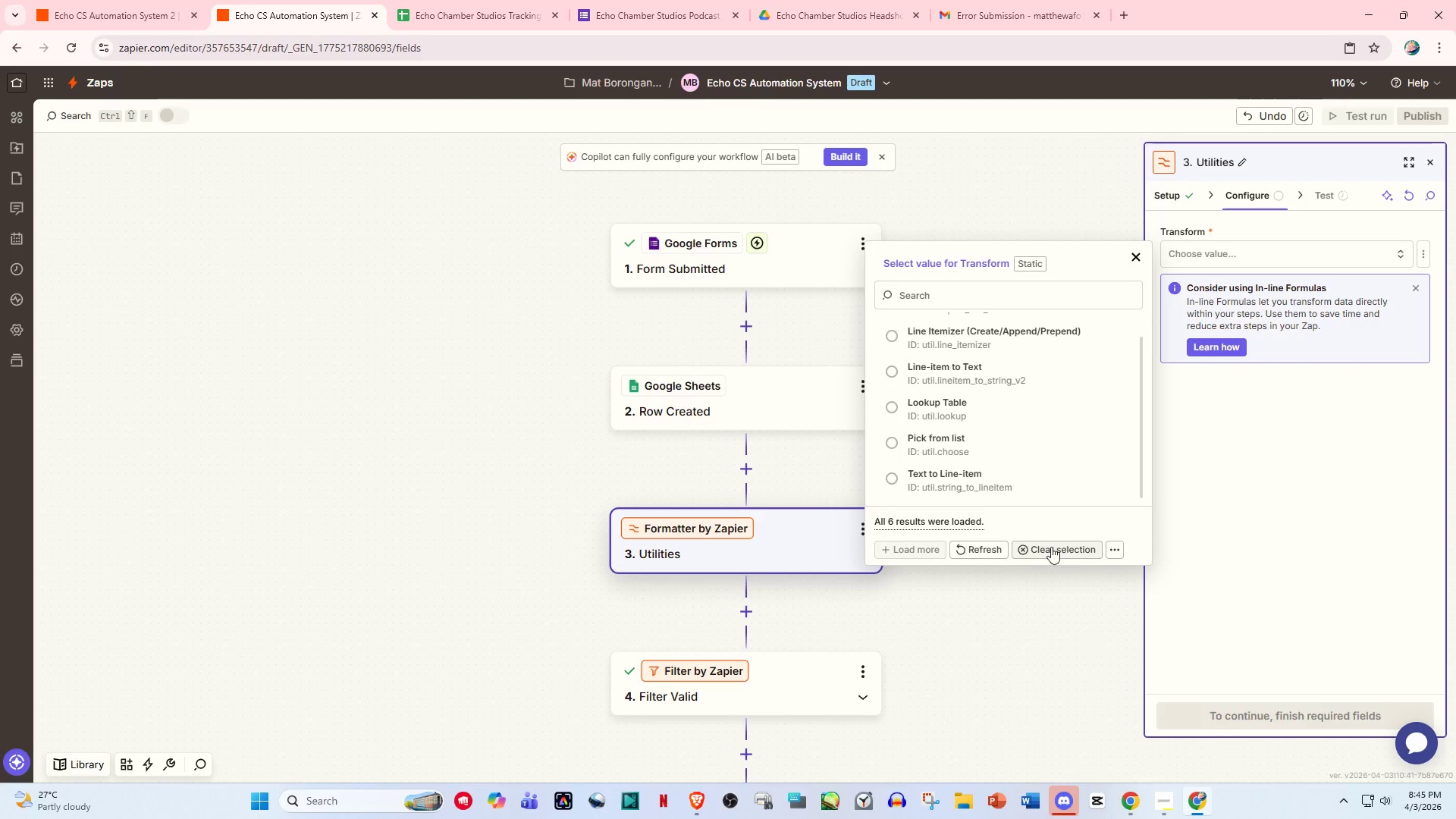 
left_click([1113, 541])
 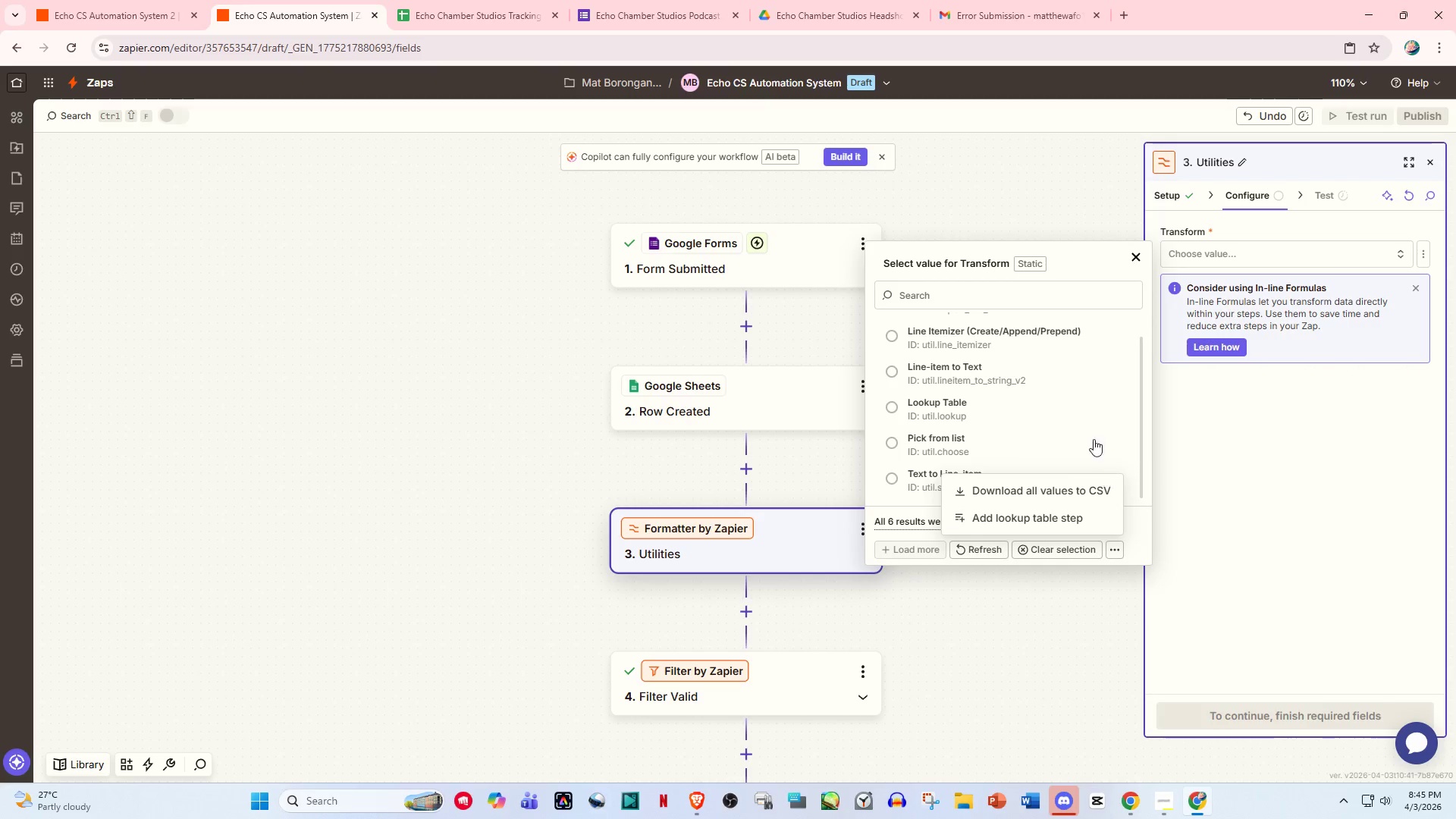 
left_click([1087, 412])
 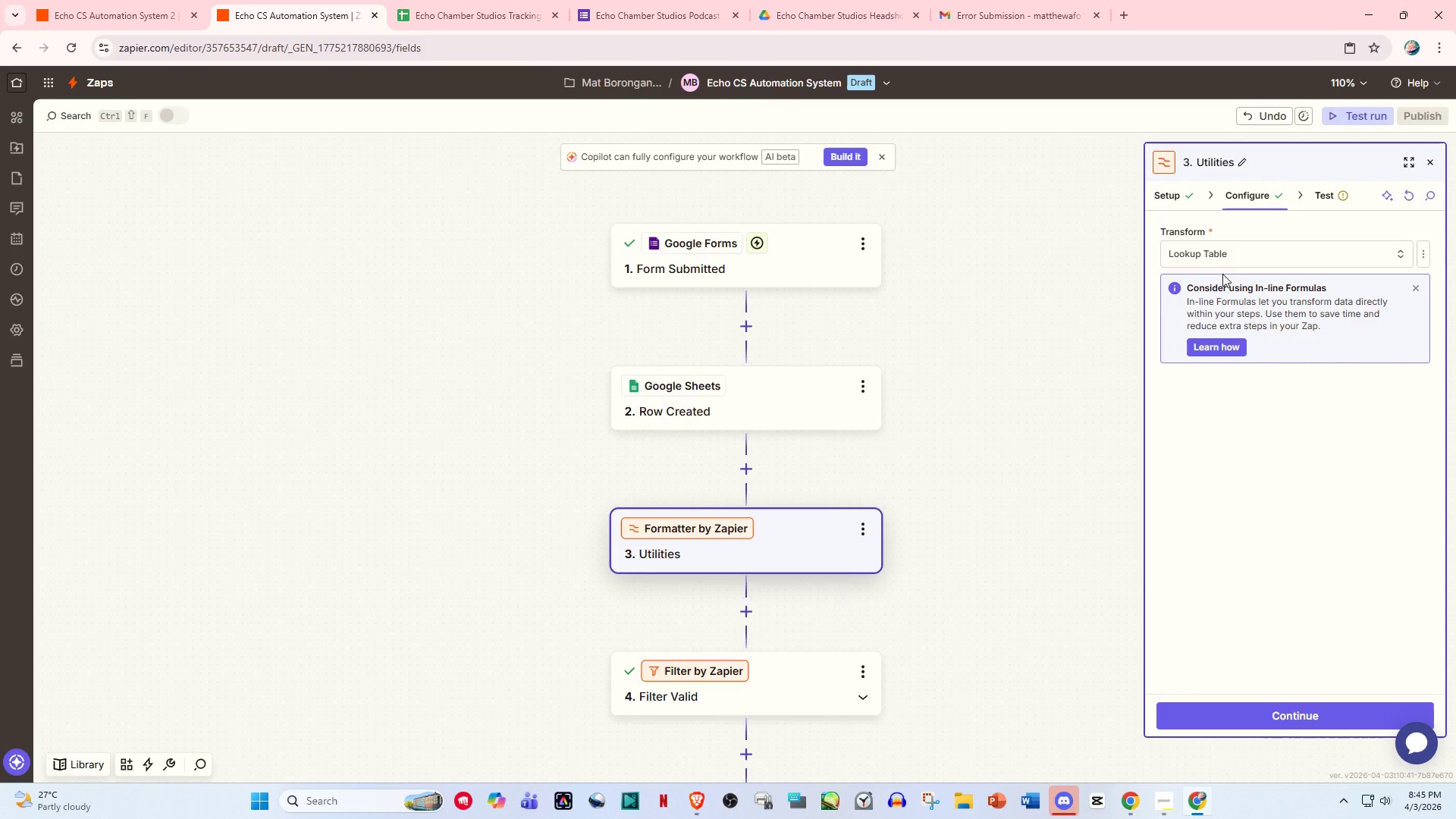 
left_click([1219, 241])
 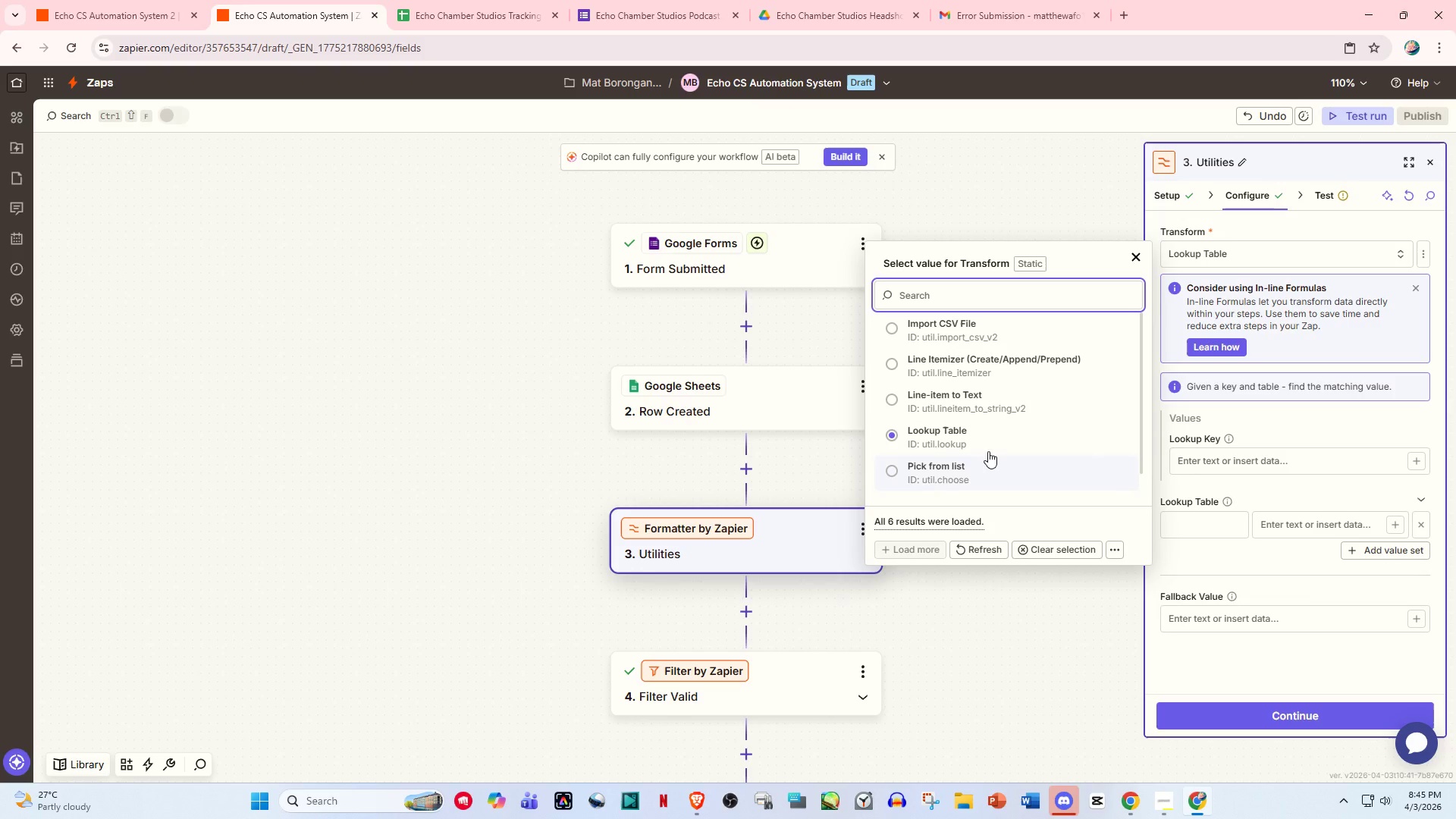 
left_click([1138, 246])
 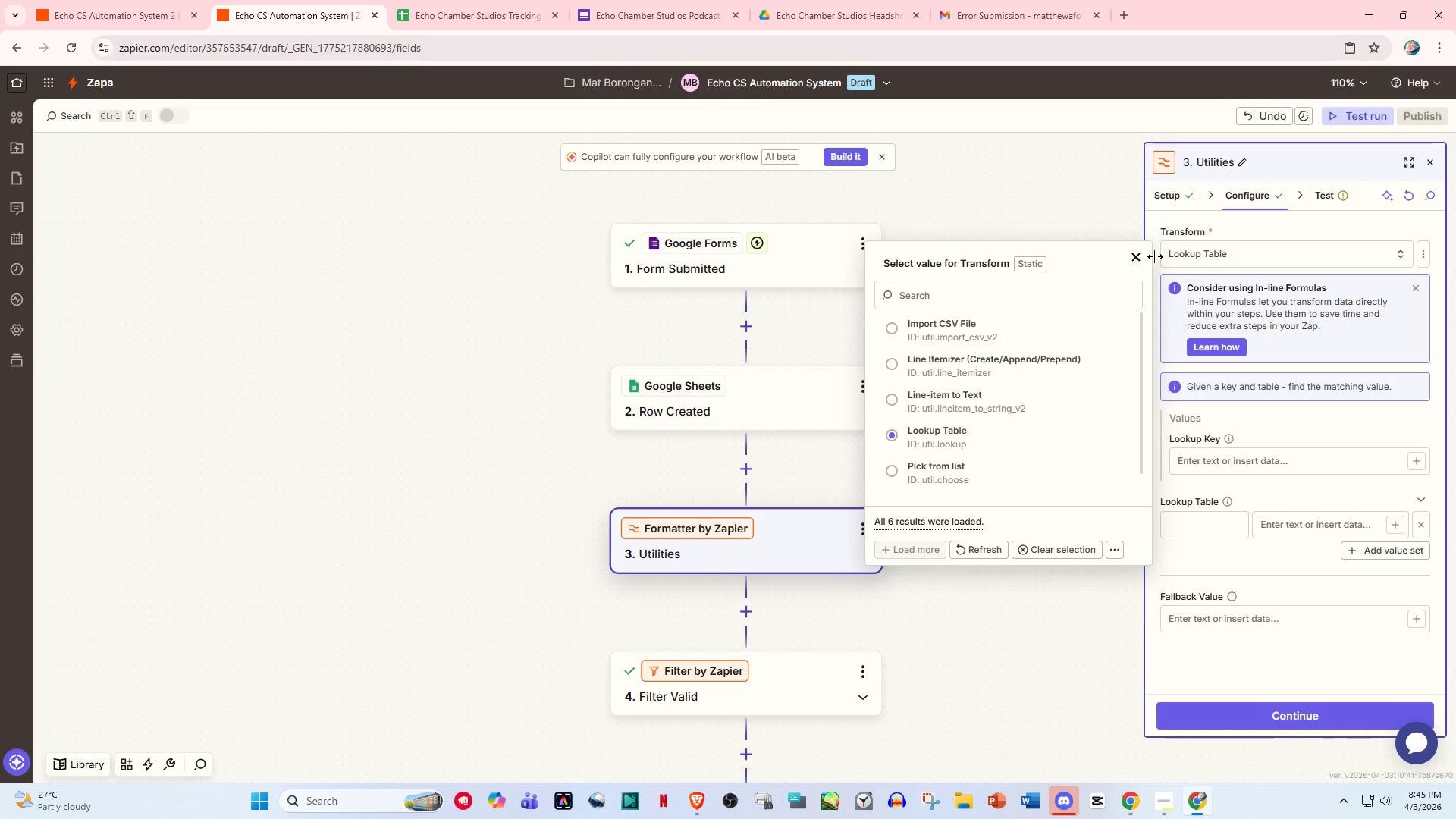 
left_click([1155, 256])
 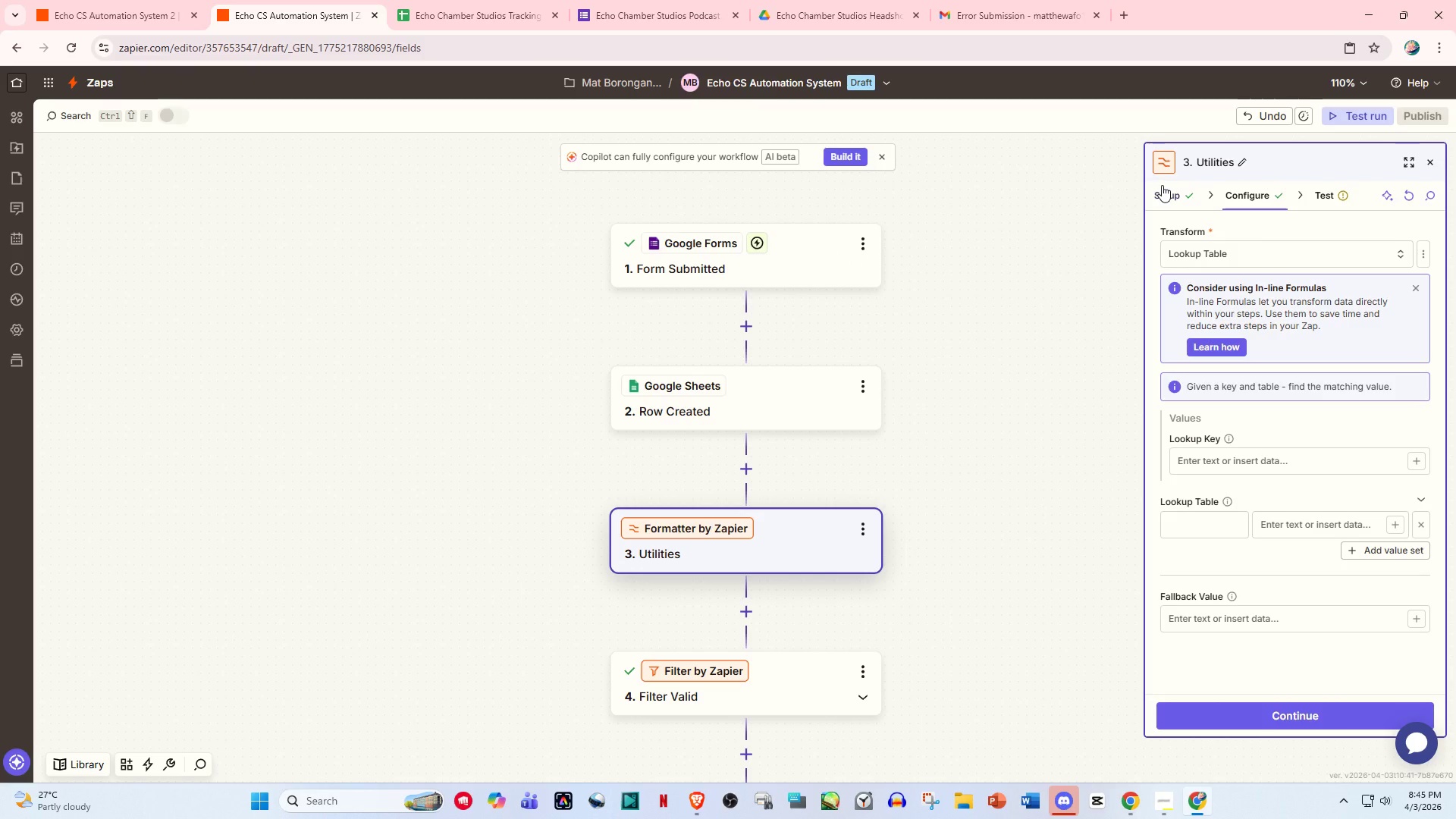 
left_click([1166, 190])
 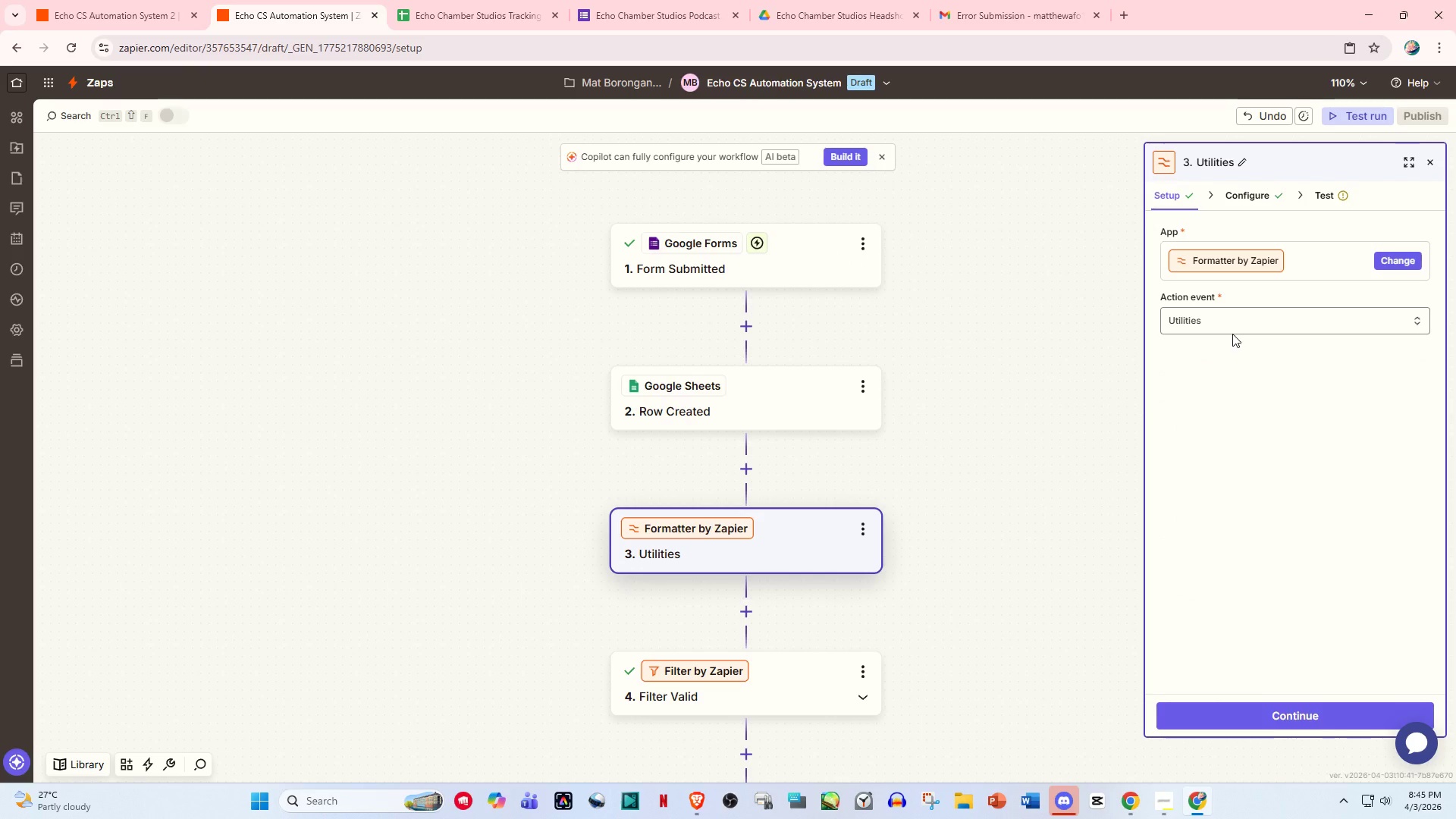 
double_click([1235, 324])
 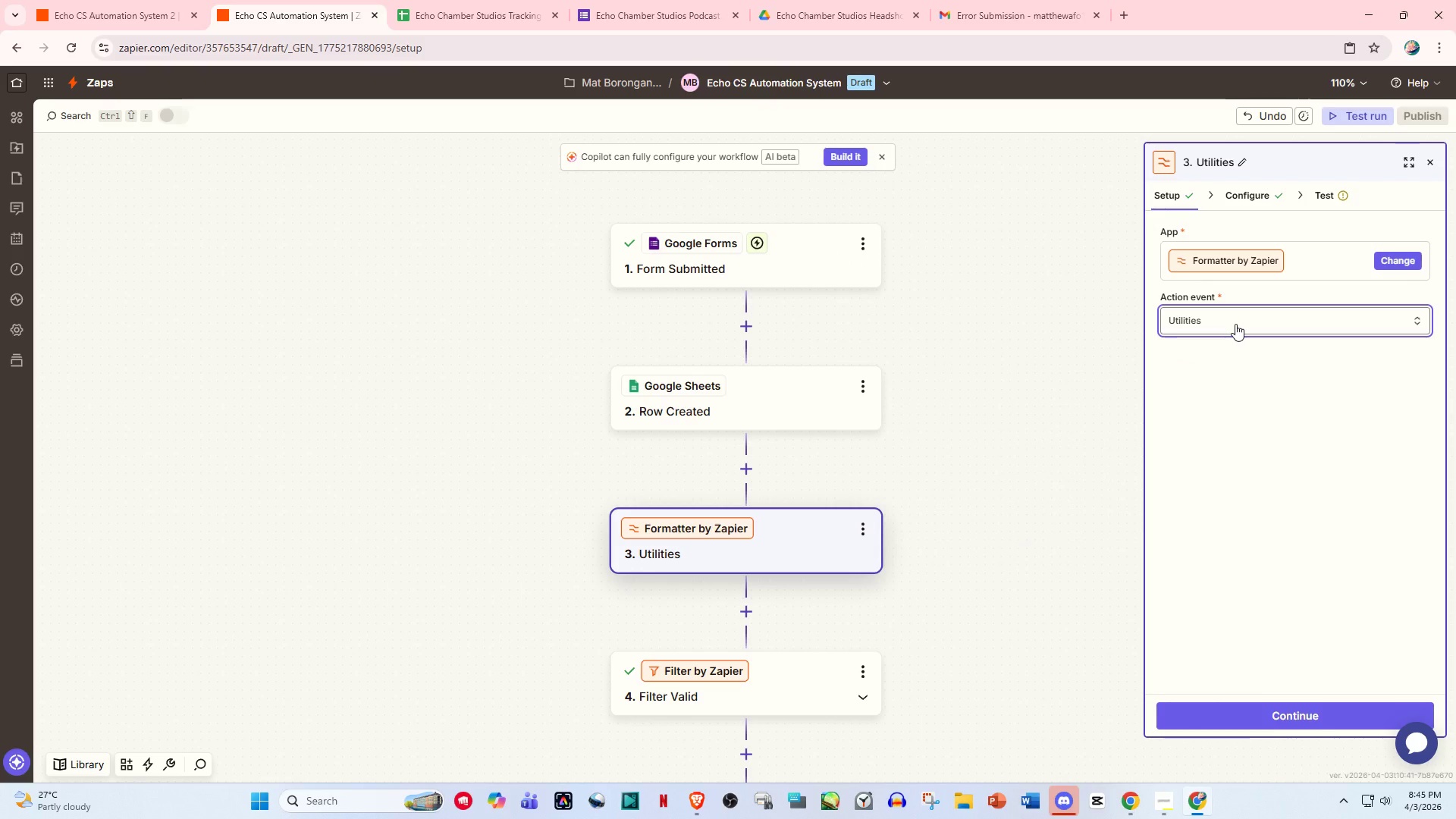 
triple_click([1235, 324])
 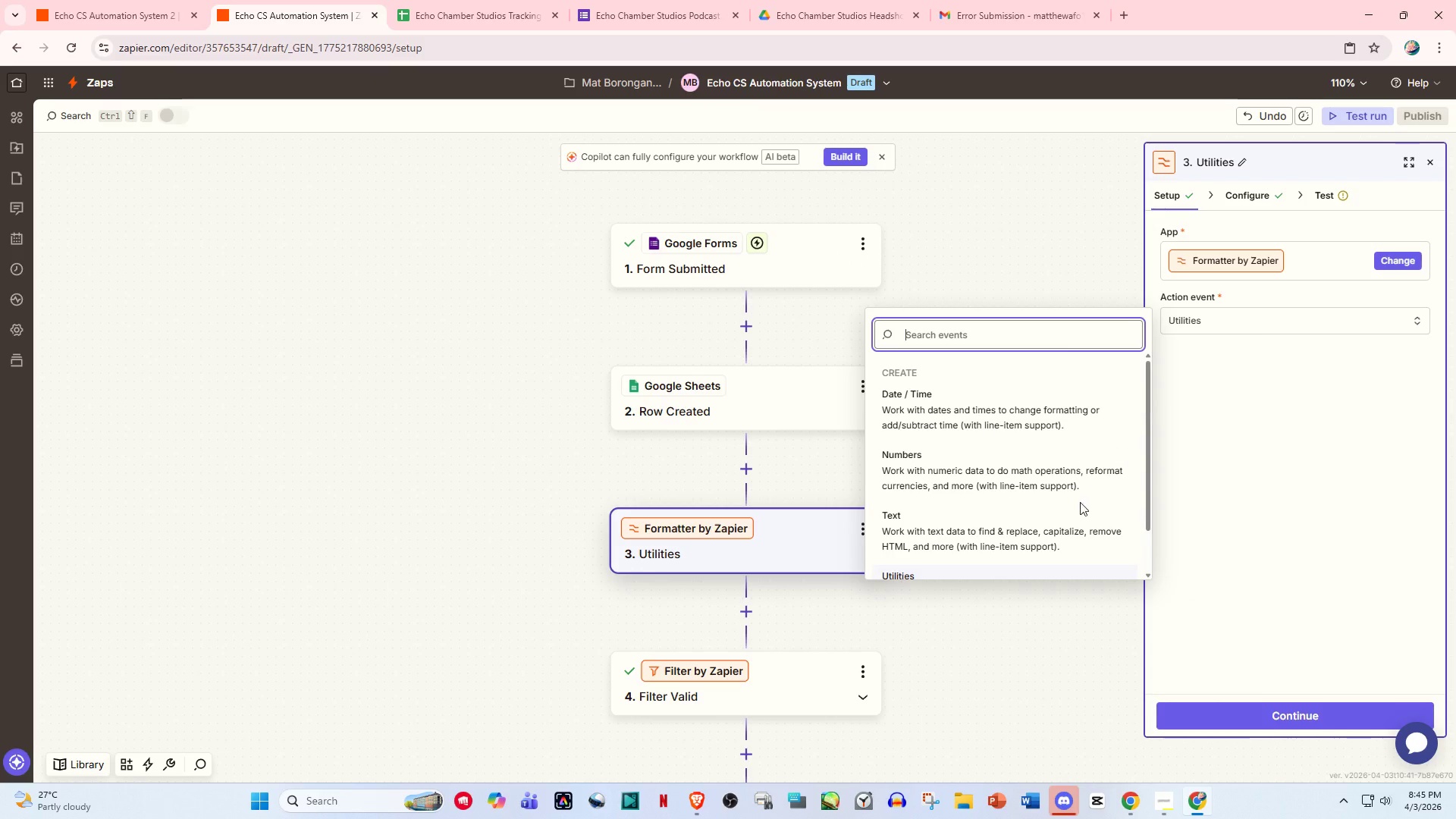 
scroll: coordinate [1080, 504], scroll_direction: down, amount: 5.0
 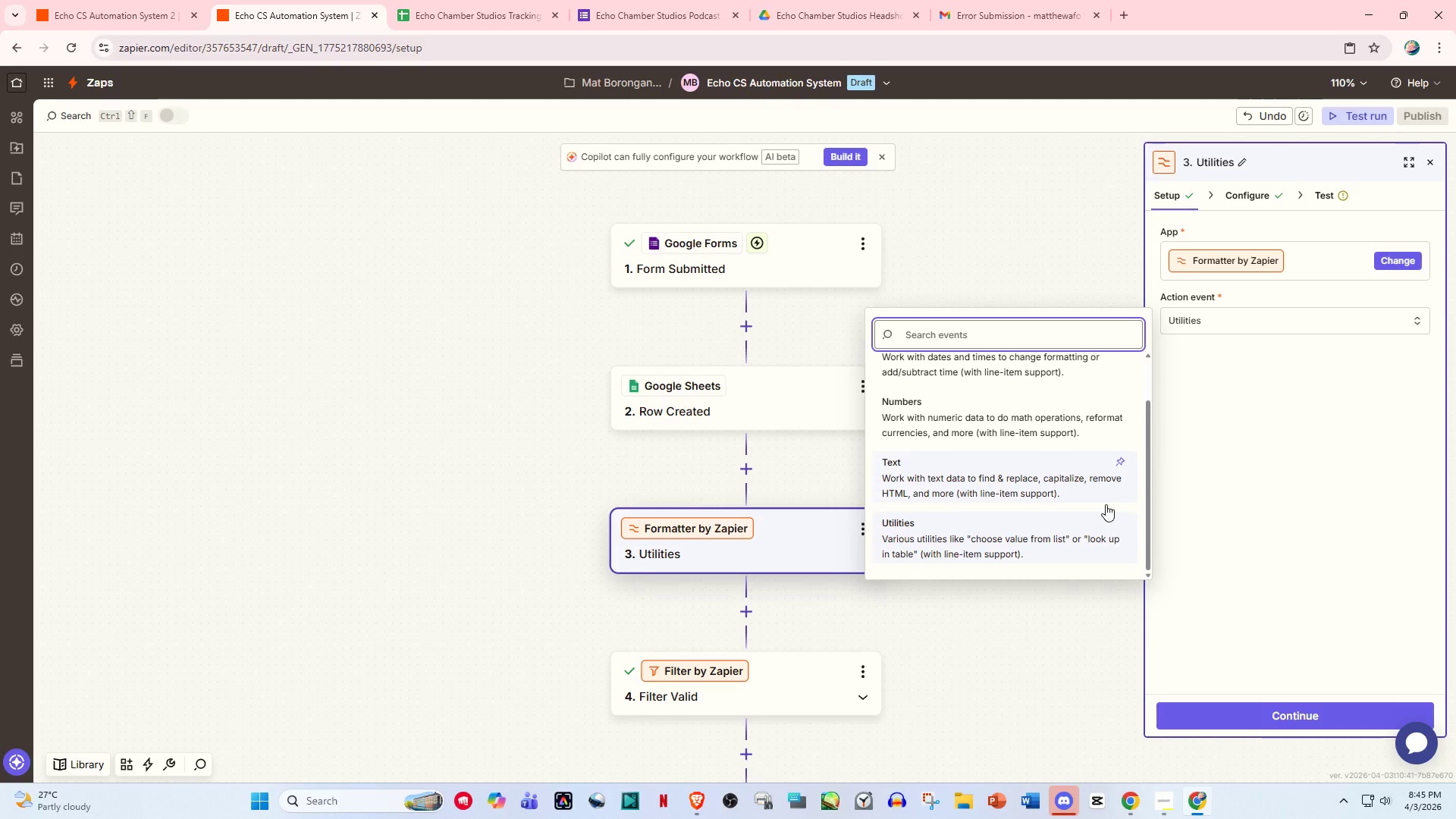 
scroll: coordinate [1053, 560], scroll_direction: up, amount: 2.0
 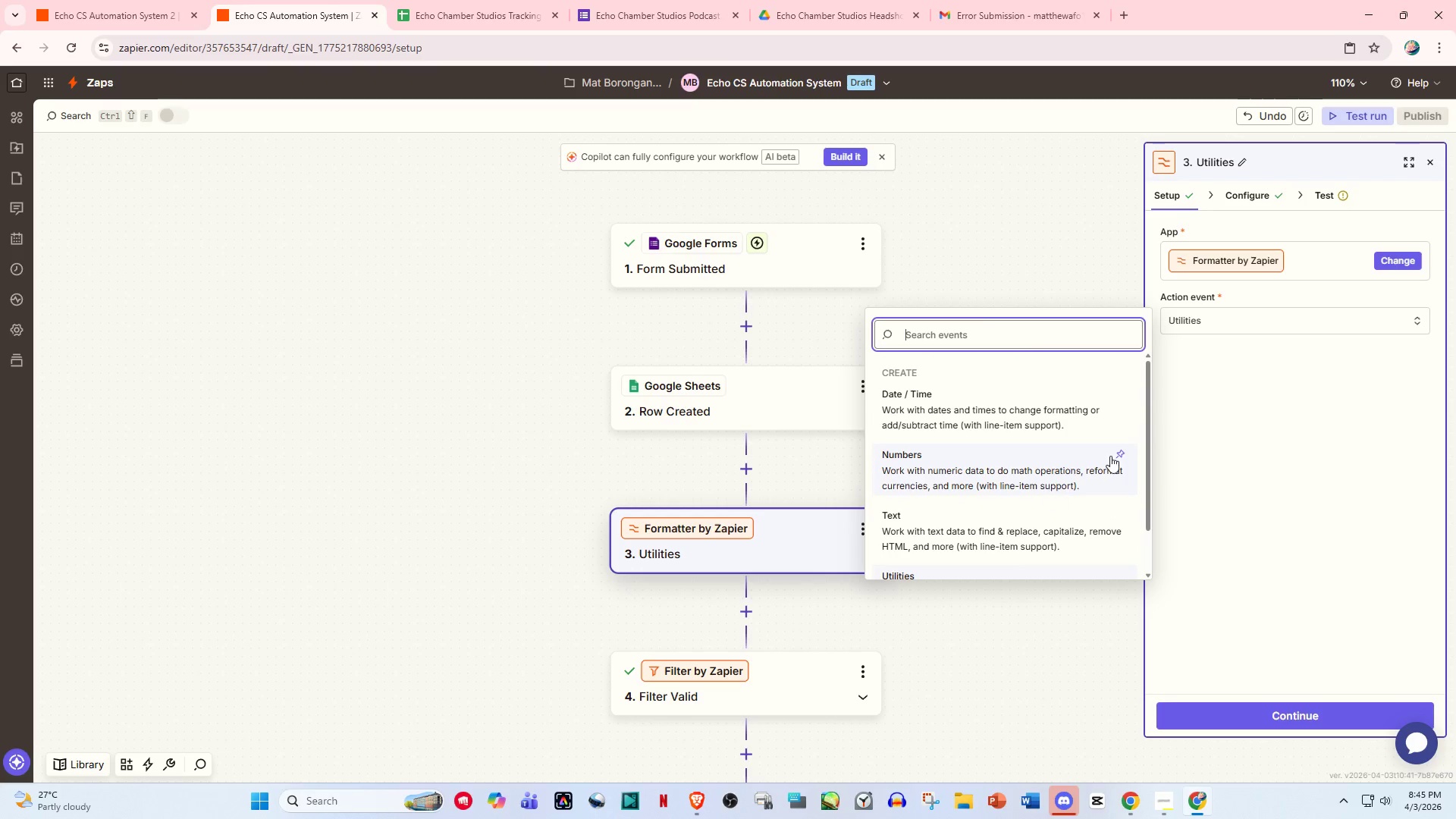 
left_click([1205, 313])
 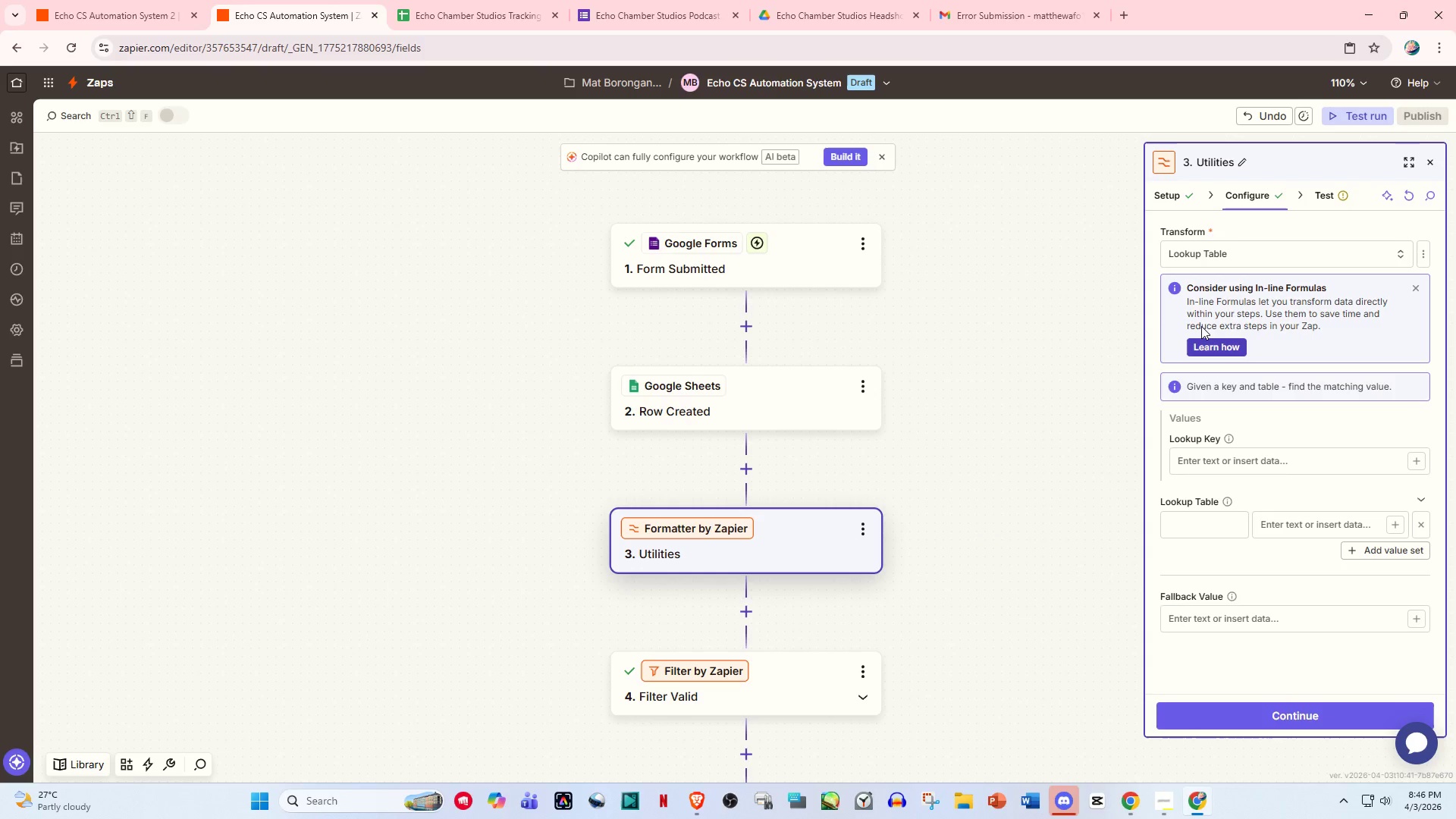 
double_click([1248, 259])
 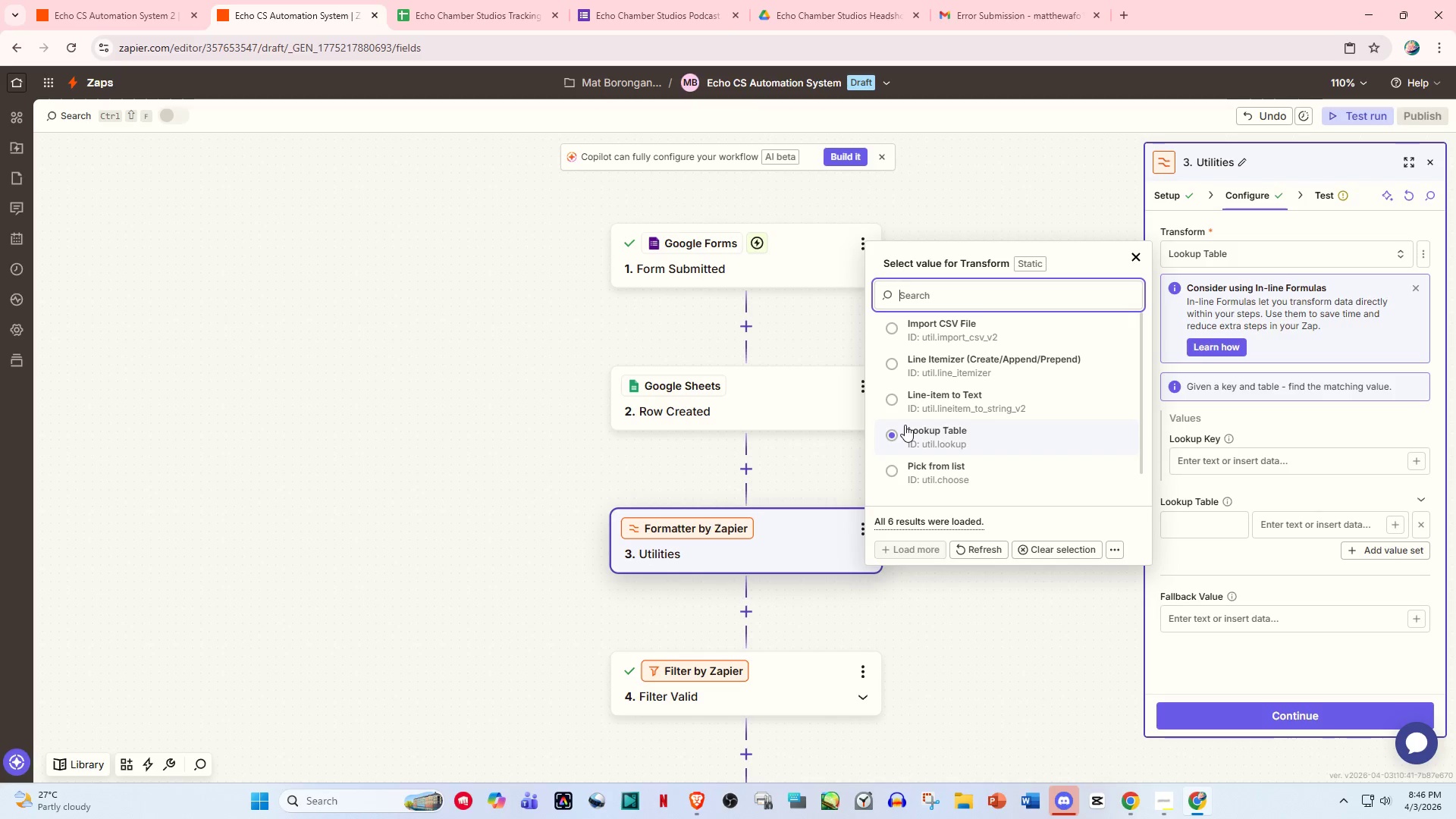 
left_click([900, 440])
 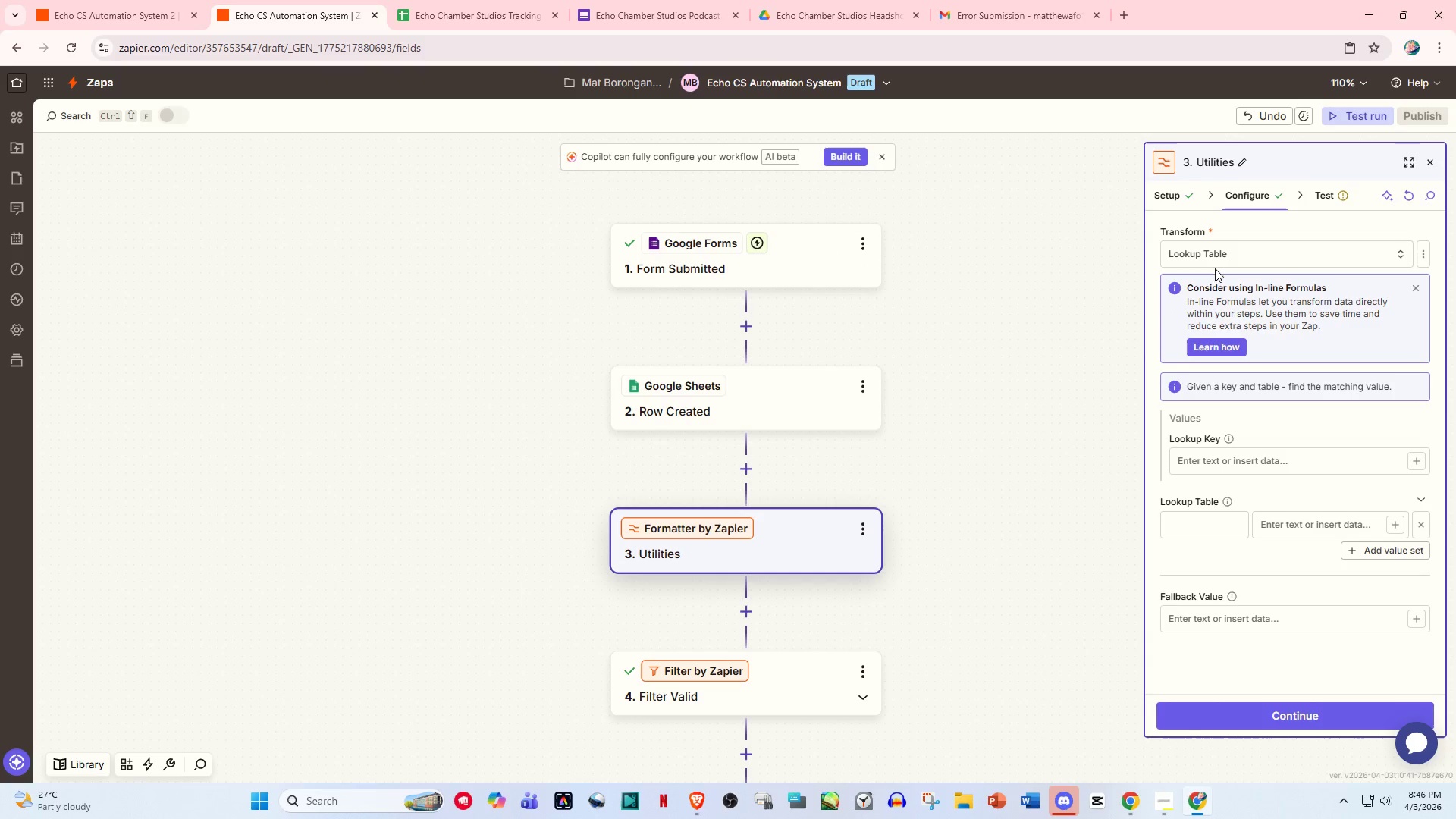 
left_click([1254, 246])
 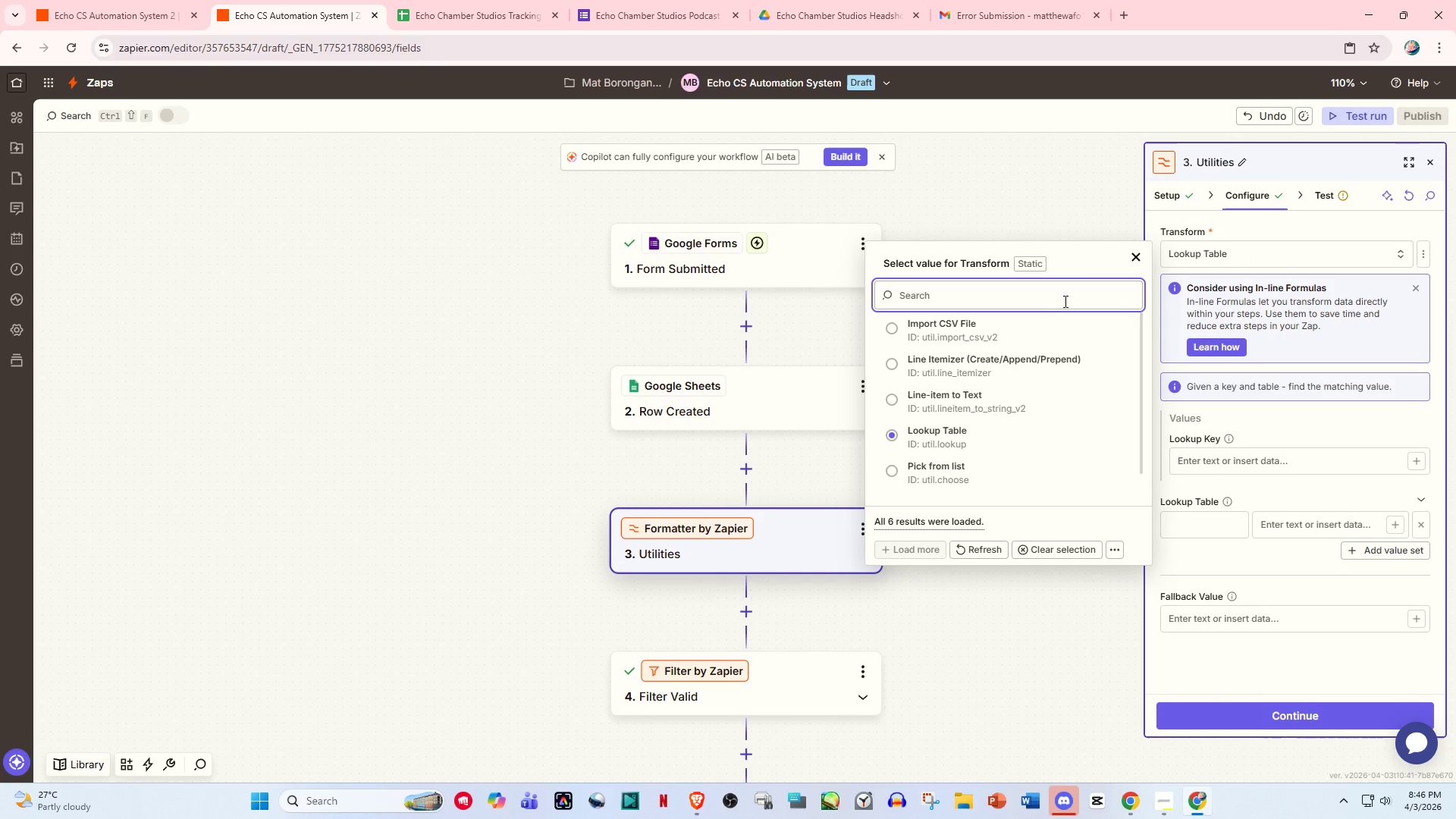 
scroll: coordinate [1016, 317], scroll_direction: up, amount: 1.0
 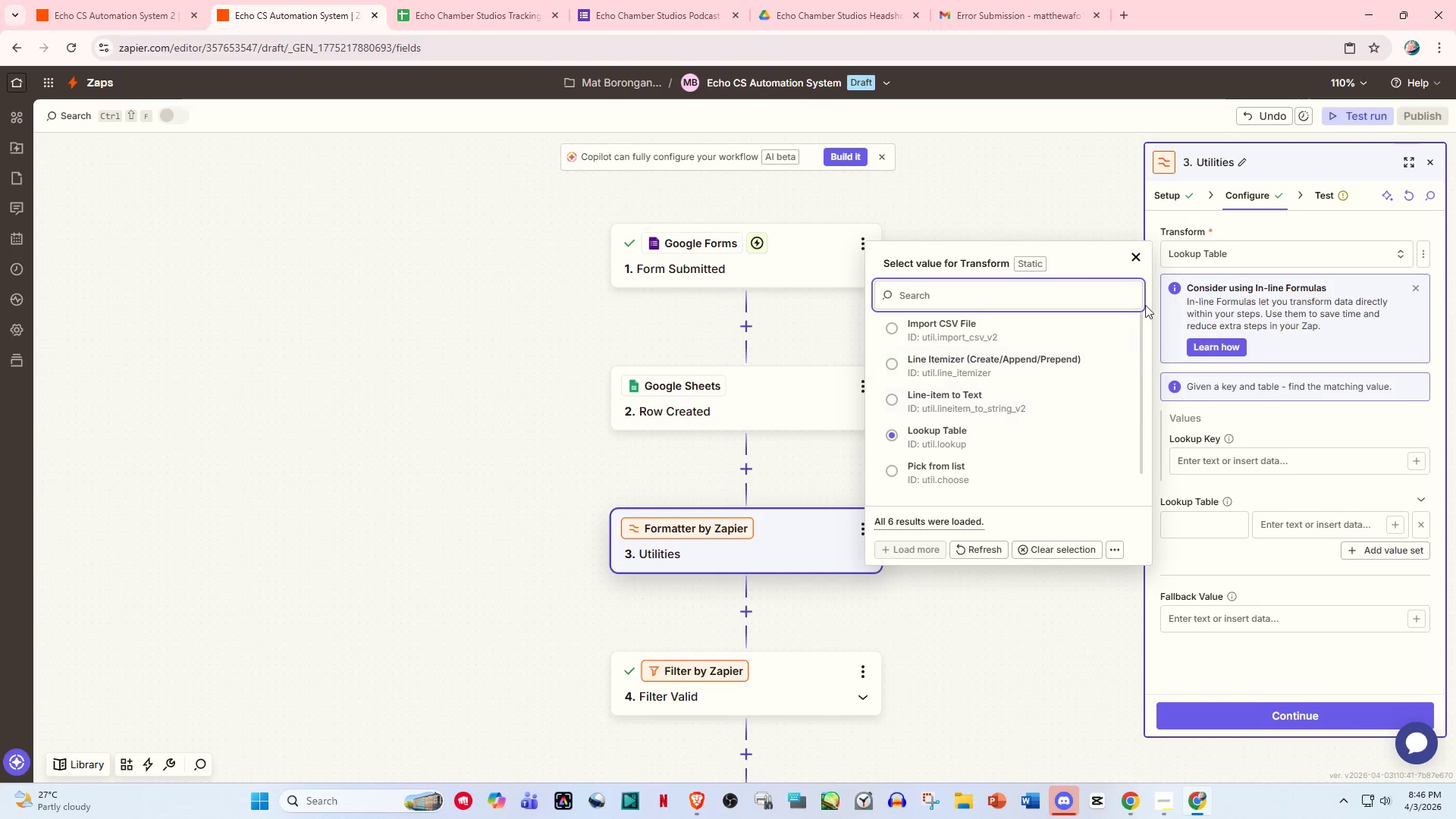 
left_click([1131, 260])
 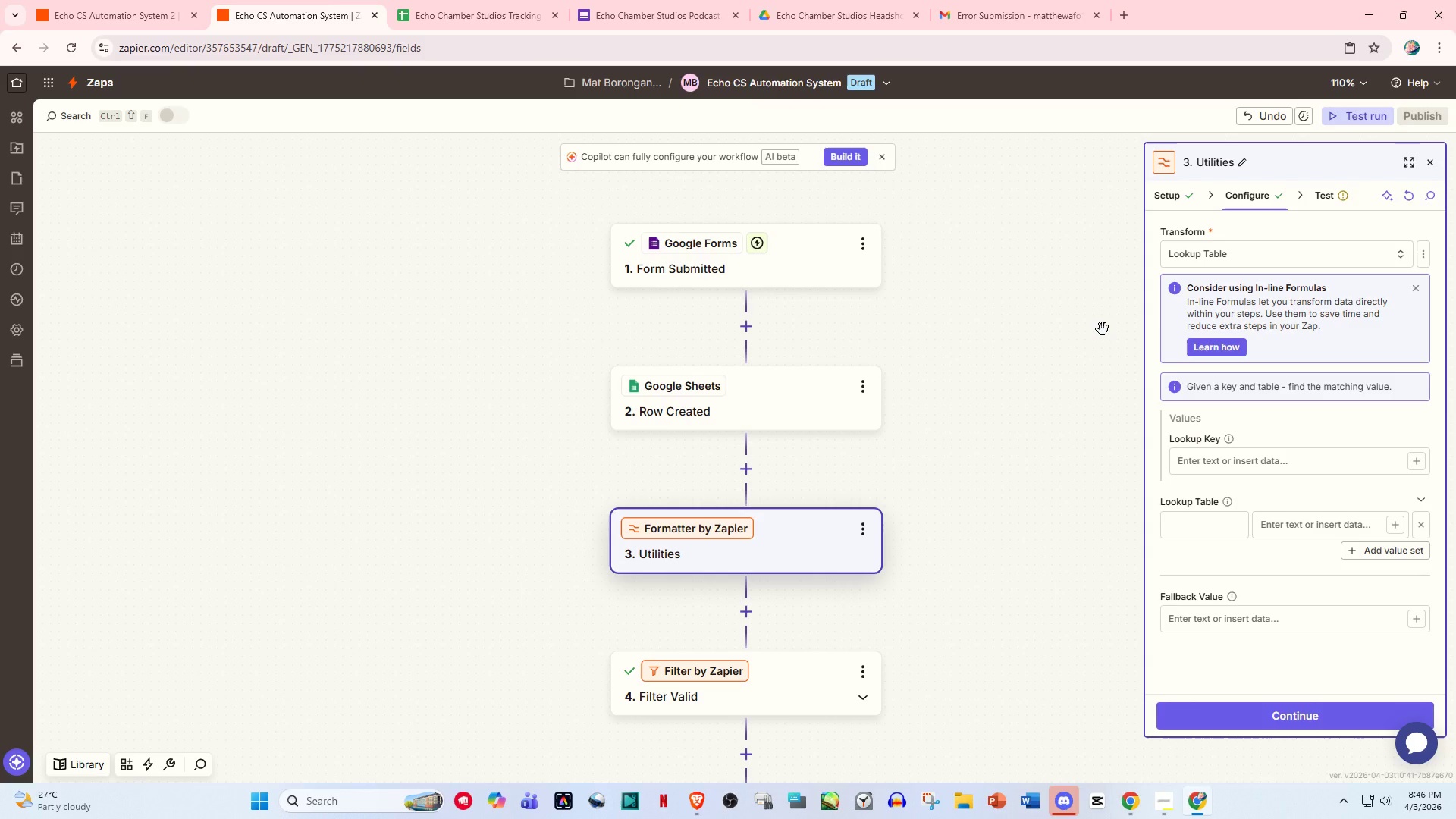 
wait(18.53)
 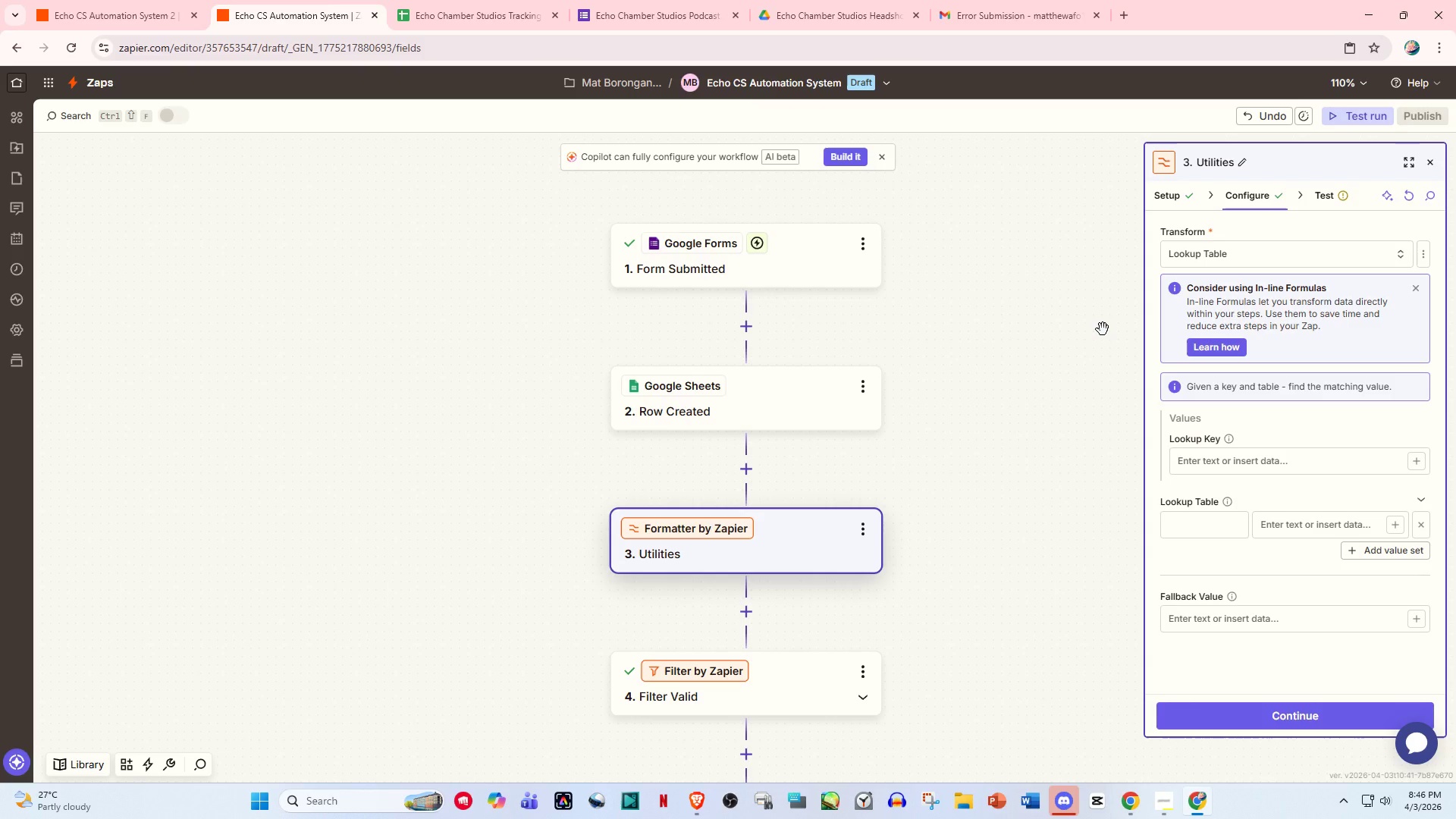 
left_click([673, 399])
 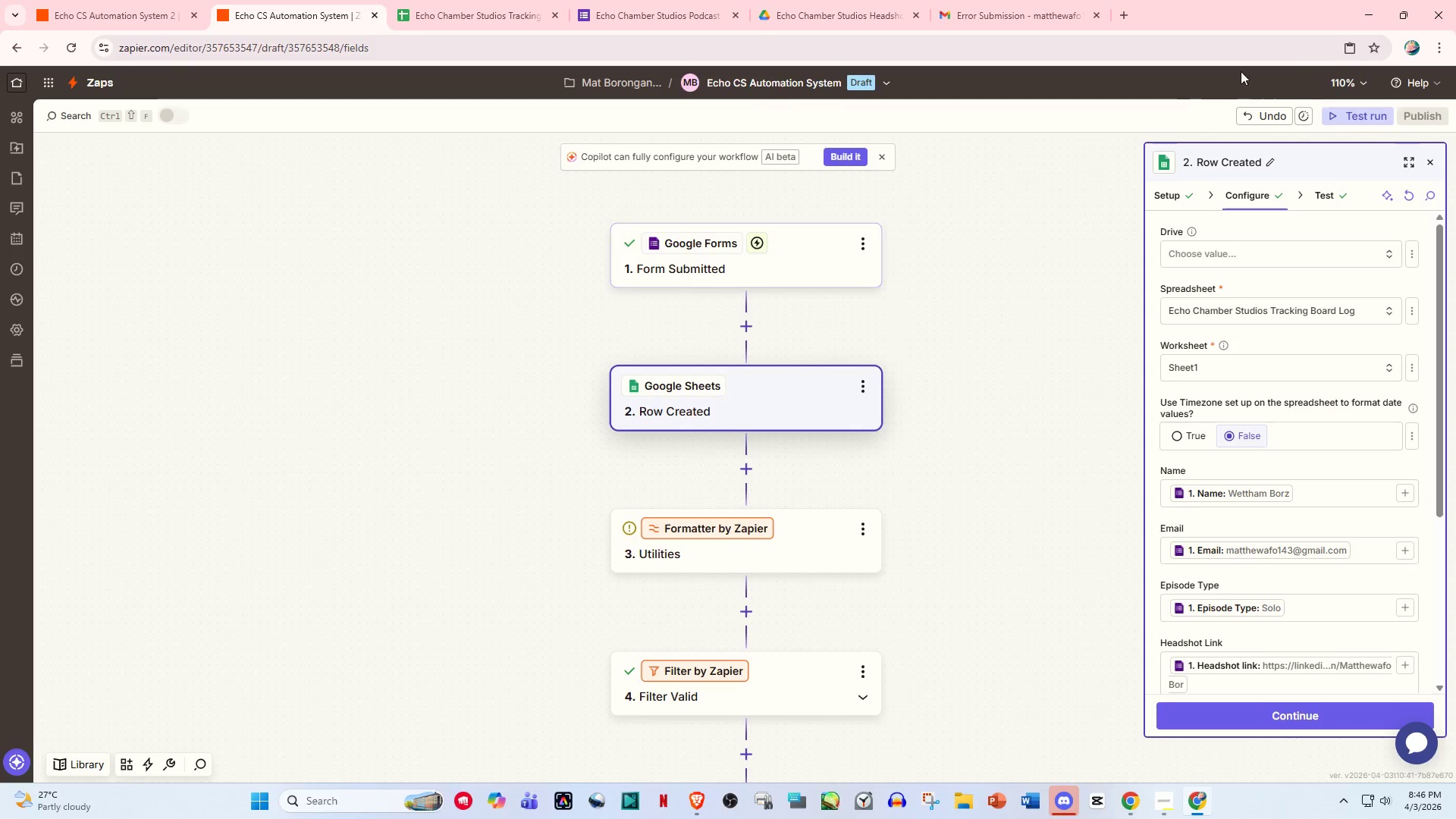 
scroll: coordinate [1351, 235], scroll_direction: down, amount: 7.0
 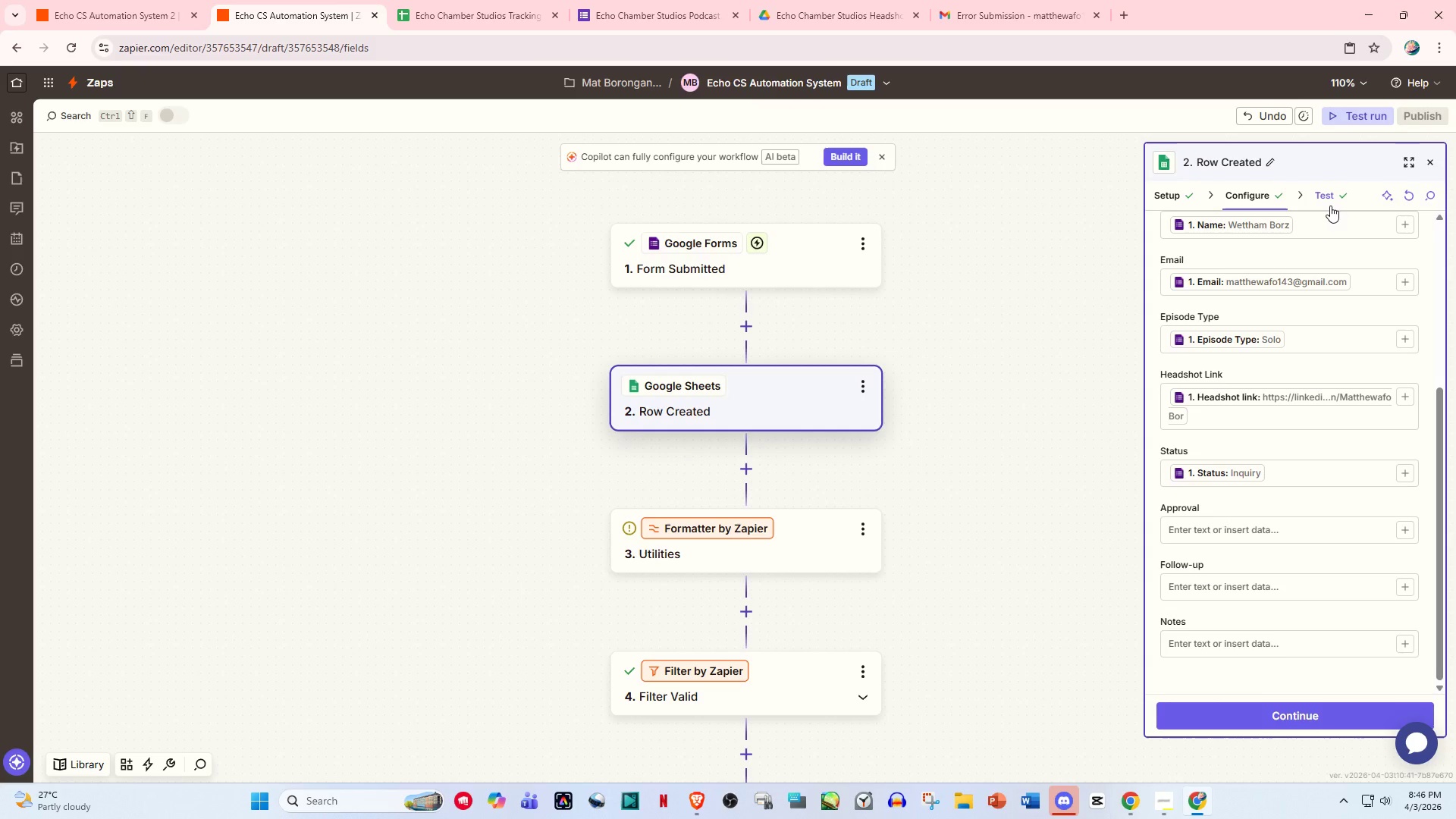 
scroll: coordinate [1330, 206], scroll_direction: up, amount: 5.0
 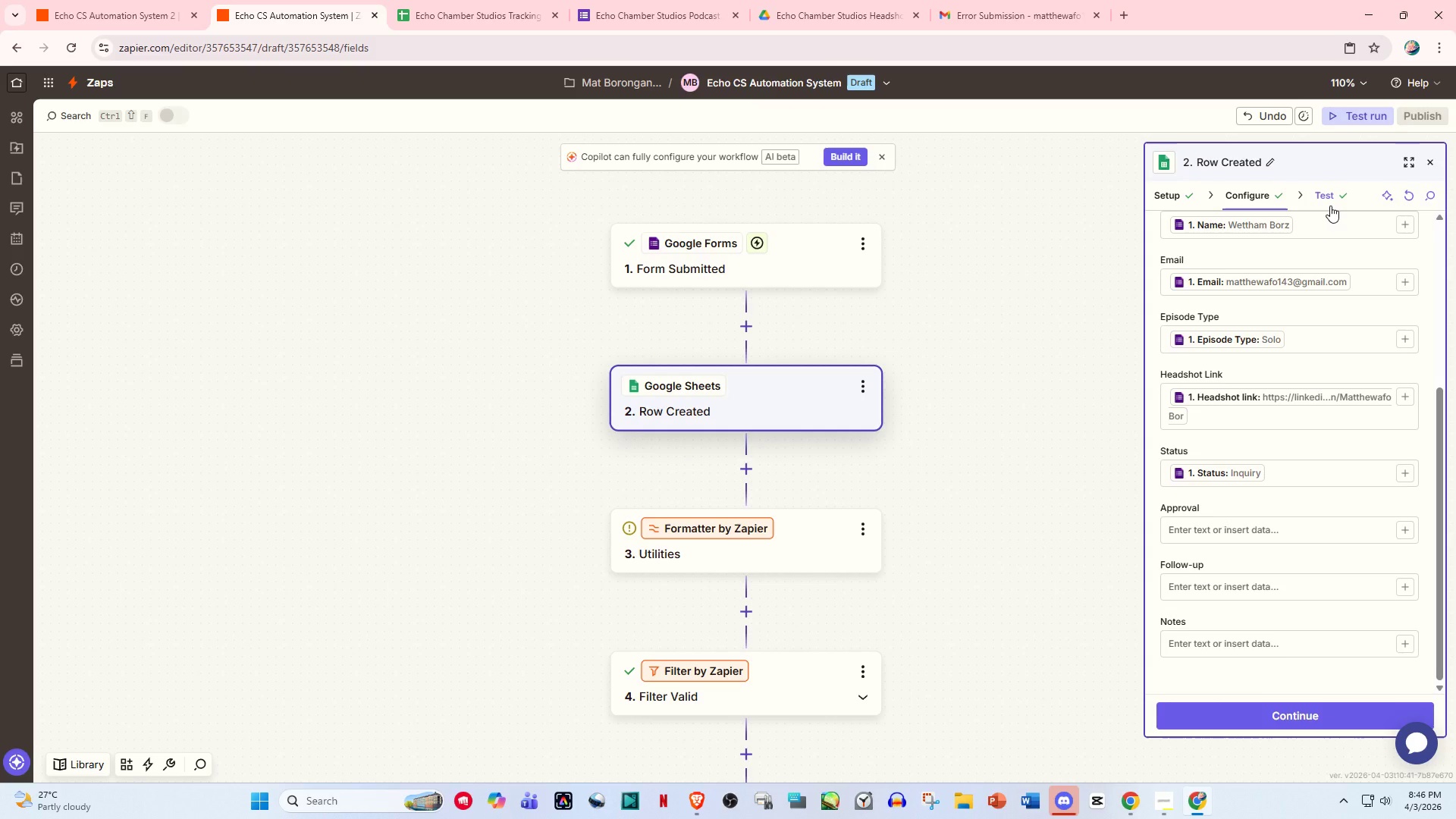 
scroll: coordinate [1330, 206], scroll_direction: none, amount: 0.0
 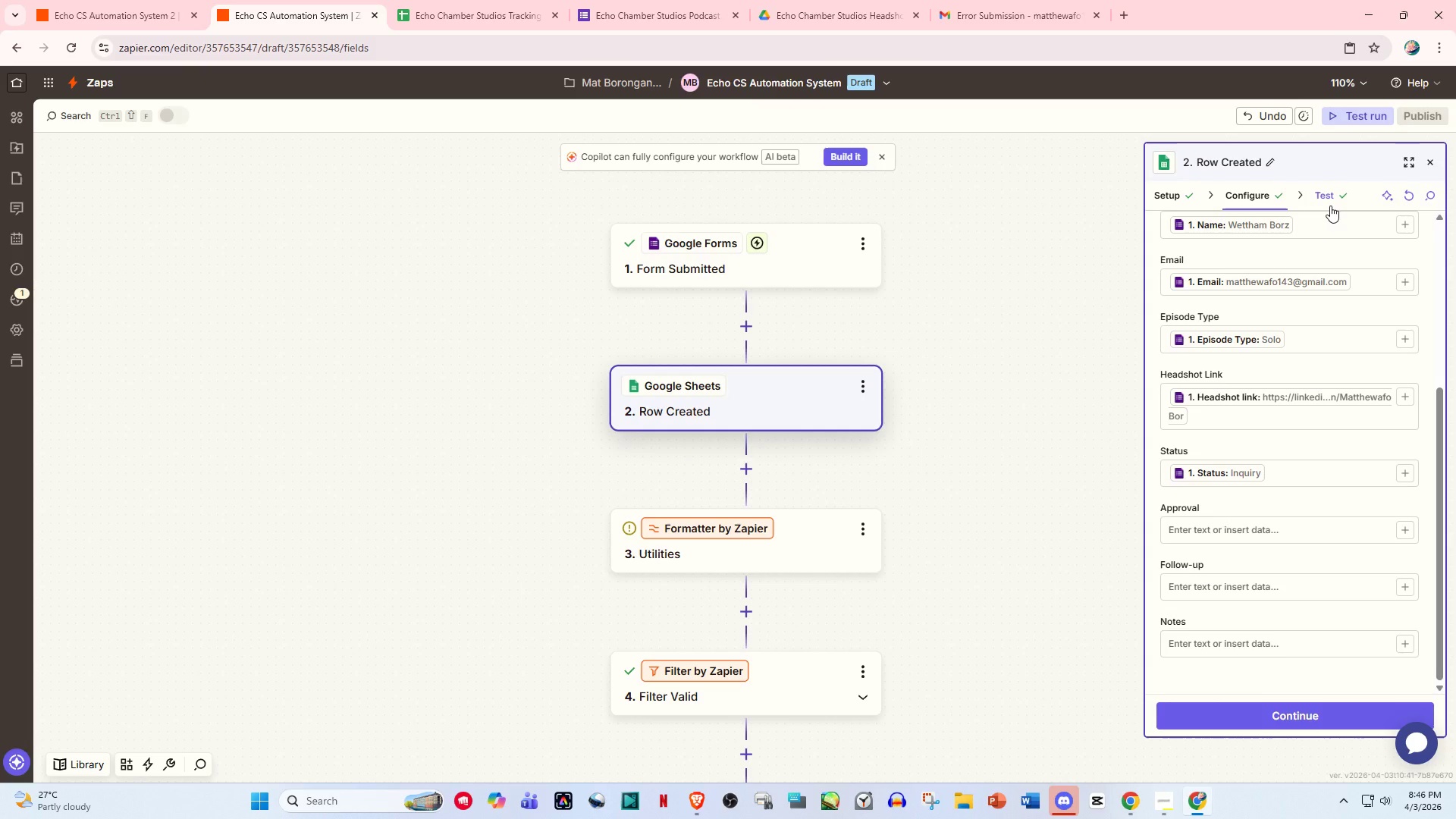 
scroll: coordinate [1330, 206], scroll_direction: up, amount: 2.0
 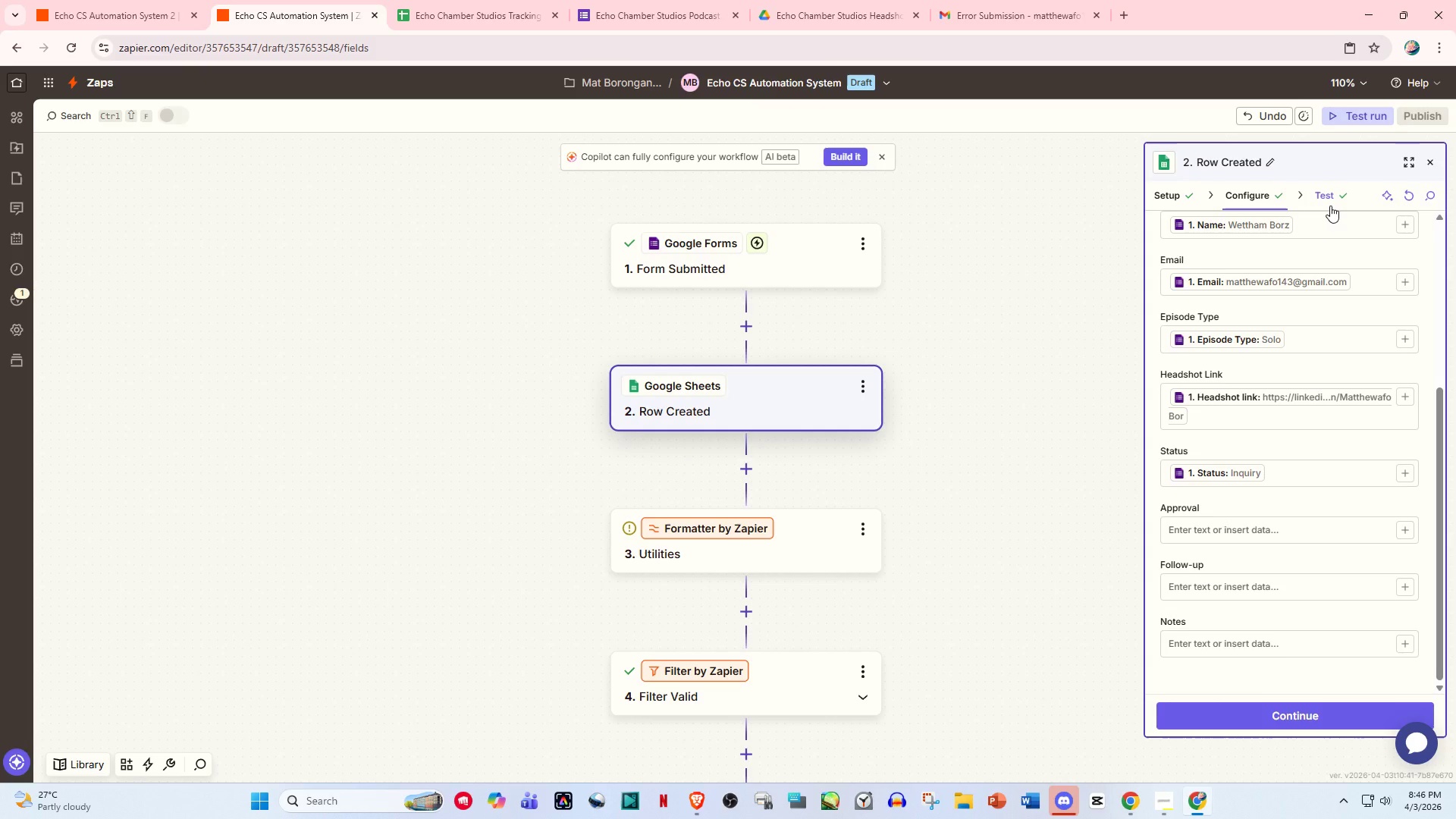 
scroll: coordinate [1330, 206], scroll_direction: none, amount: 0.0
 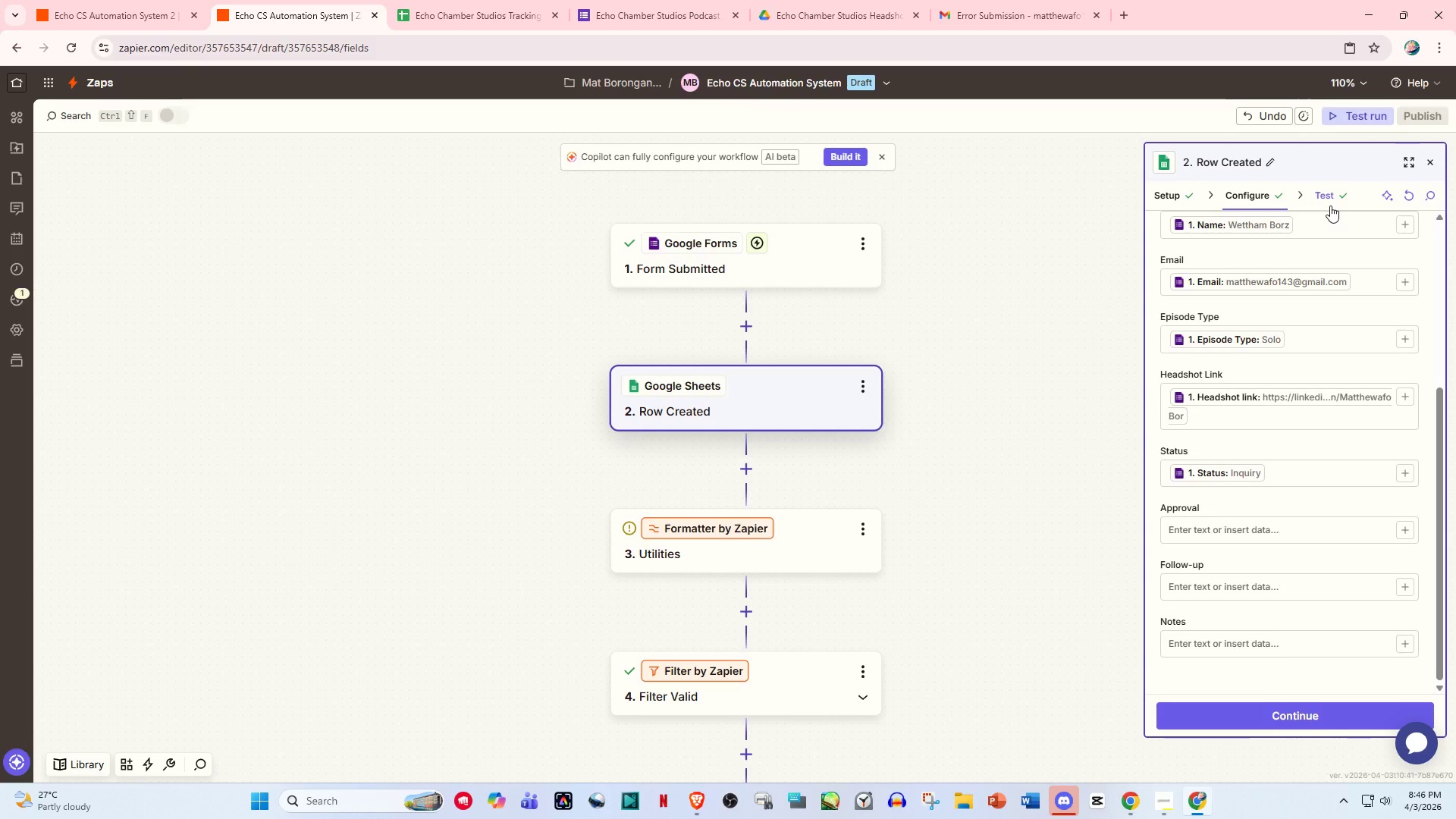 
scroll: coordinate [1330, 209], scroll_direction: down, amount: 3.0
 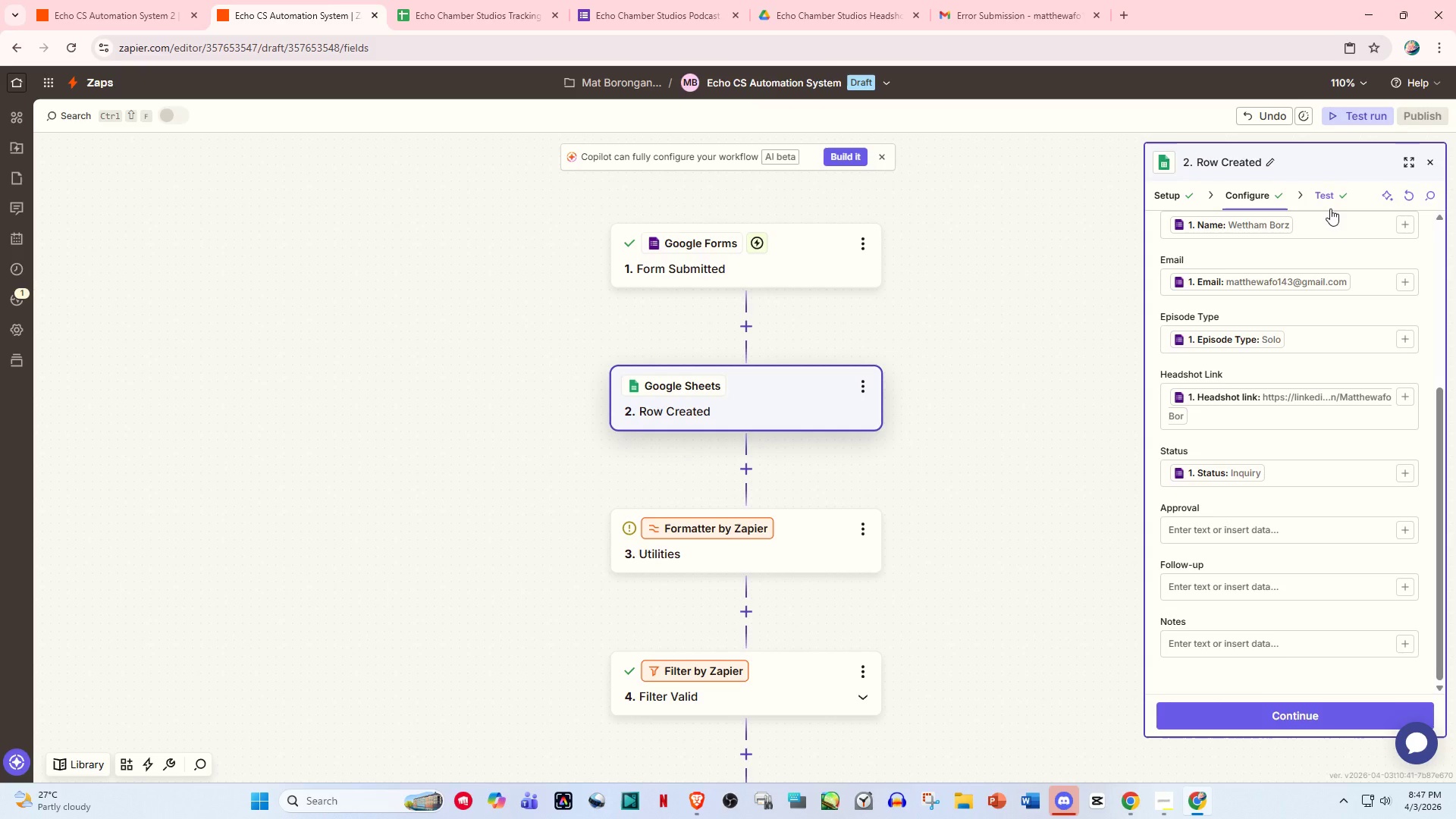 
wait(10.84)
 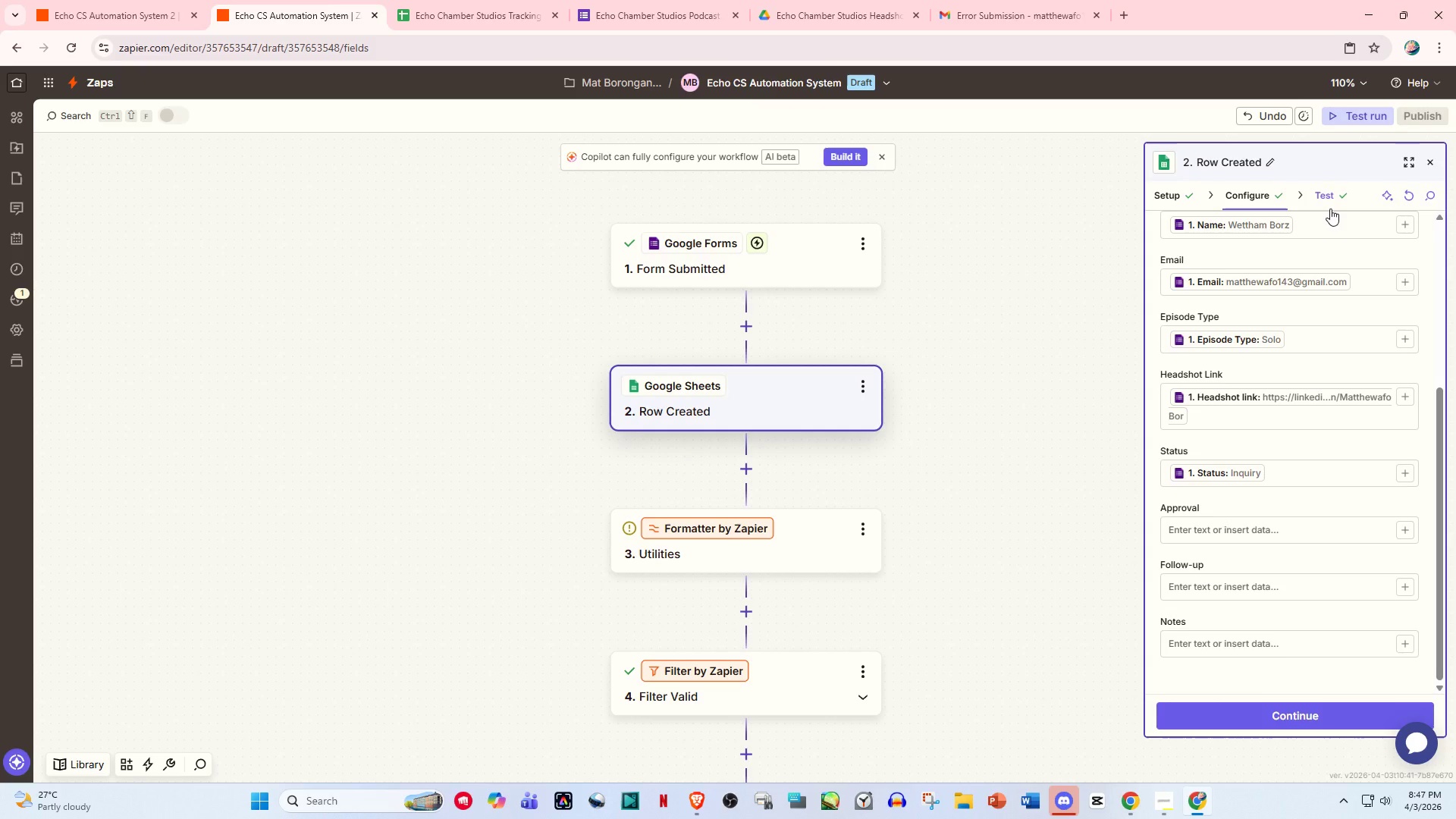 
scroll: coordinate [1274, 366], scroll_direction: down, amount: 3.0
 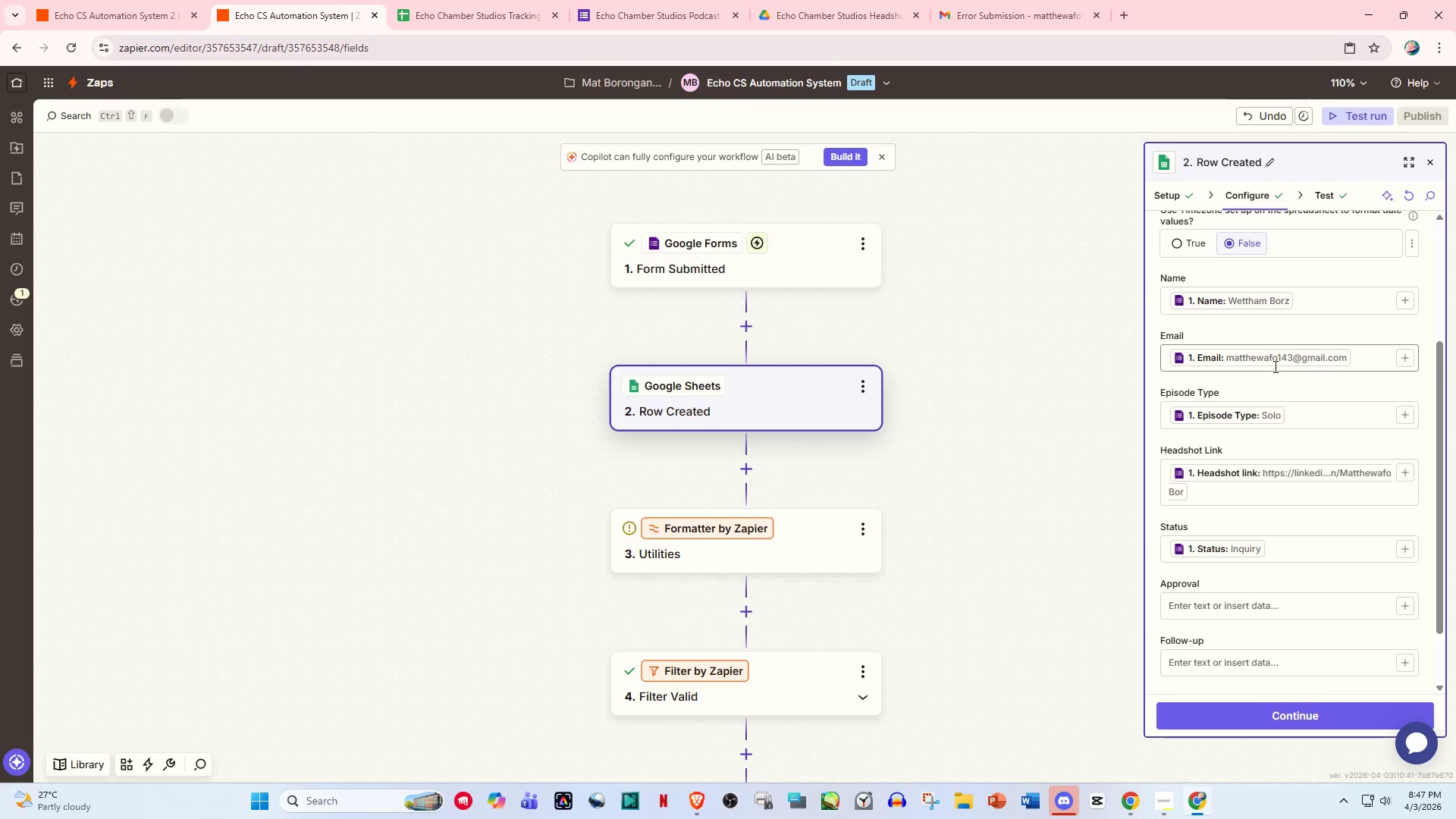 
scroll: coordinate [1273, 369], scroll_direction: up, amount: 4.0
 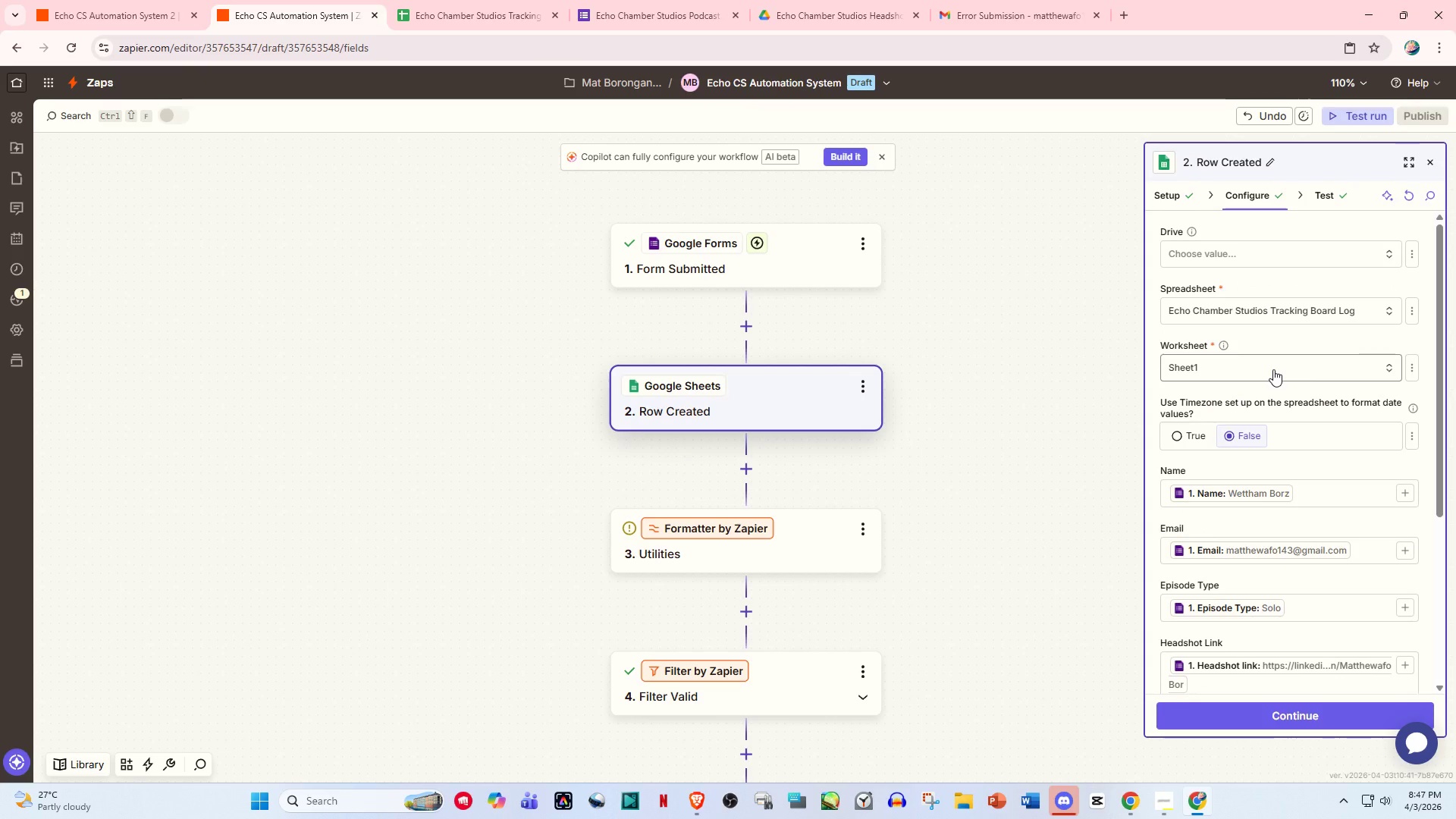 
scroll: coordinate [1272, 367], scroll_direction: down, amount: 1.0
 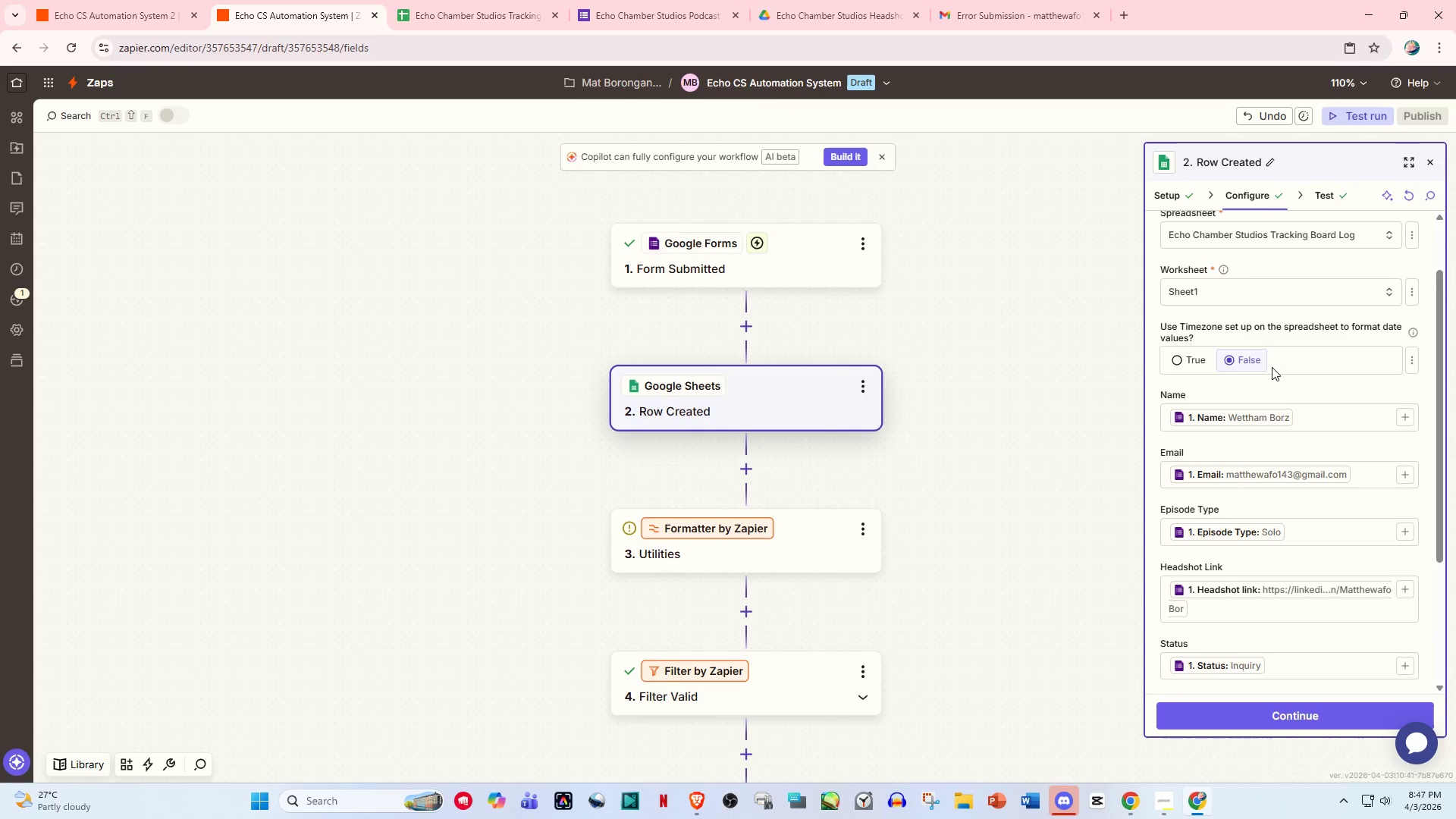 
scroll: coordinate [1272, 367], scroll_direction: up, amount: 5.0
 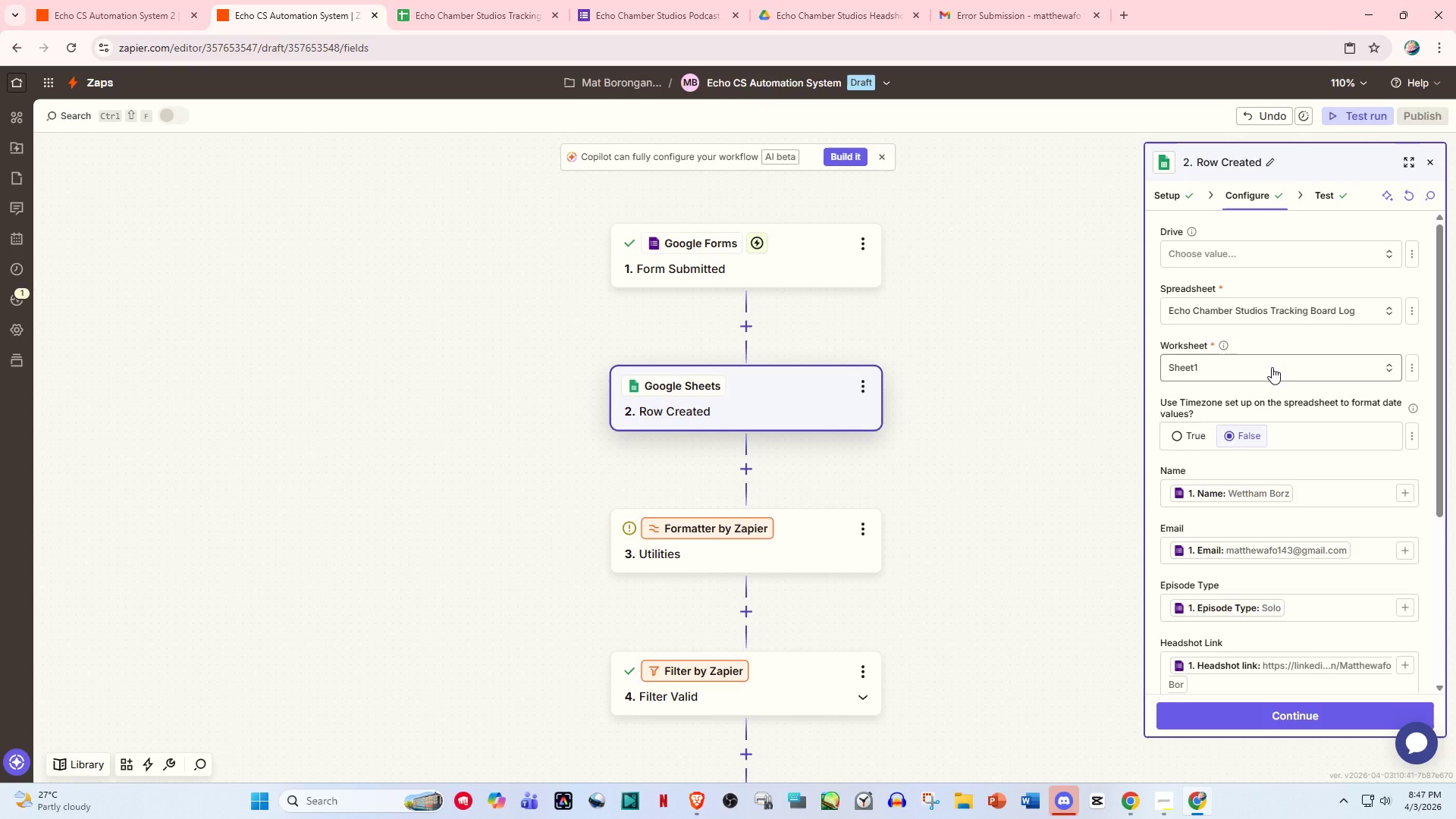 
scroll: coordinate [1272, 367], scroll_direction: up, amount: 3.0
 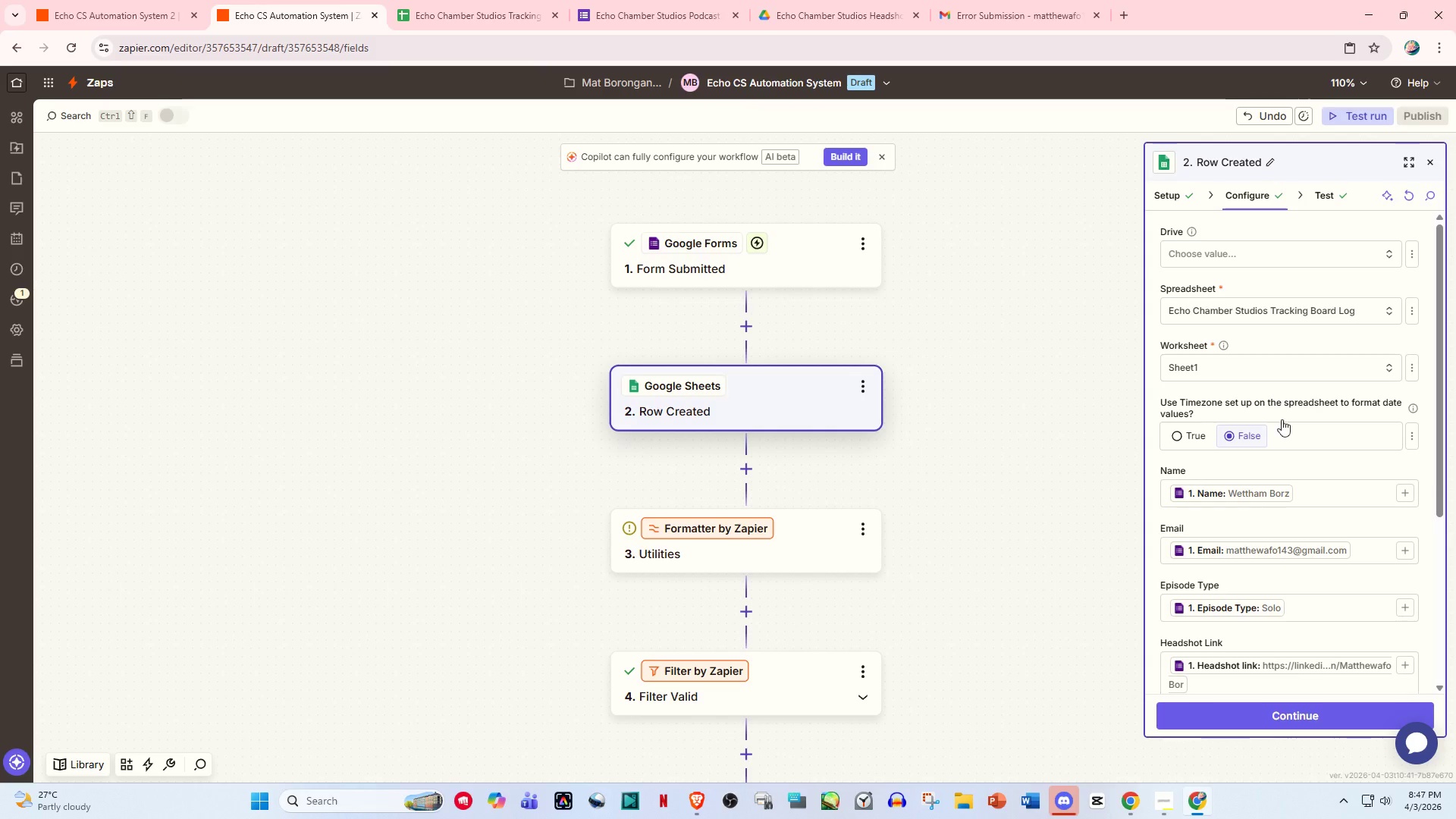 
scroll: coordinate [1213, 651], scroll_direction: down, amount: 2.0
 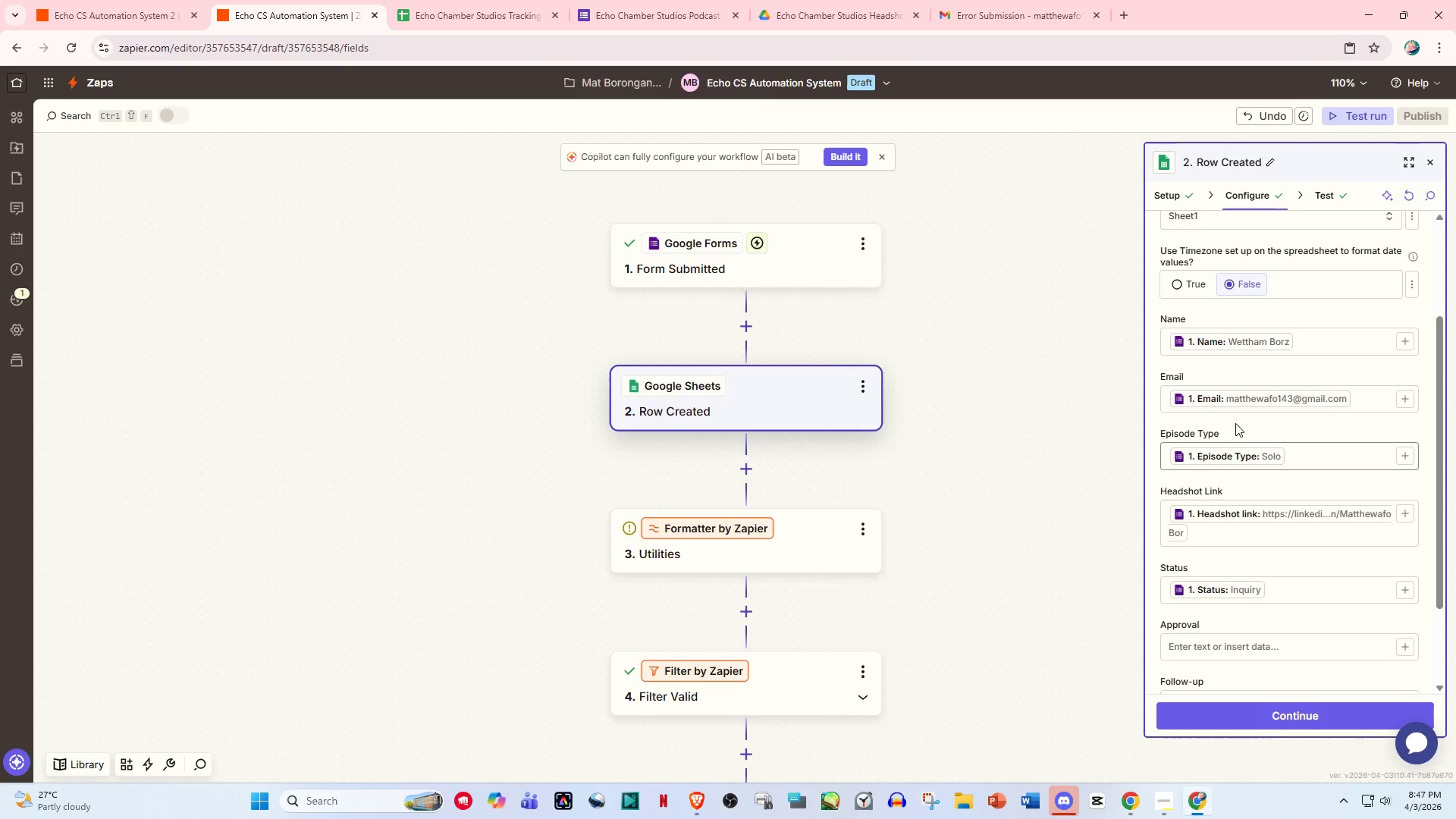 
wait(9.42)
 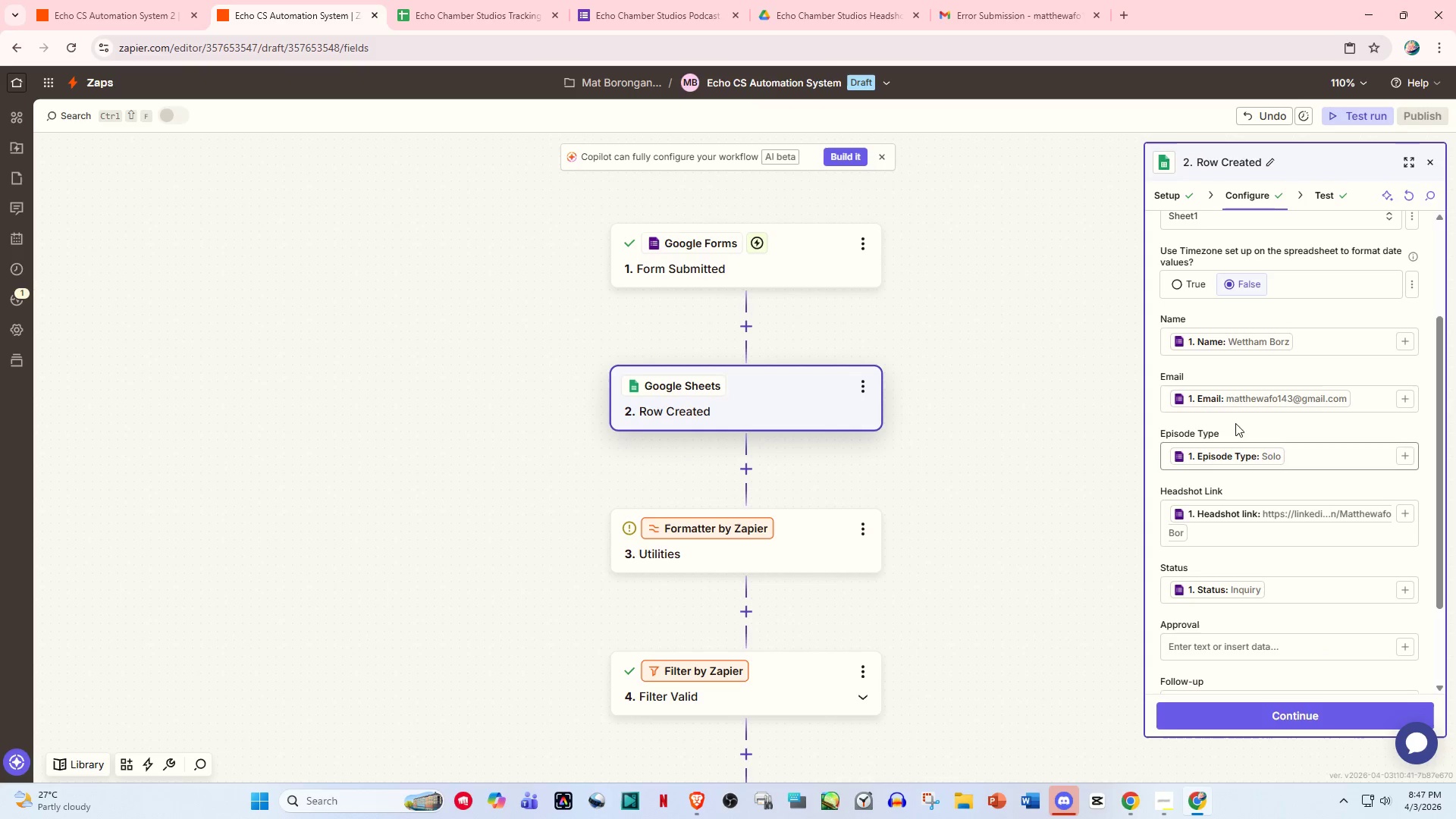 
left_click([869, 528])
 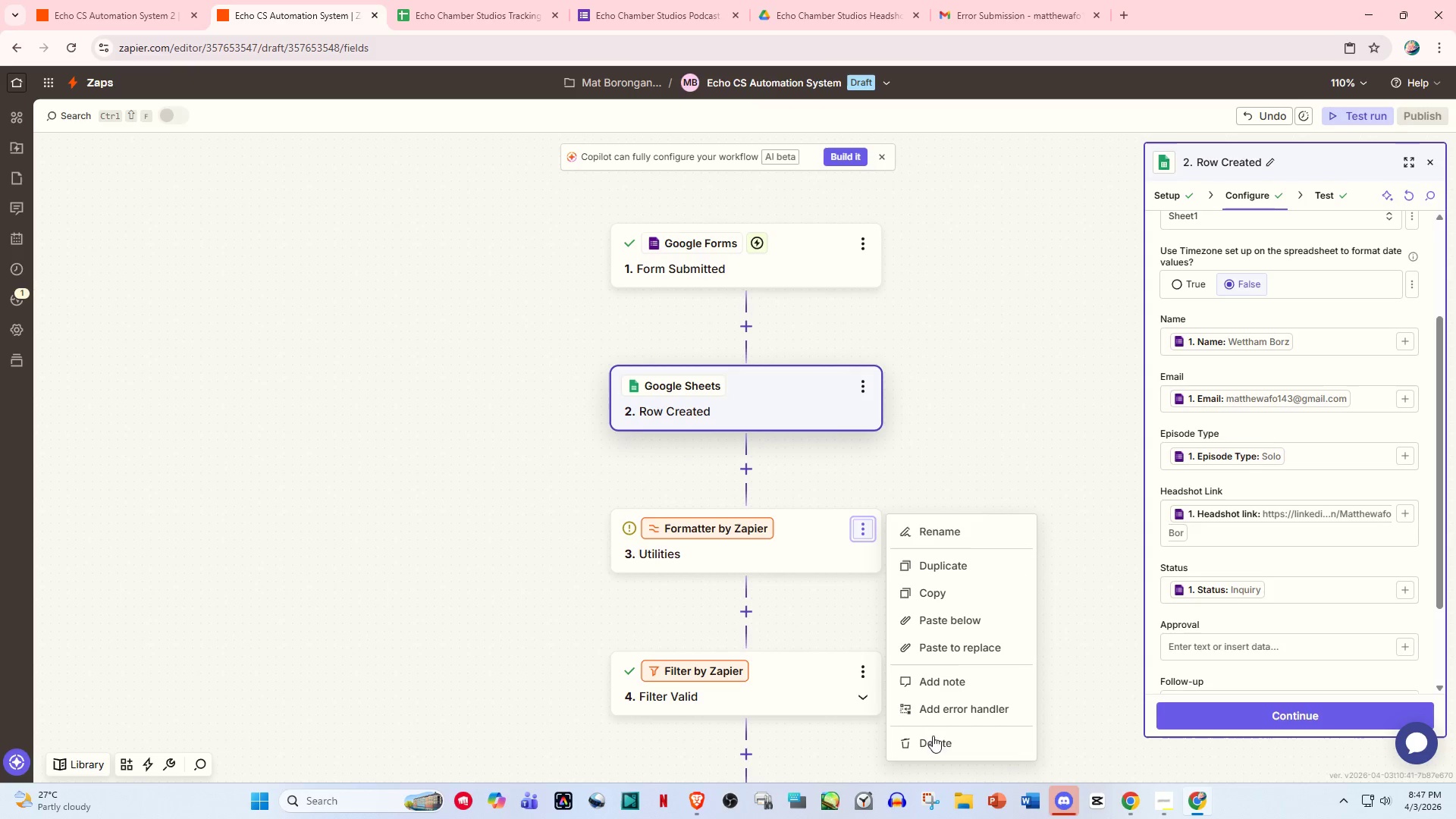 
left_click([933, 745])
 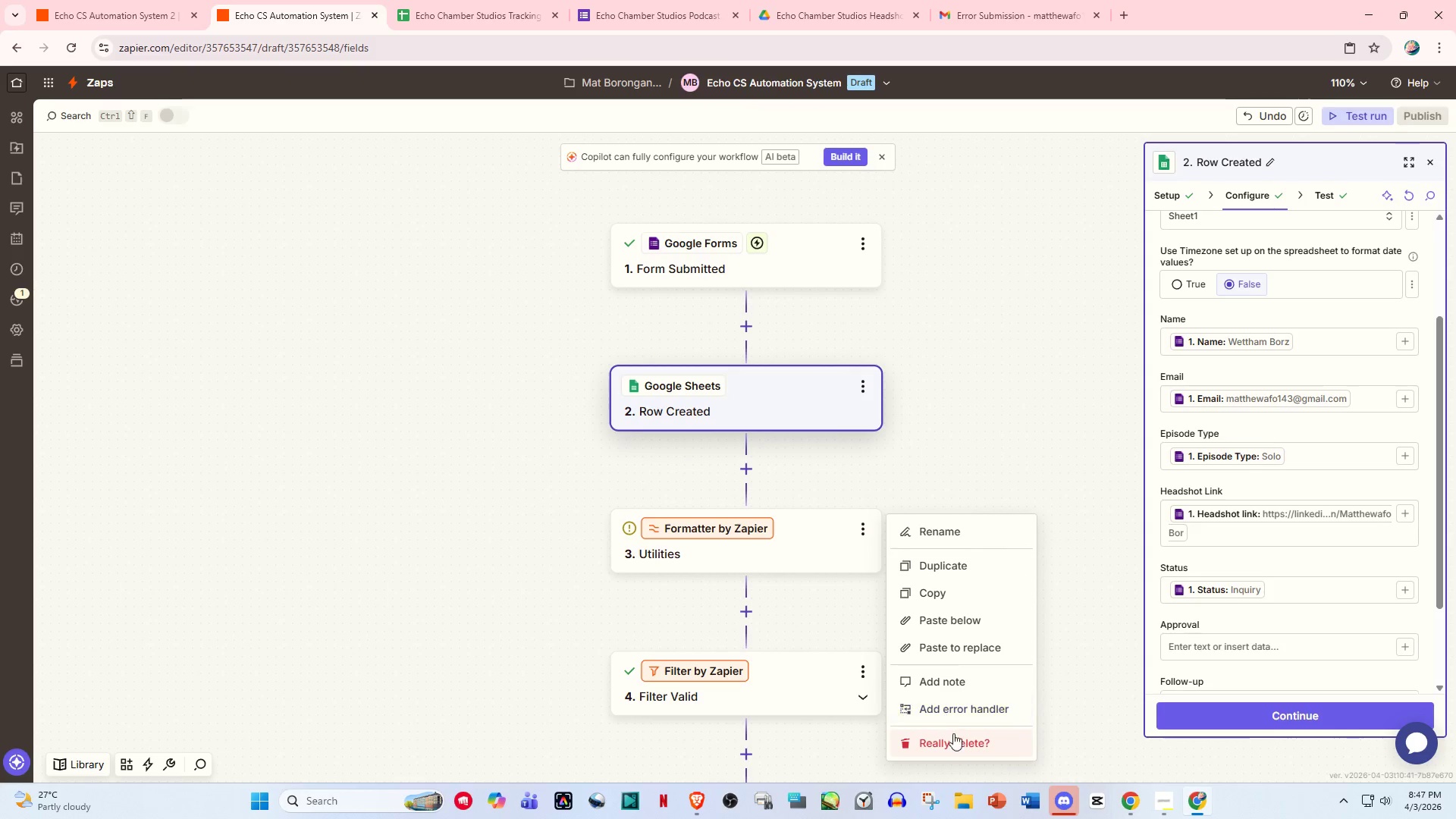 
left_click([954, 741])
 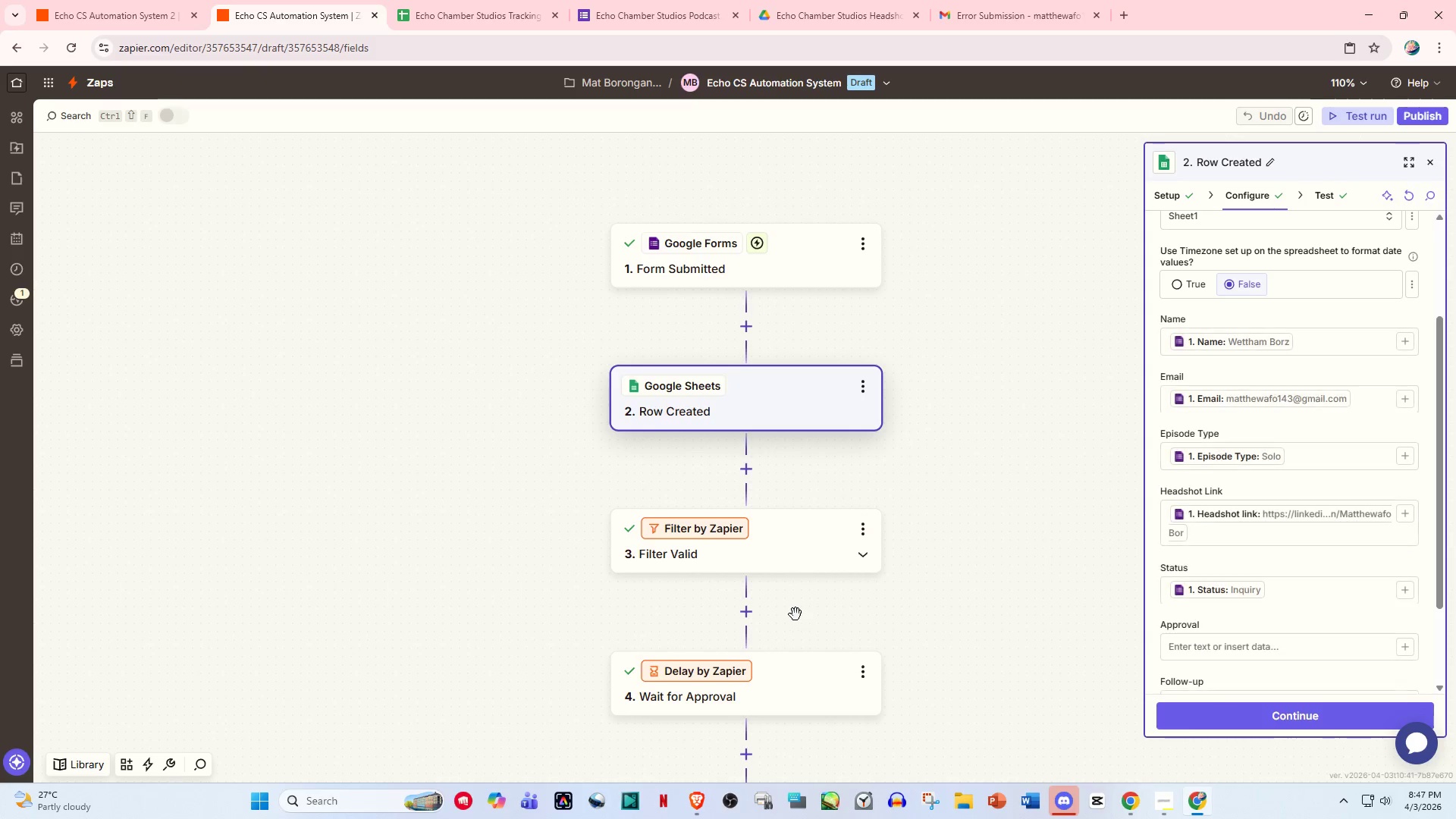 
scroll: coordinate [787, 606], scroll_direction: down, amount: 8.0
 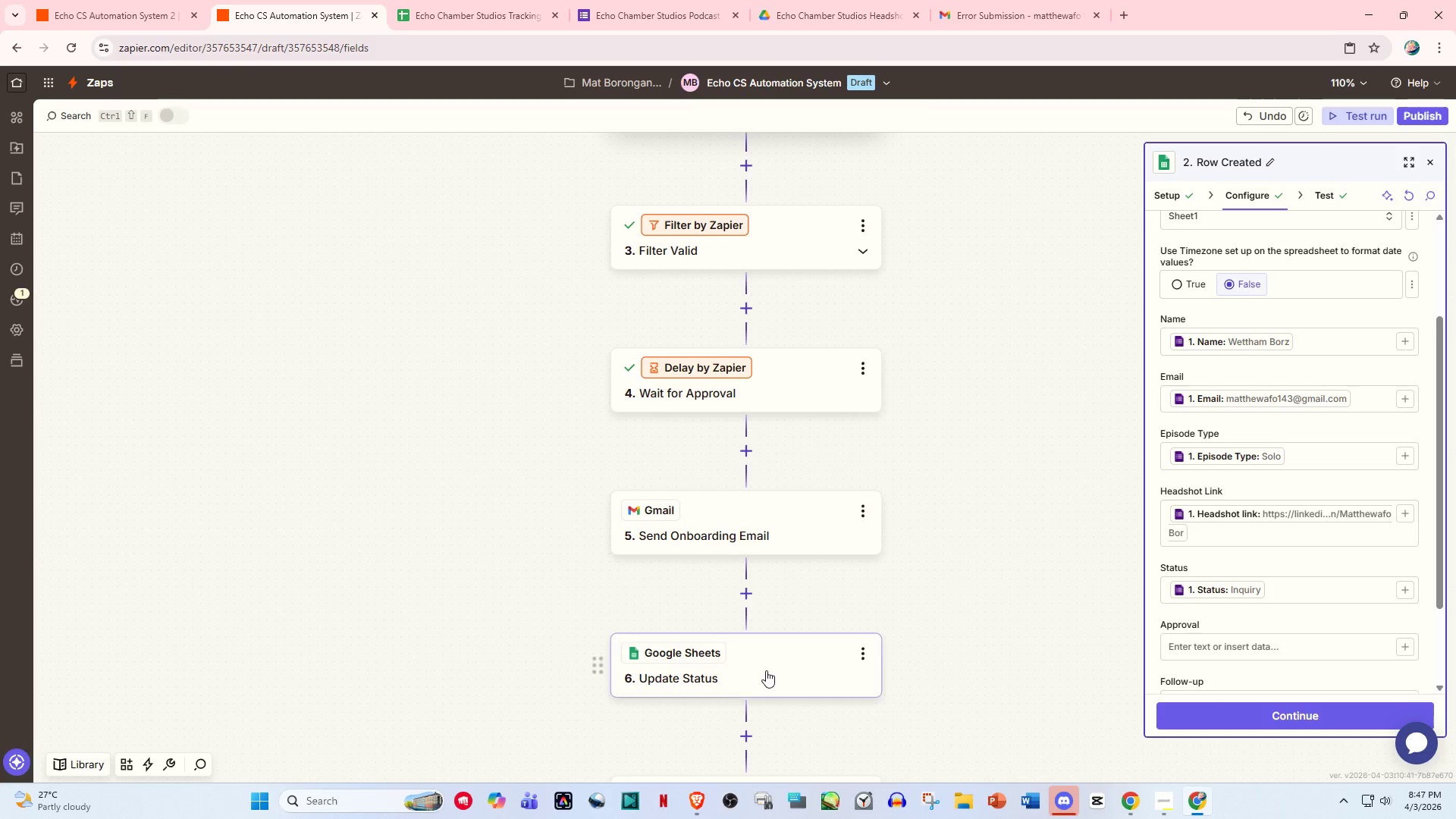 
left_click([766, 670])
 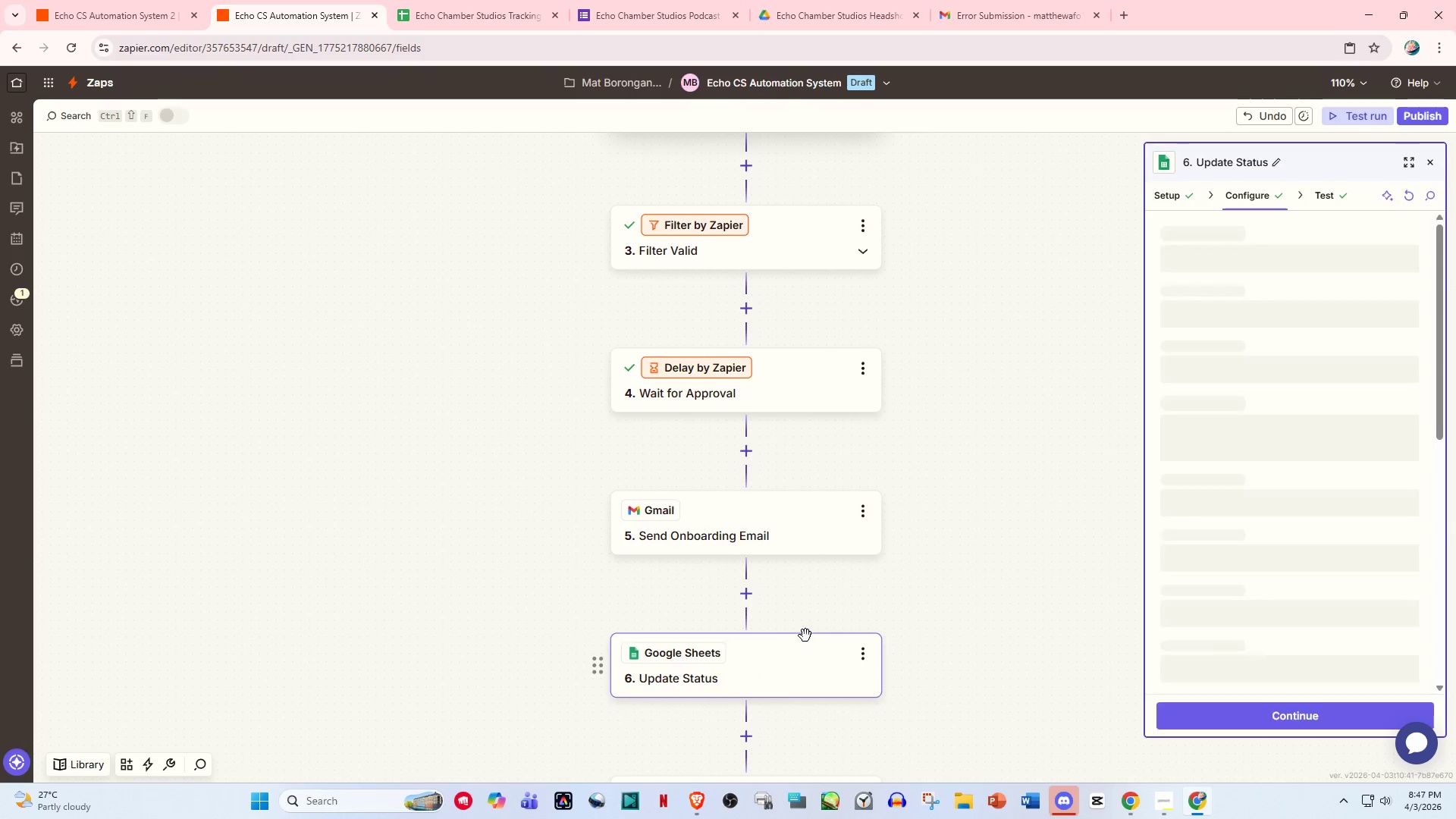 
scroll: coordinate [805, 635], scroll_direction: down, amount: 4.0
 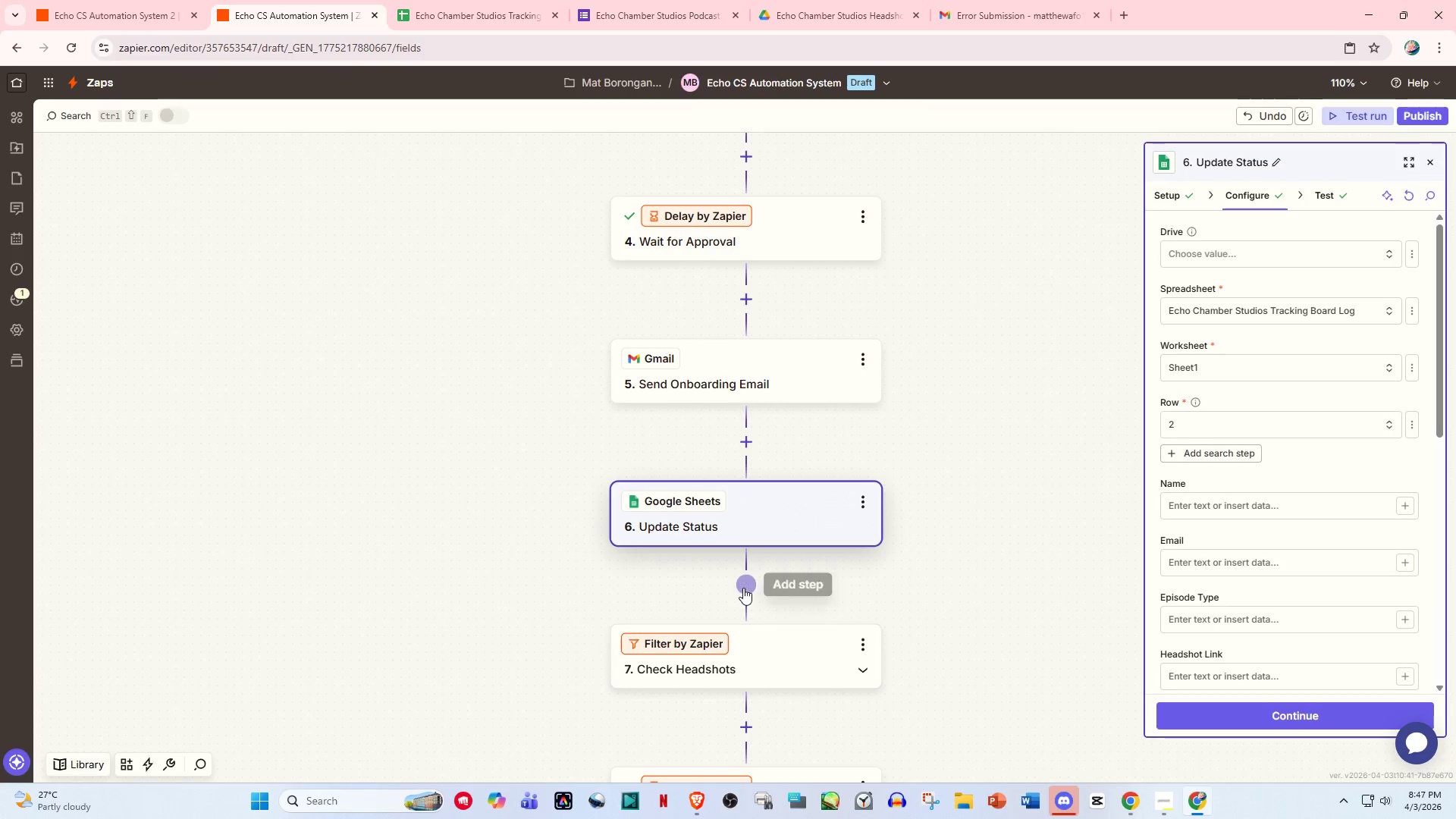 
left_click([743, 588])
 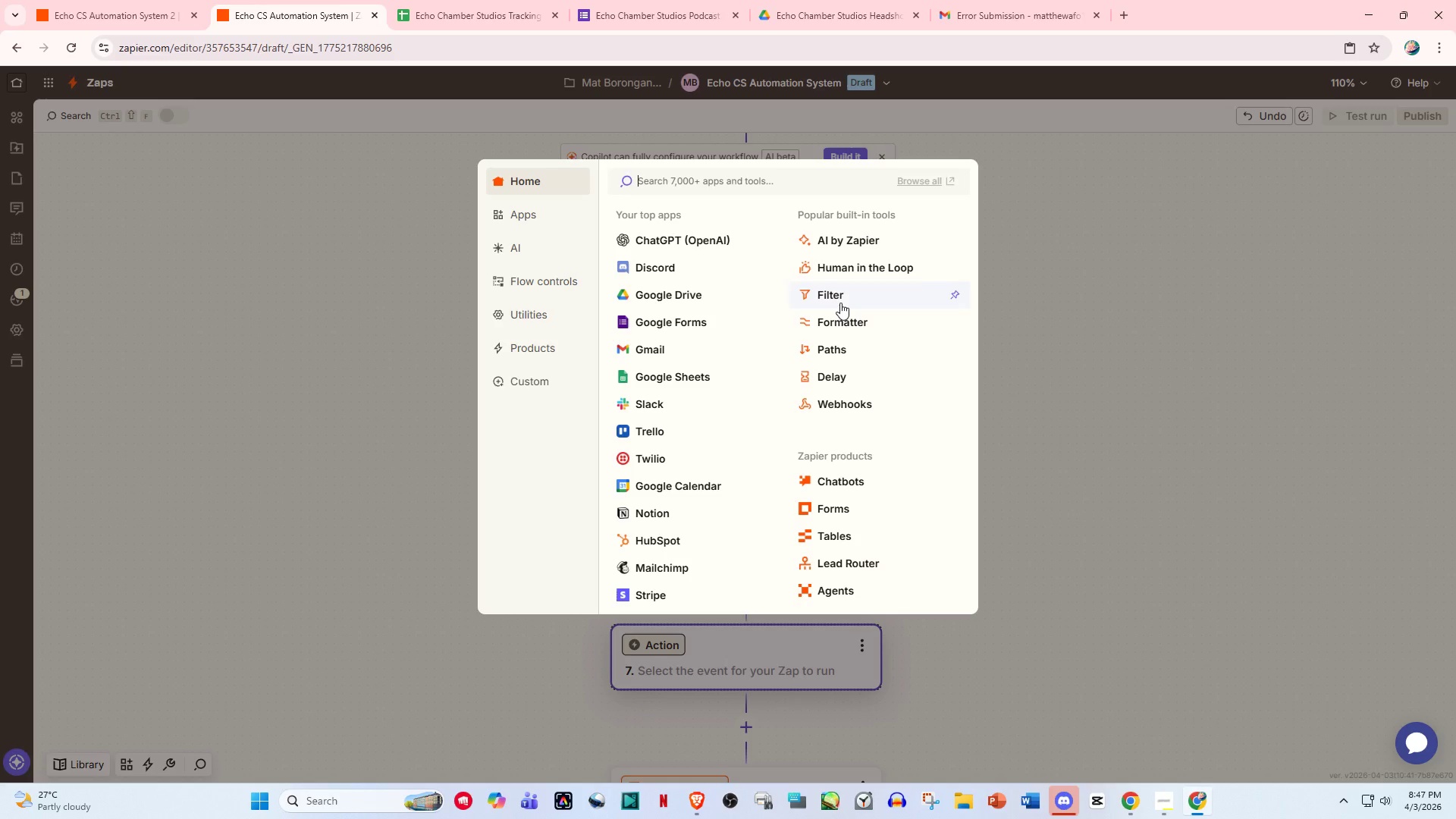 
left_click([840, 303])
 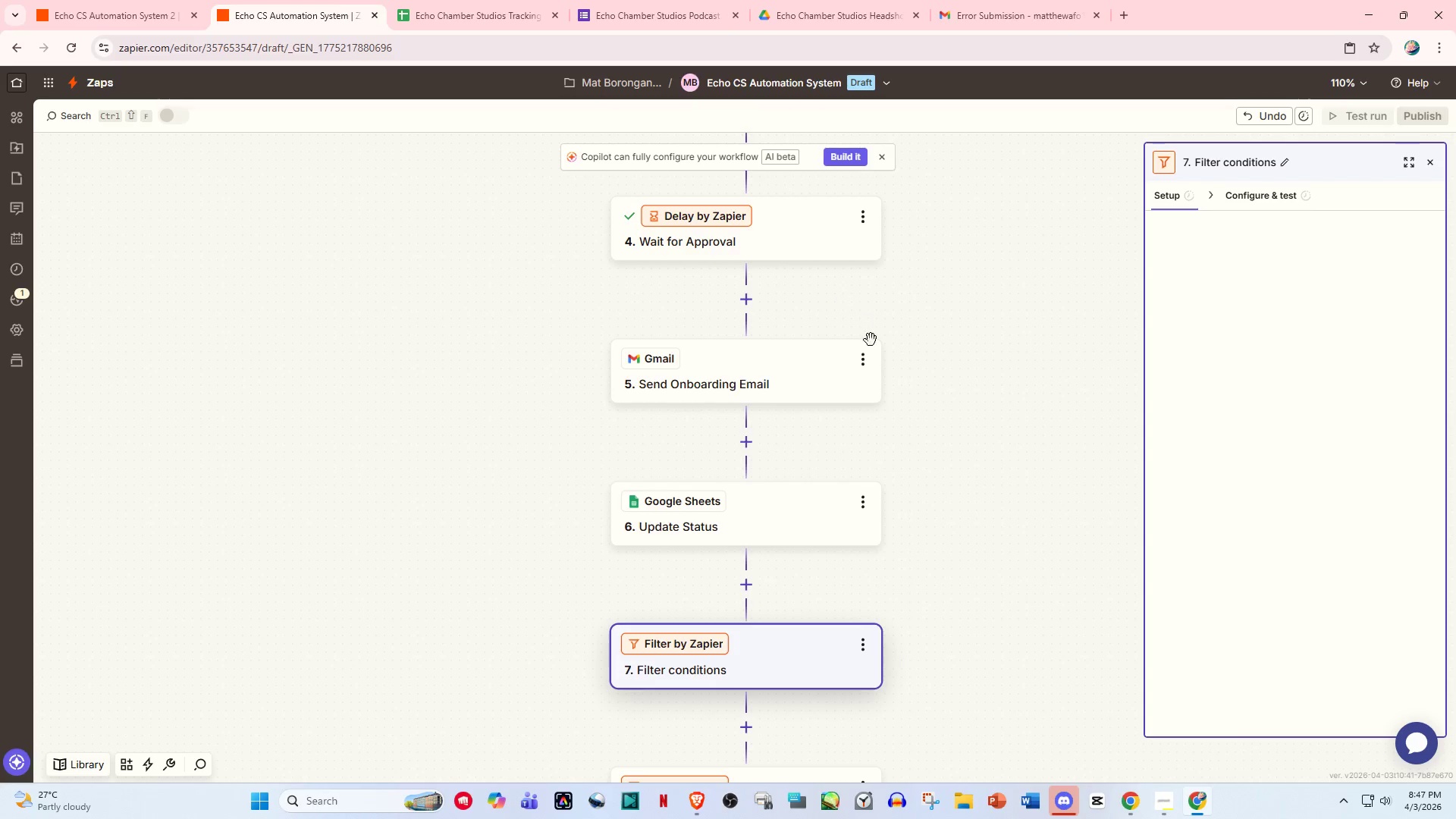 
mouse_move([868, 356])
 